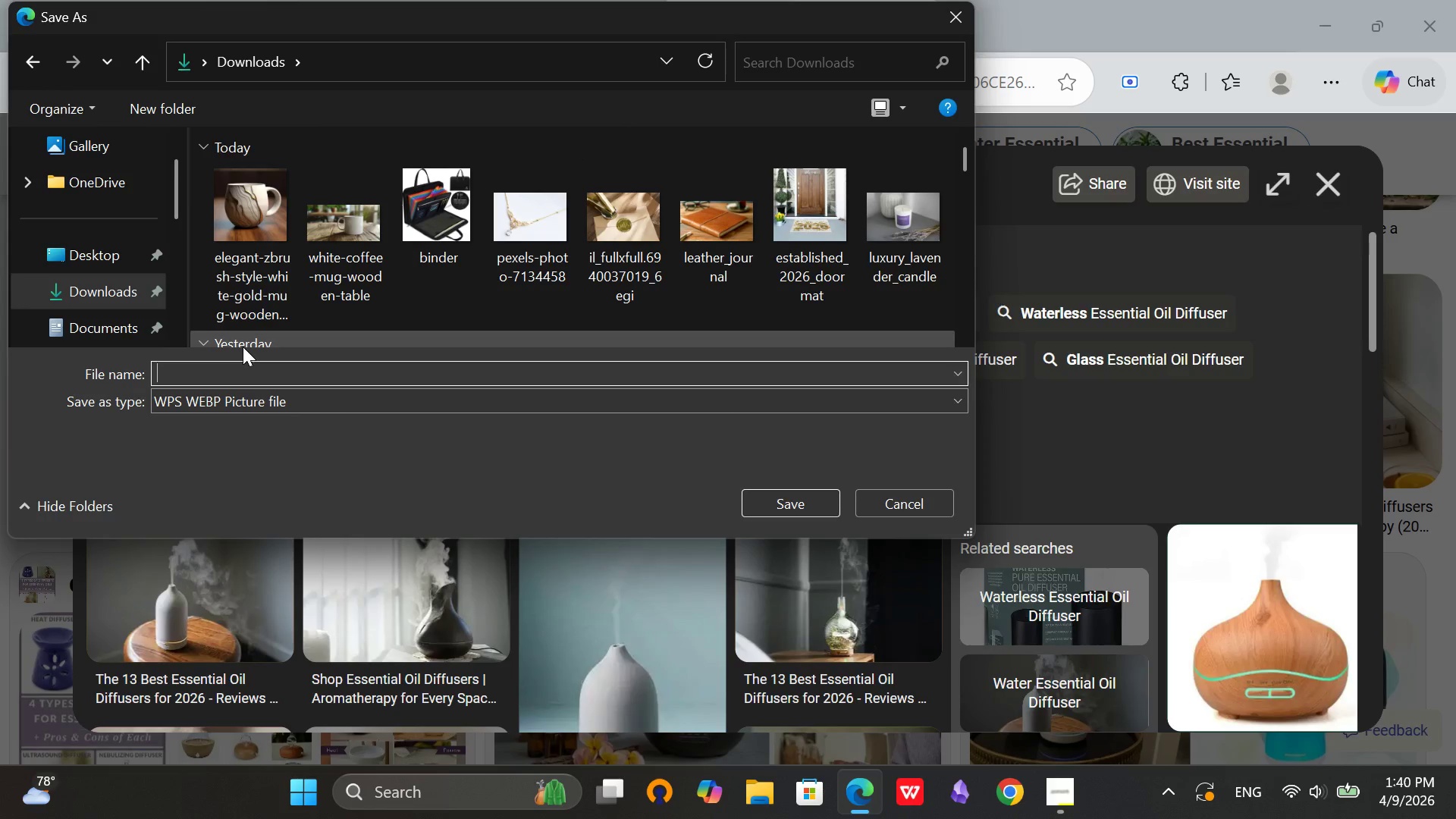 
type(diffuser)
 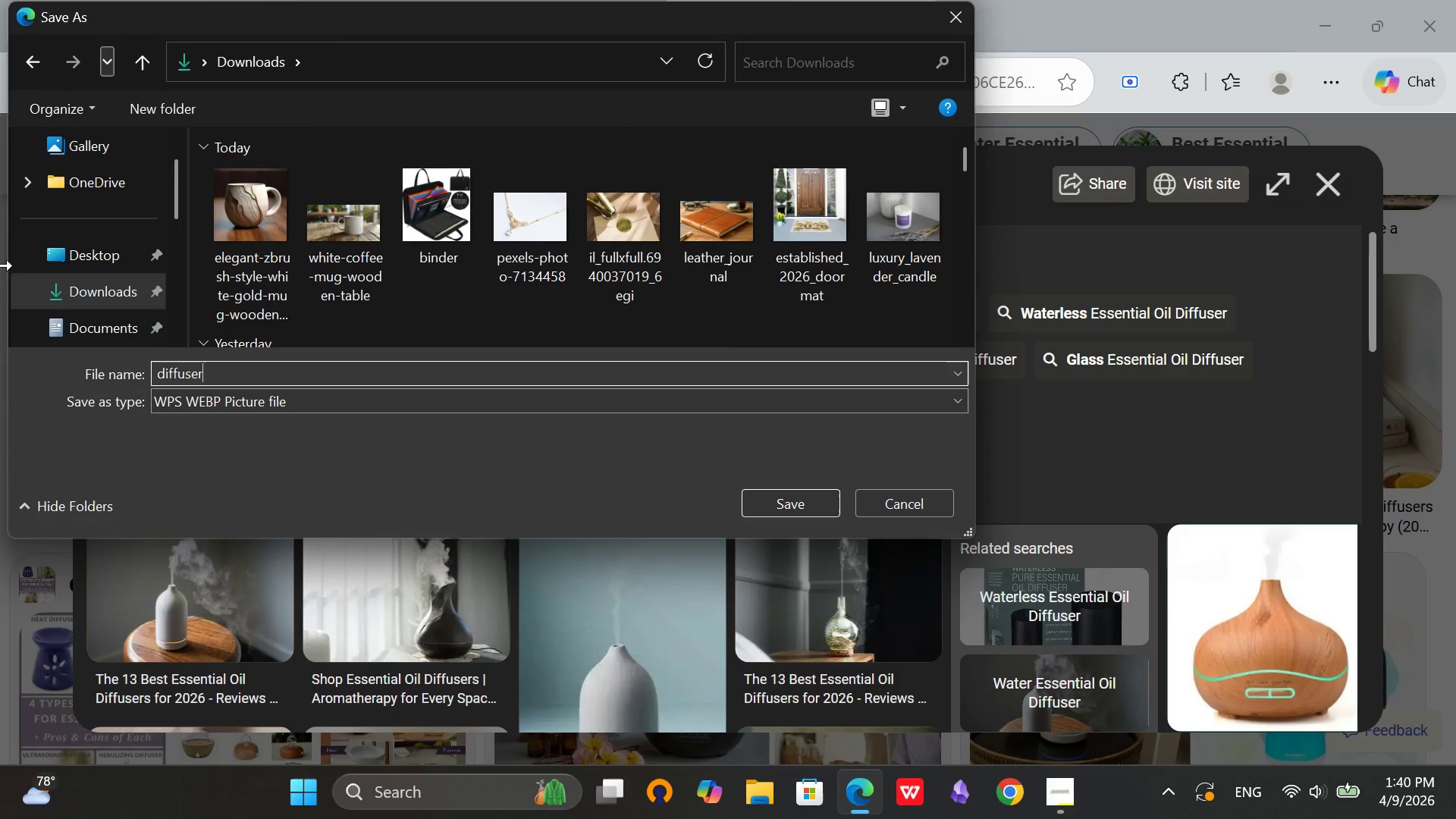 
left_click([74, 299])
 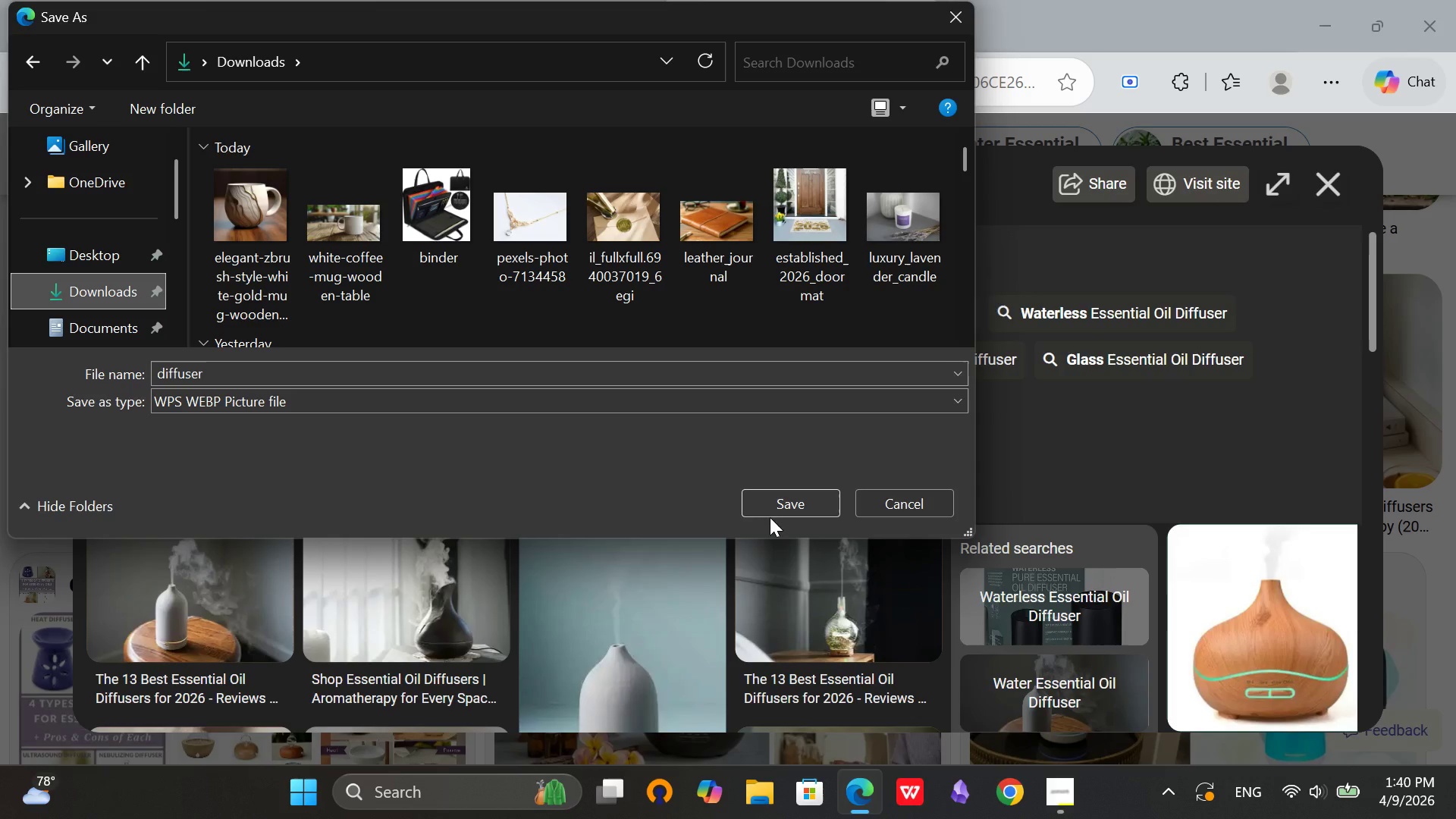 
left_click([779, 504])
 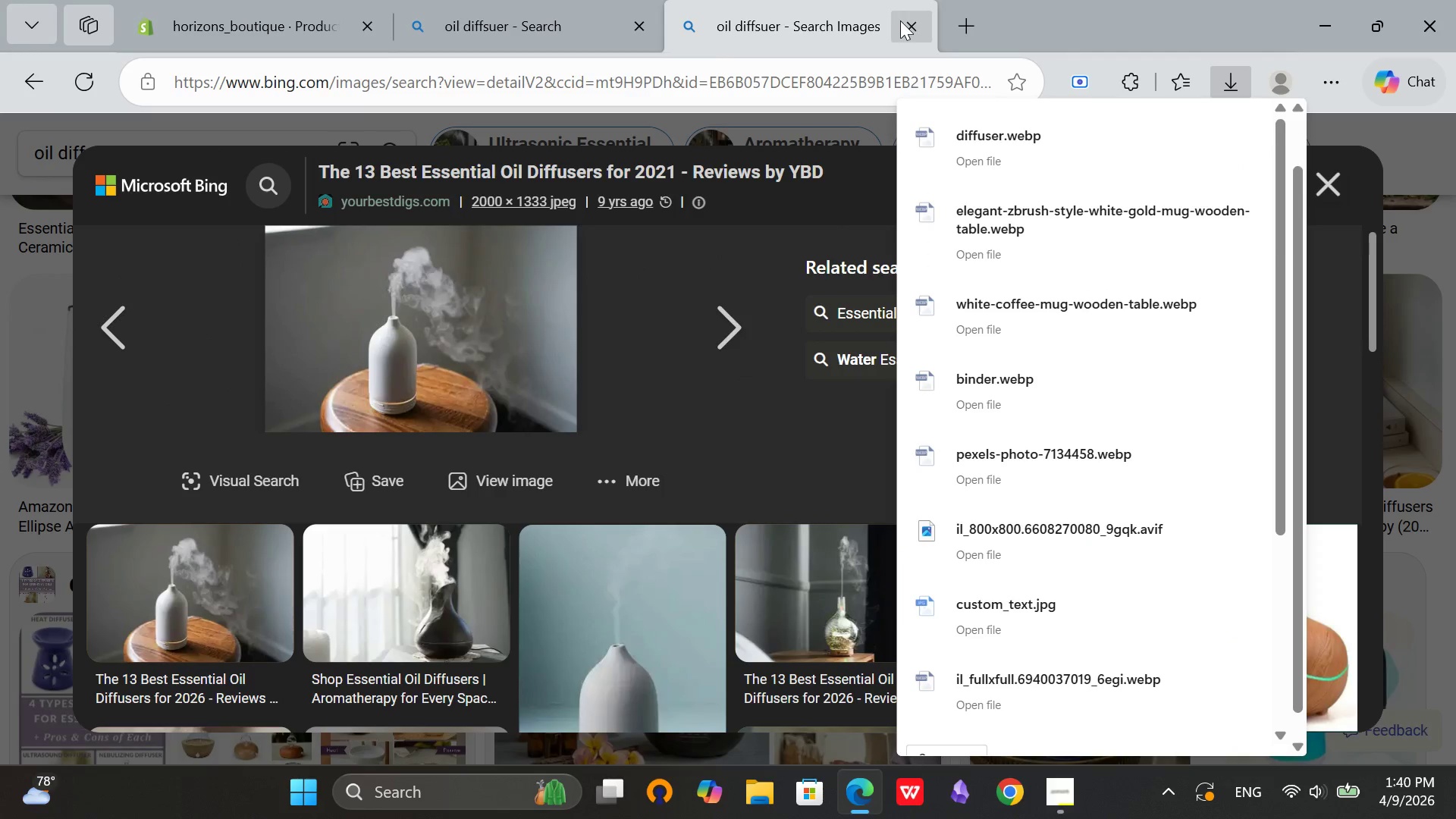 
left_click([900, 20])
 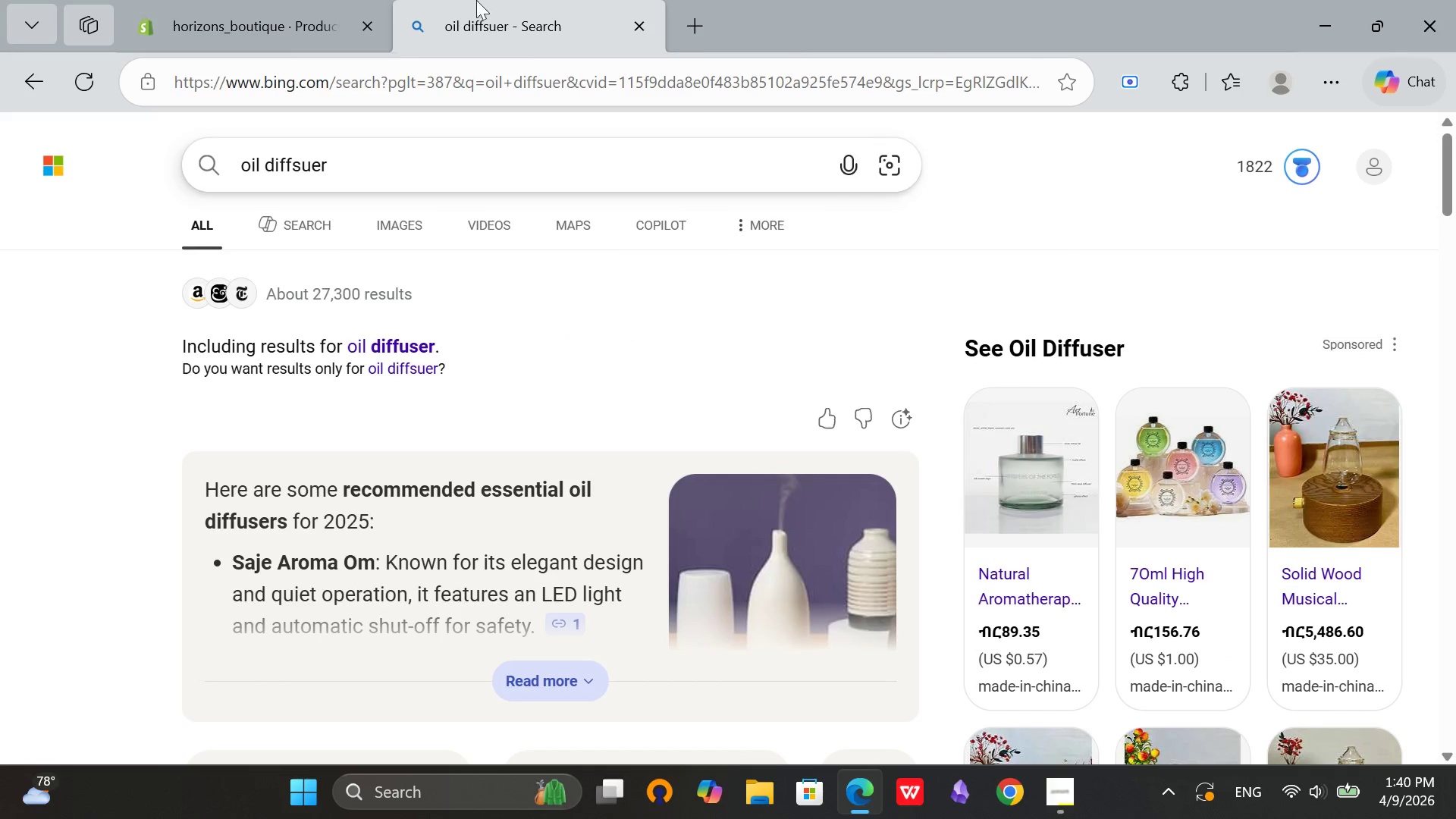 
left_click([635, 24])
 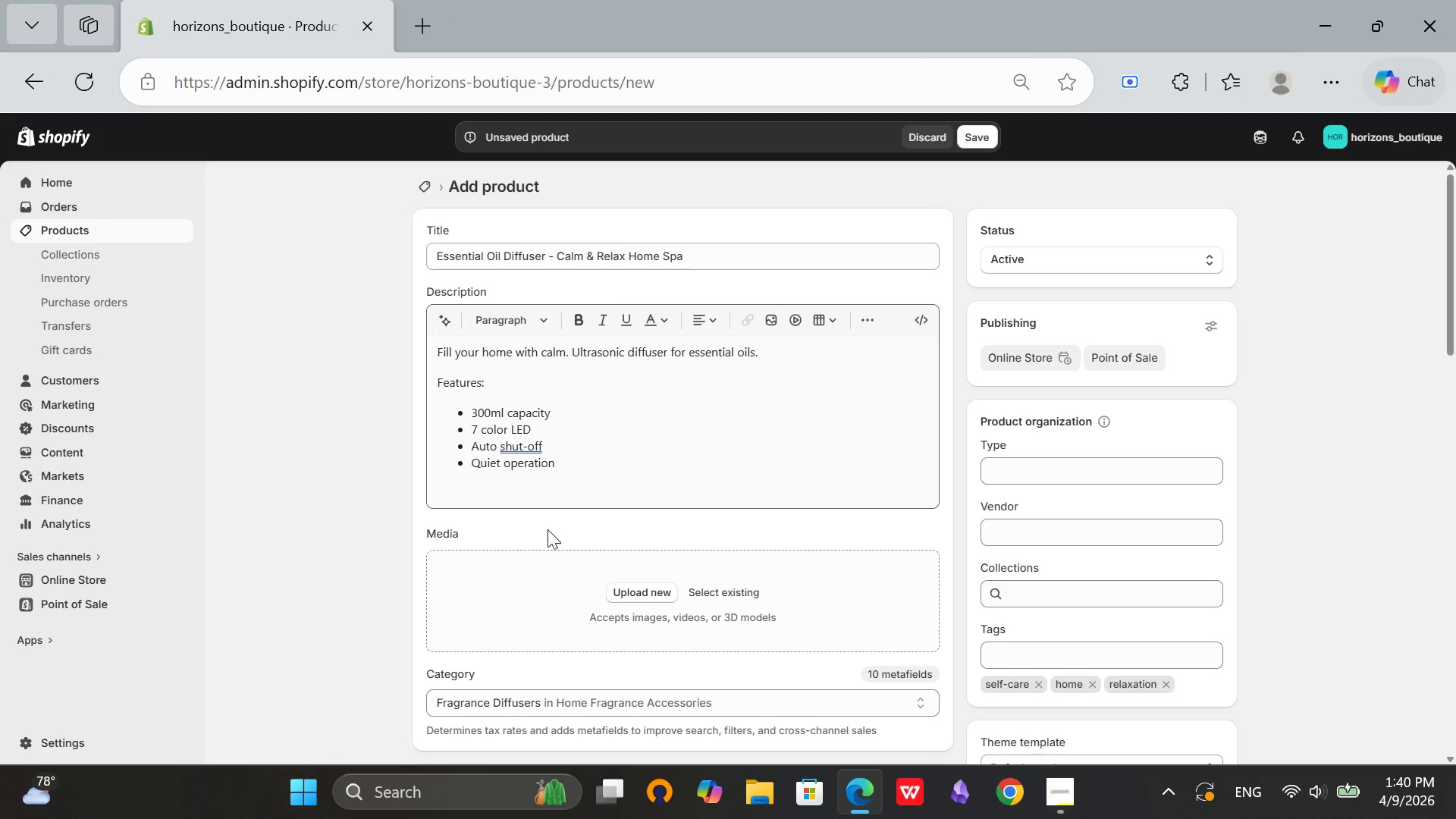 
scroll: coordinate [720, 559], scroll_direction: down, amount: 1.0
 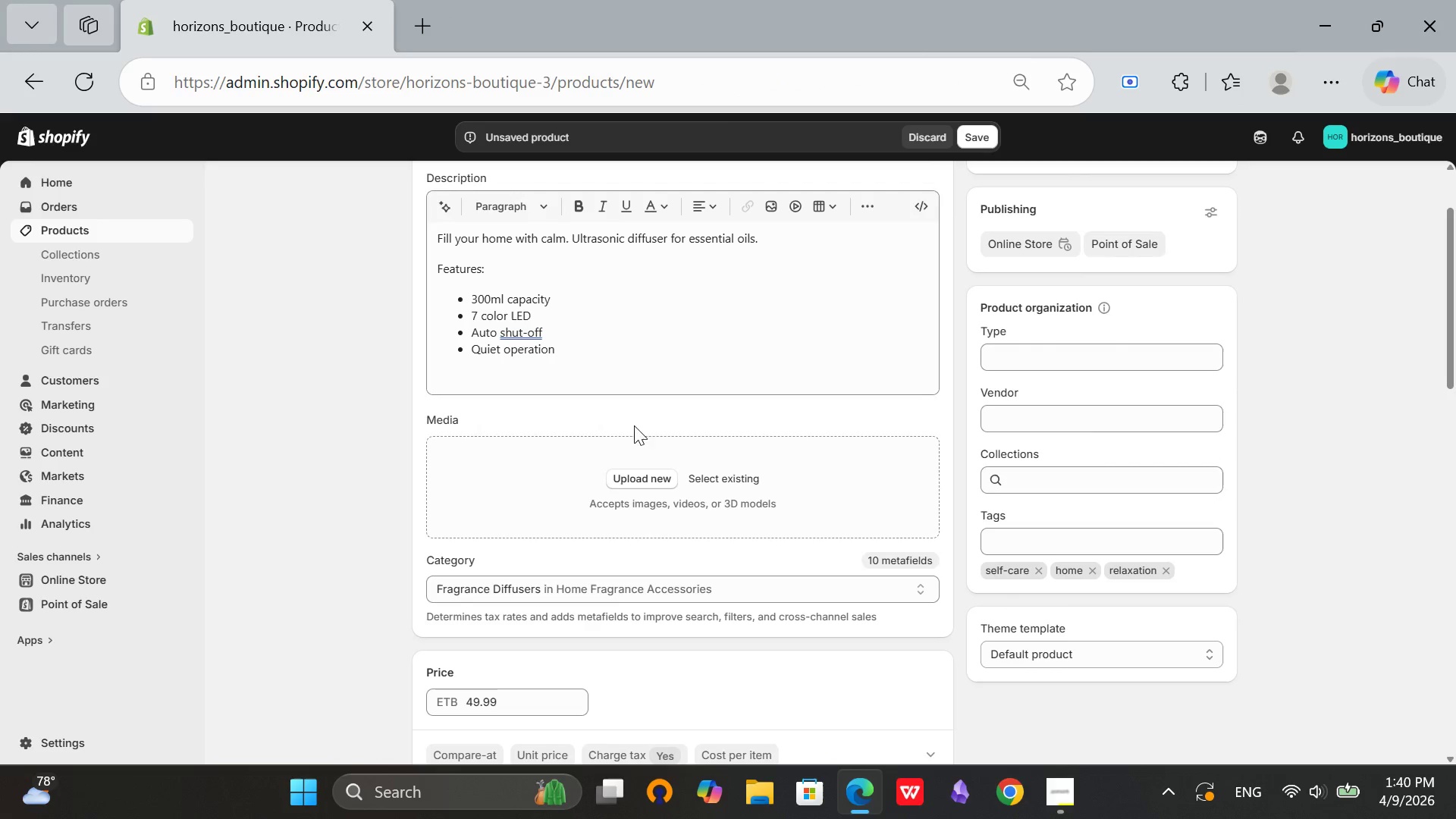 
left_click([645, 480])
 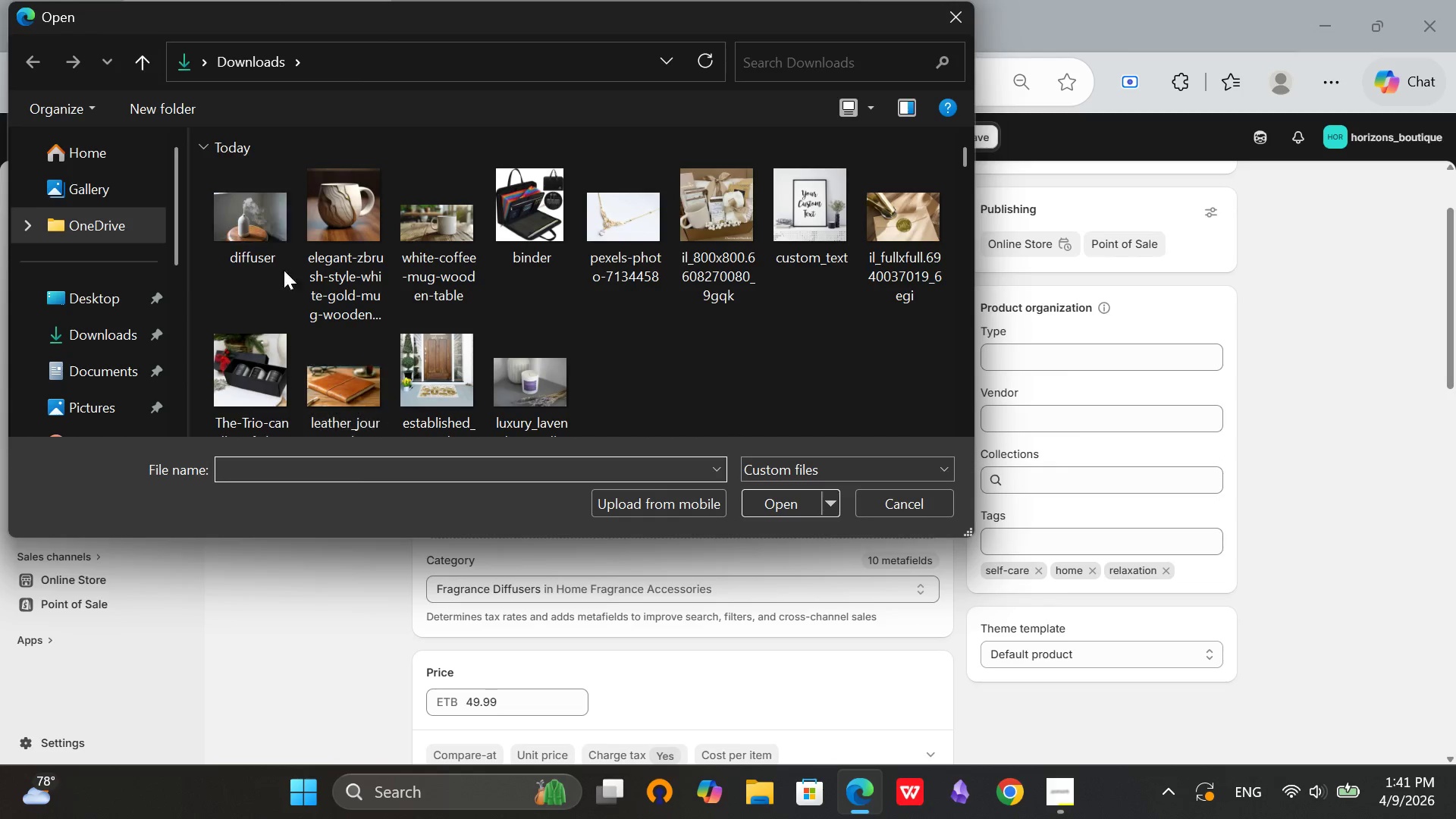 
double_click([264, 213])
 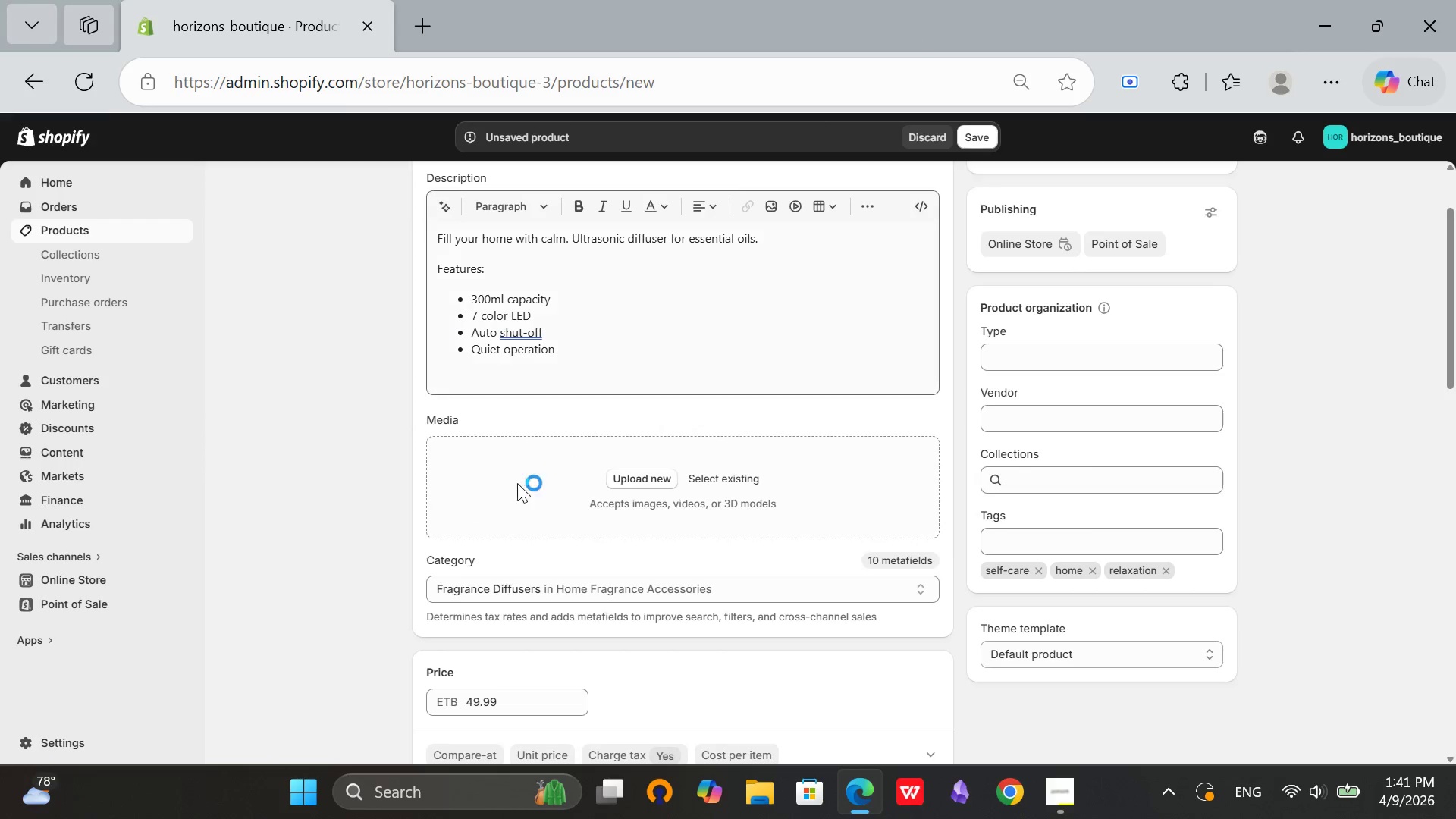 
mouse_move([503, 482])
 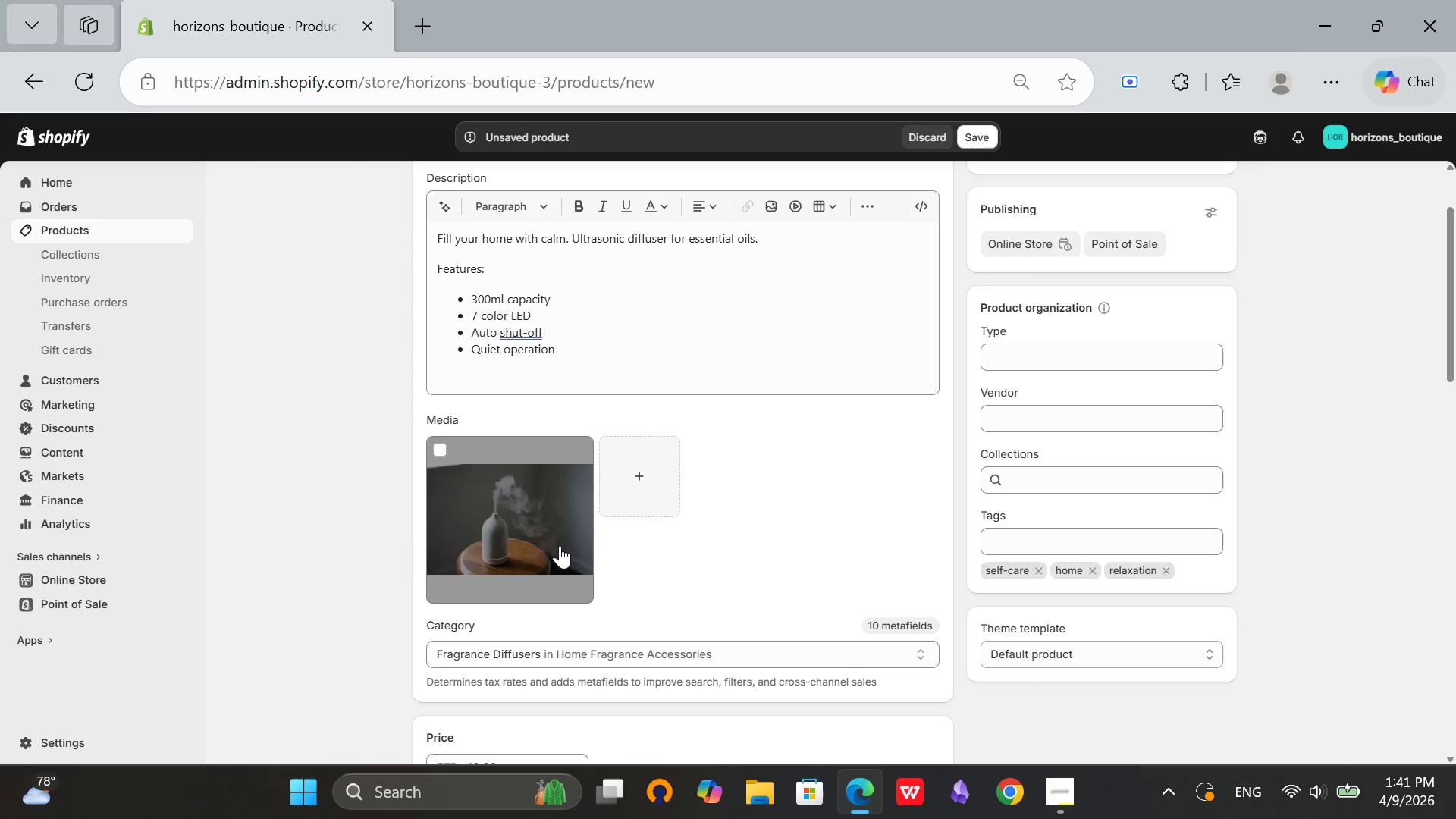 
left_click([529, 534])
 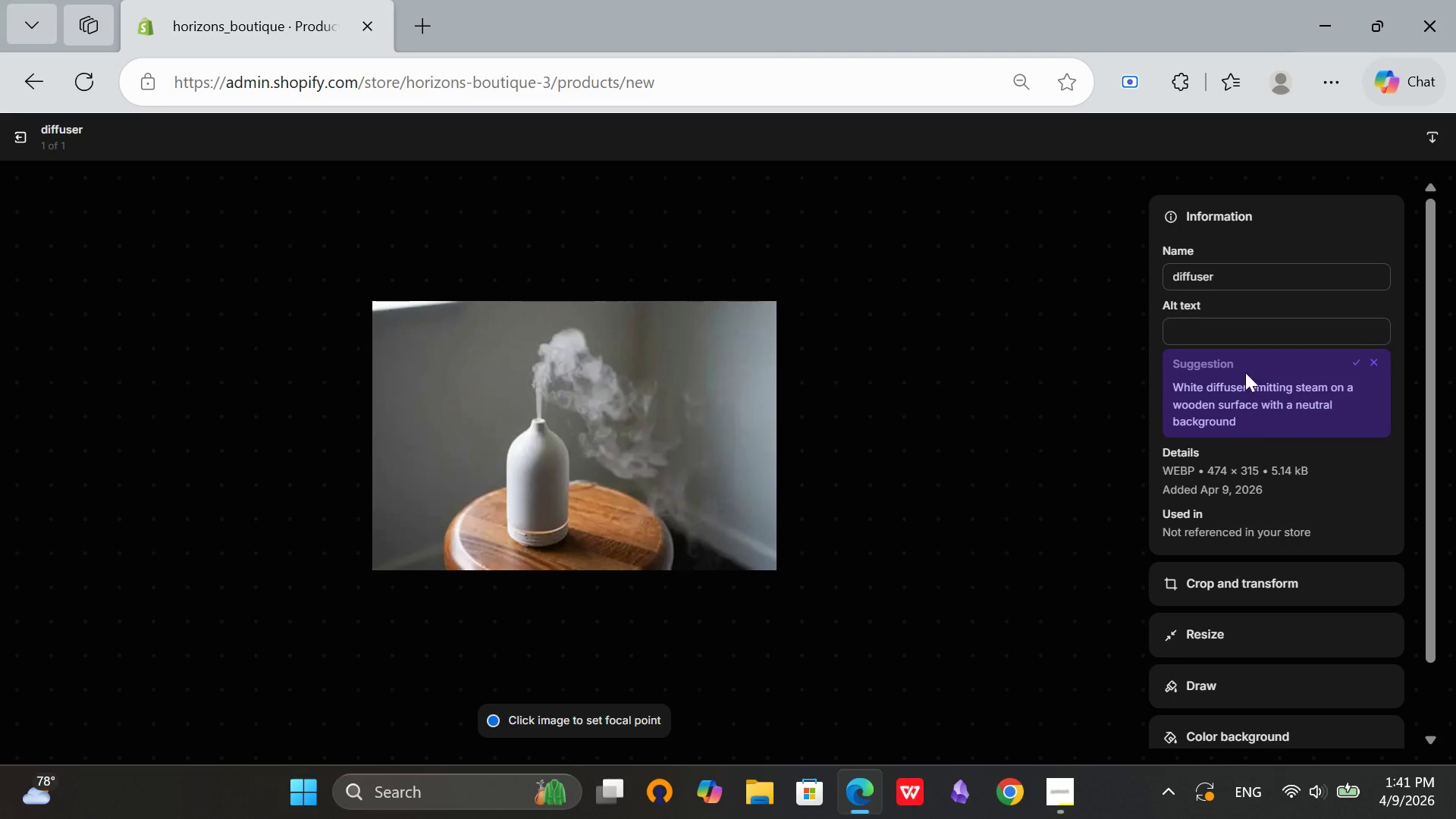 
left_click([1229, 331])
 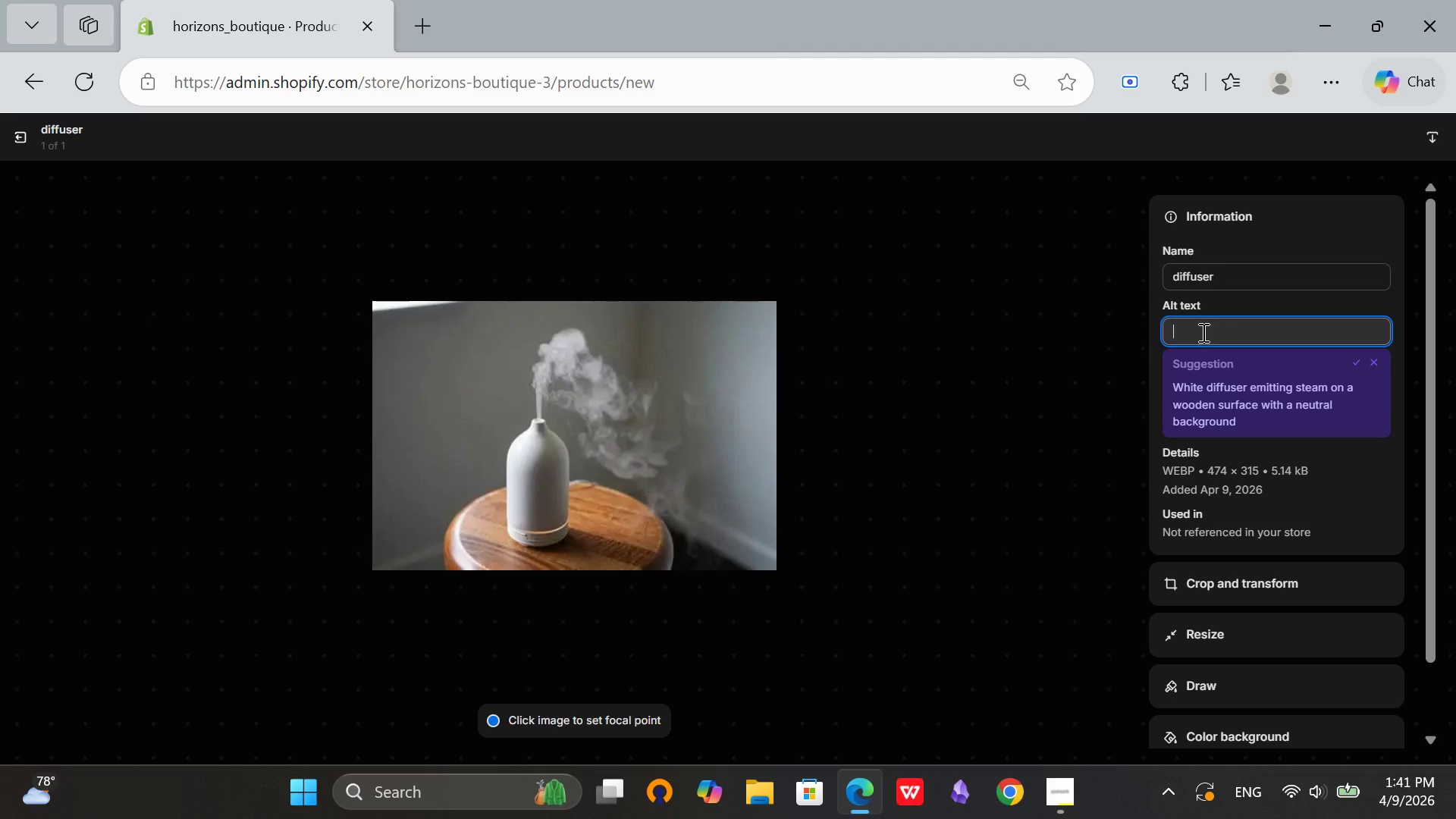 
type(Essential )
 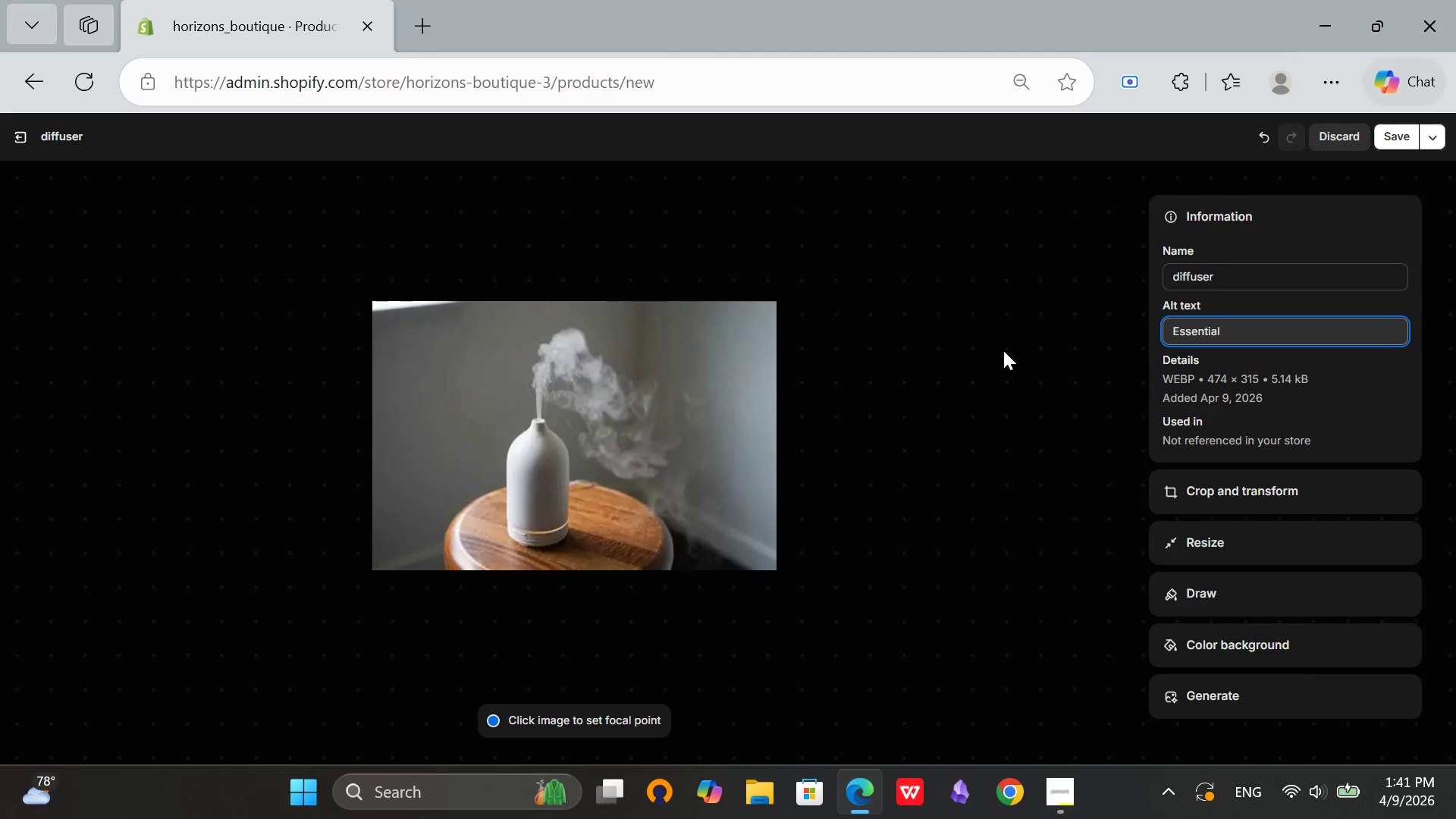 
type(oil diffuser on wooden surface)
 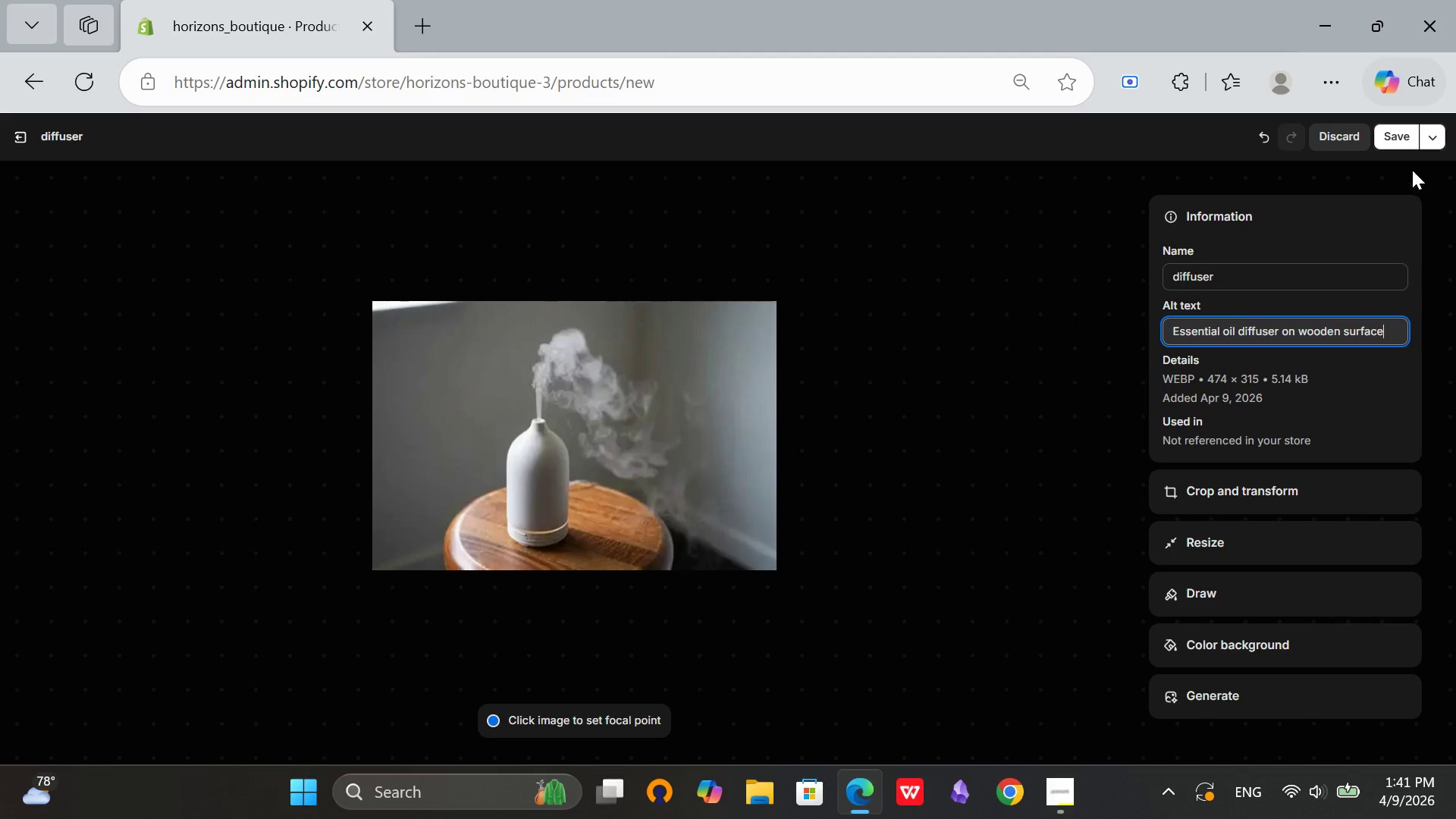 
left_click([1396, 131])
 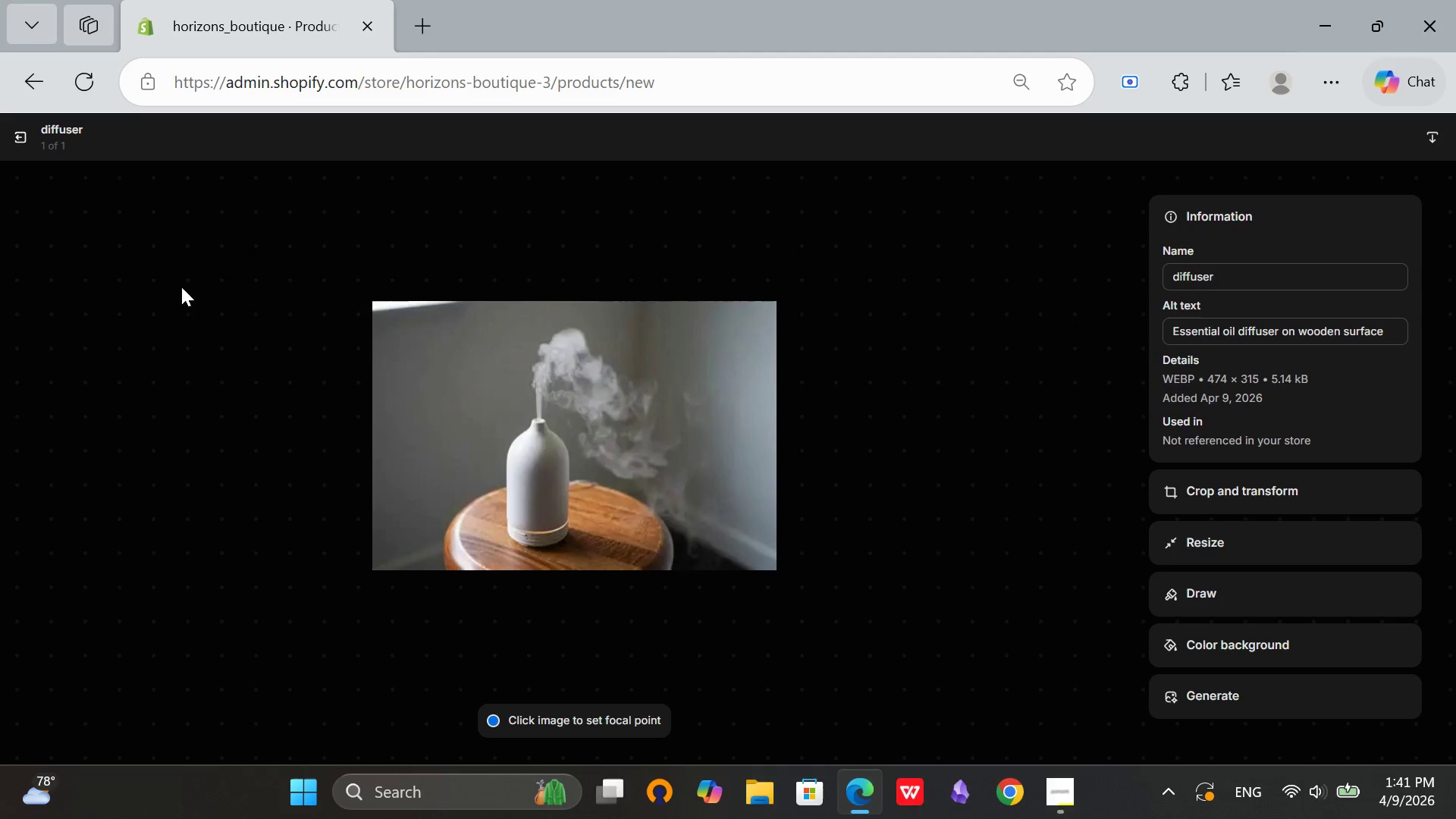 
left_click([17, 136])
 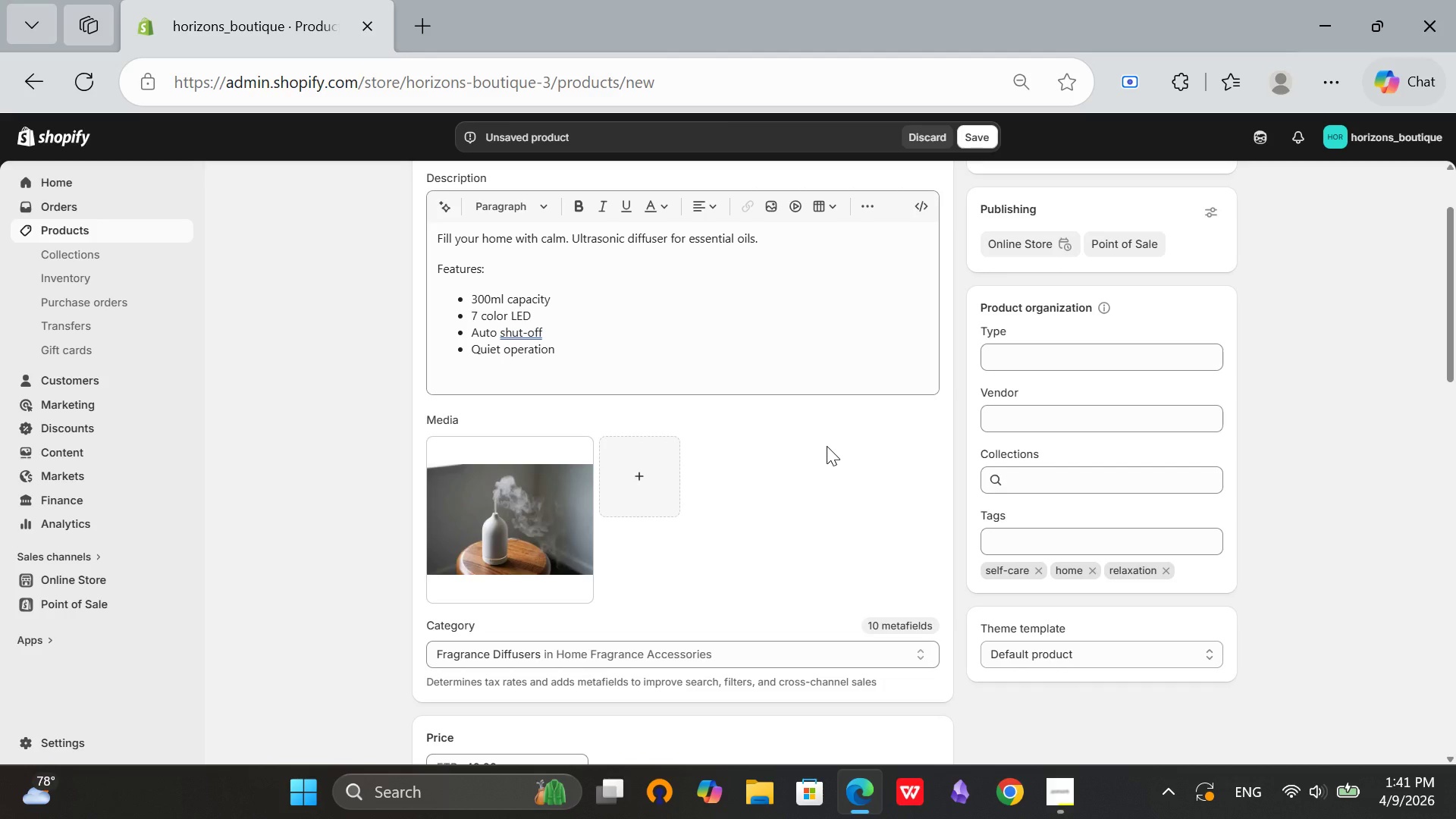 
scroll: coordinate [827, 446], scroll_direction: up, amount: 1.0
 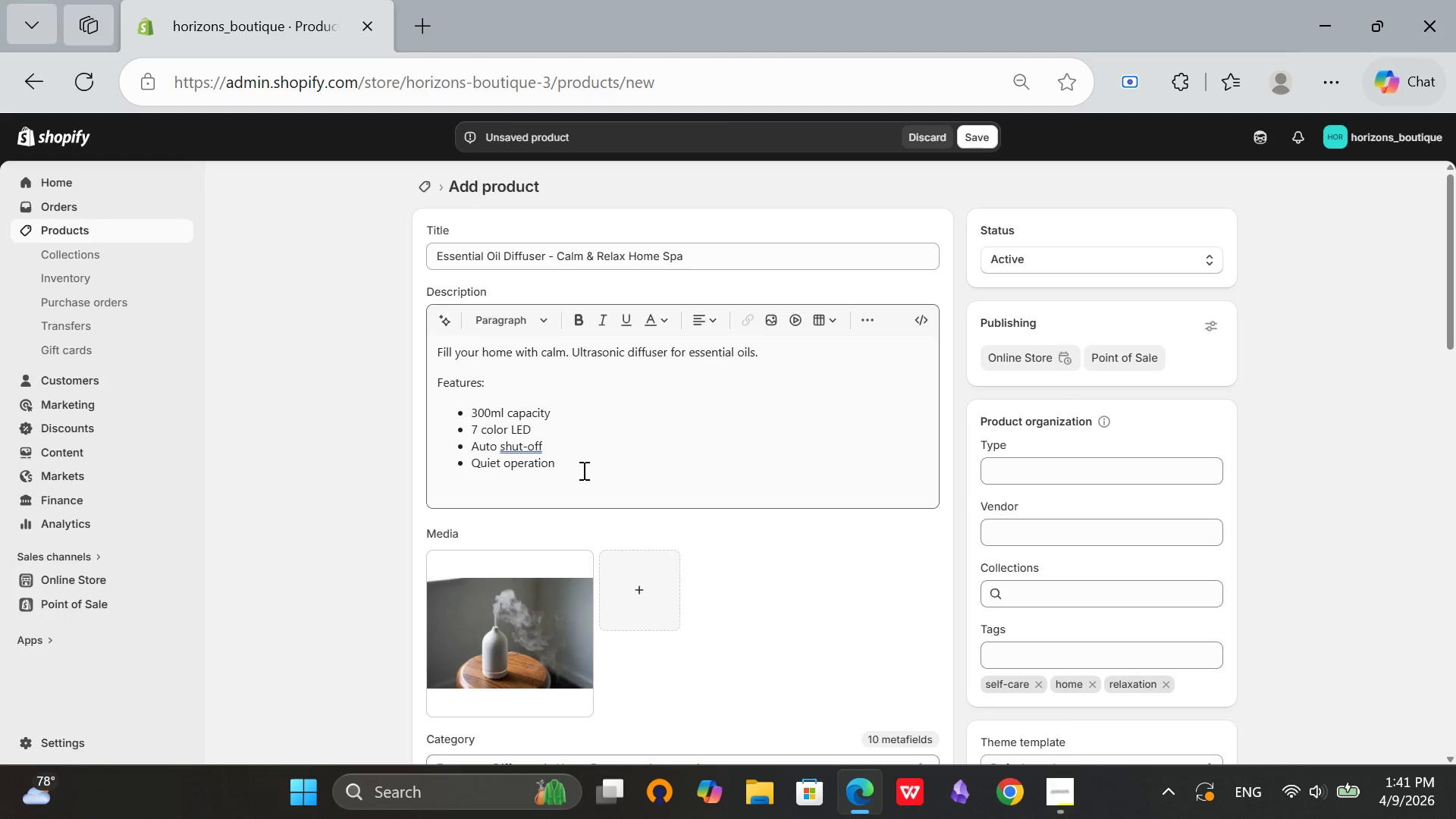 
left_click([548, 449])
 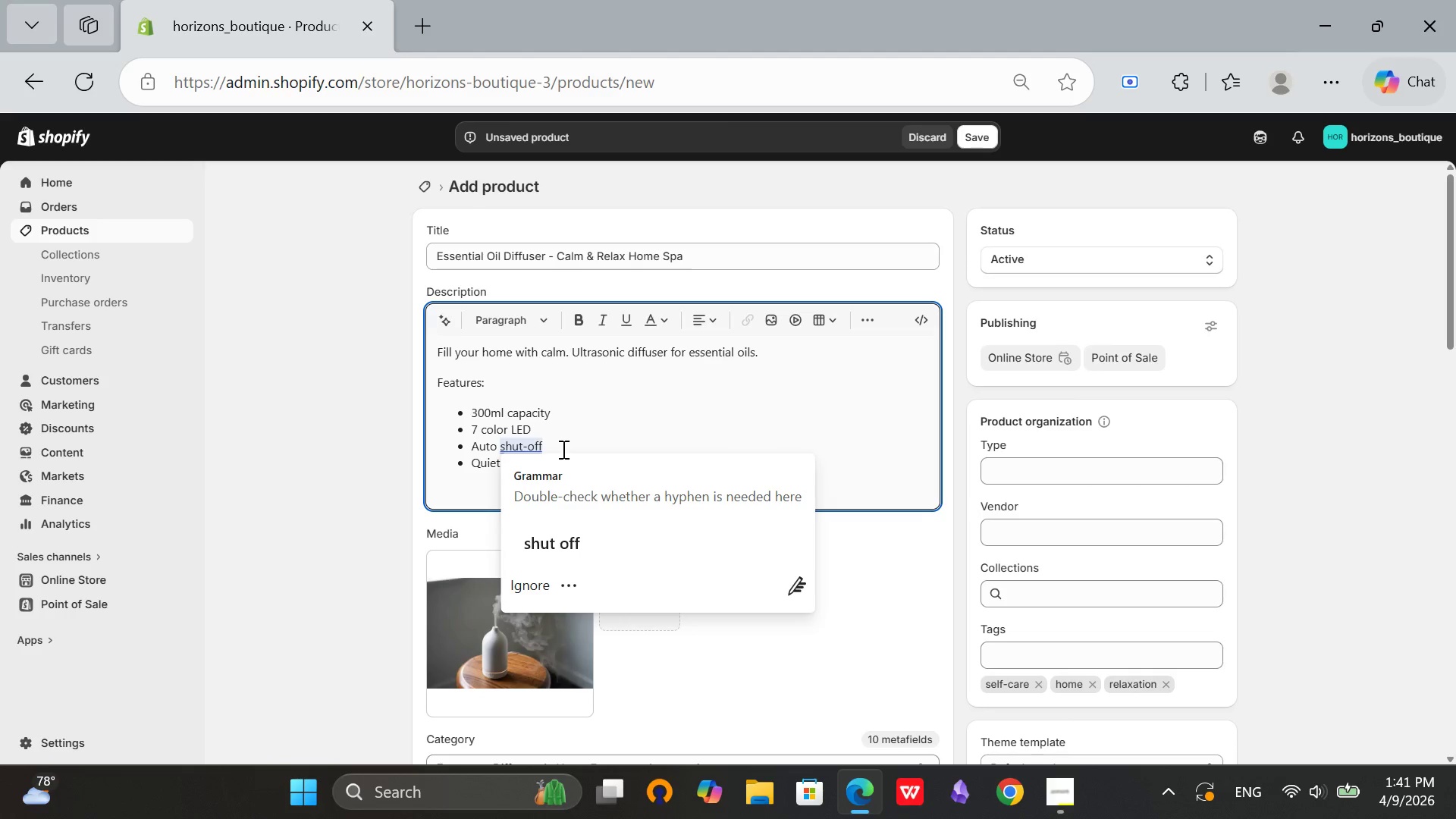 
key(ArrowLeft)
 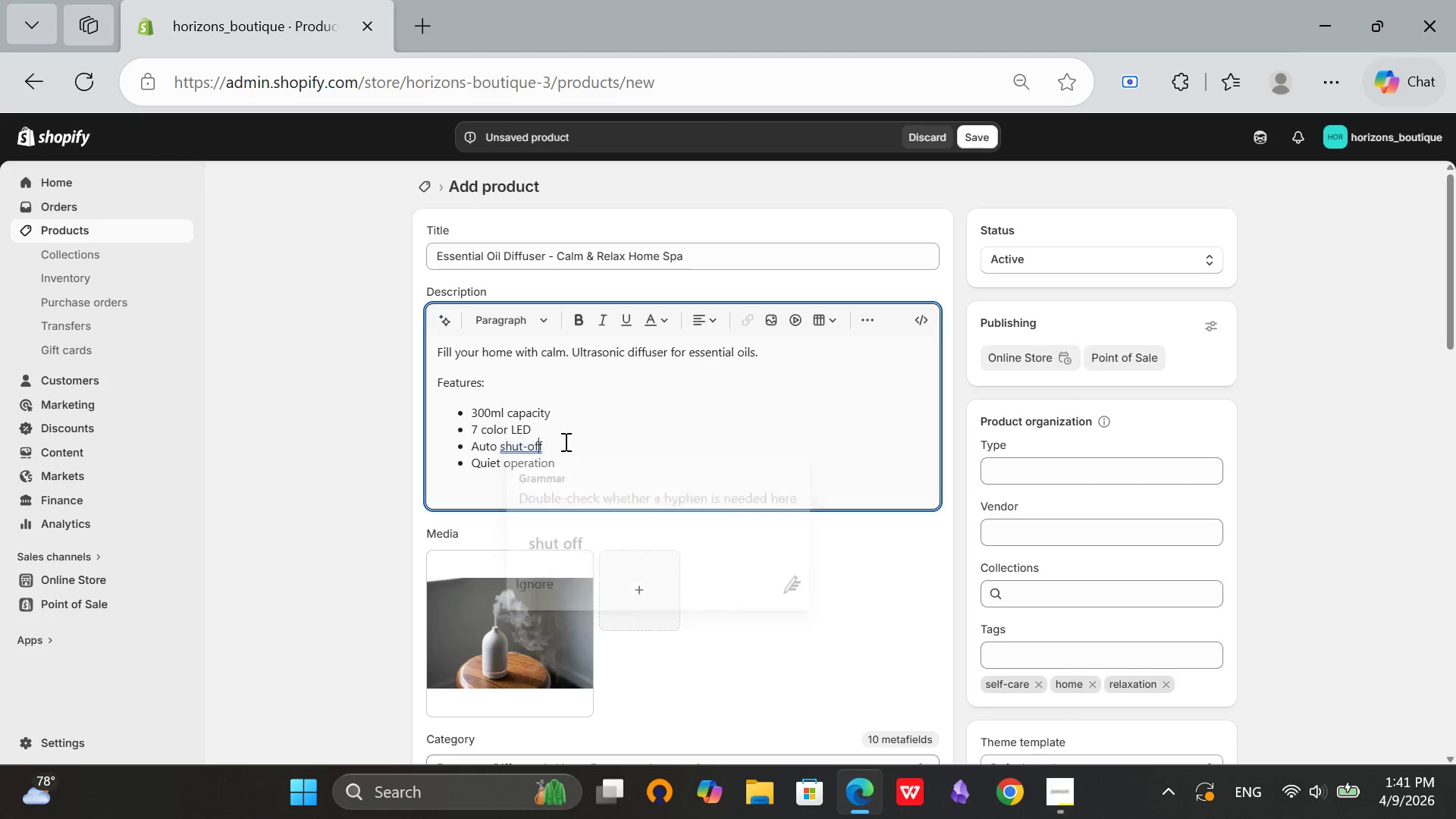 
key(ArrowLeft)
 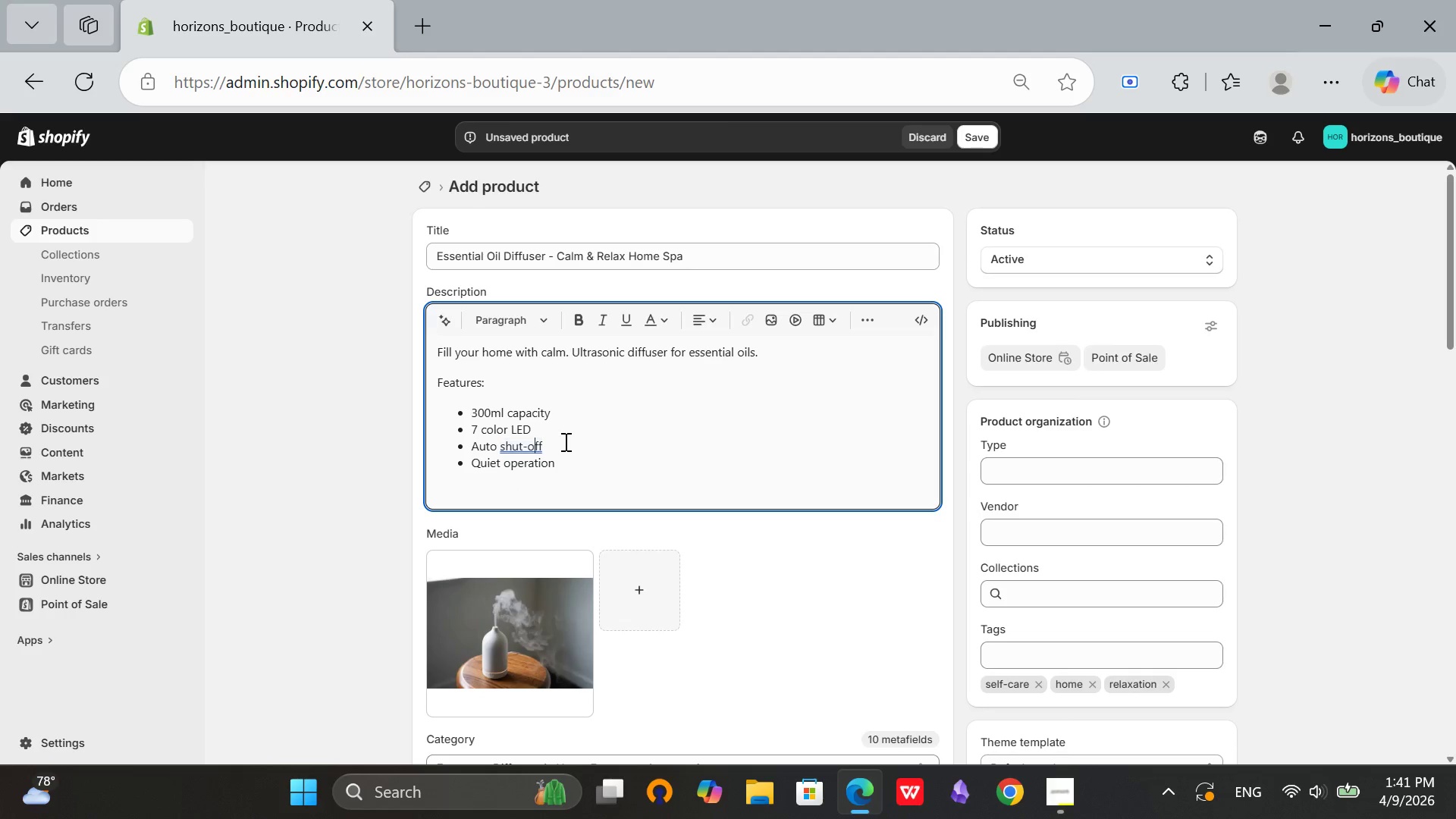 
key(ArrowLeft)
 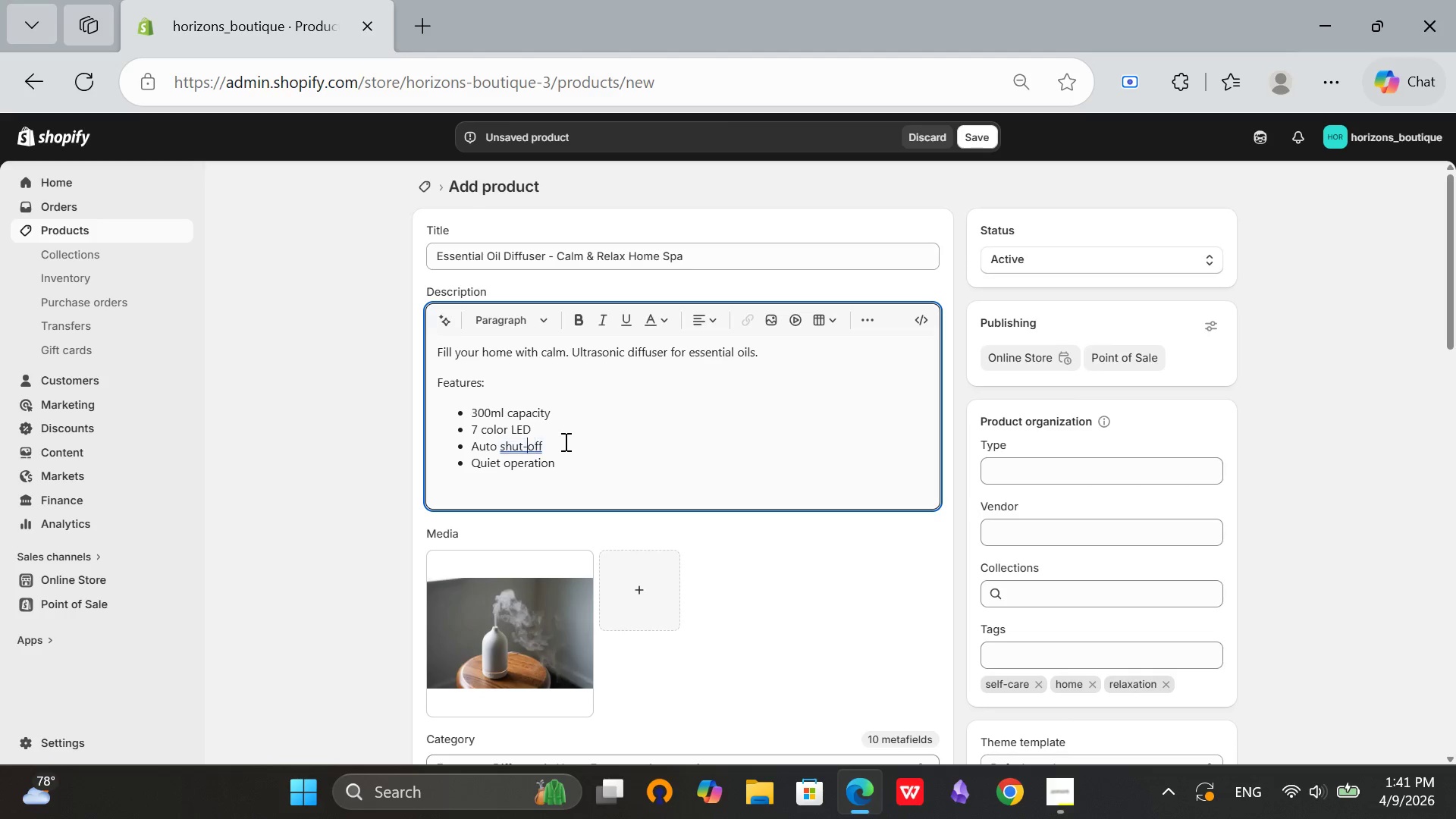 
key(ArrowLeft)
 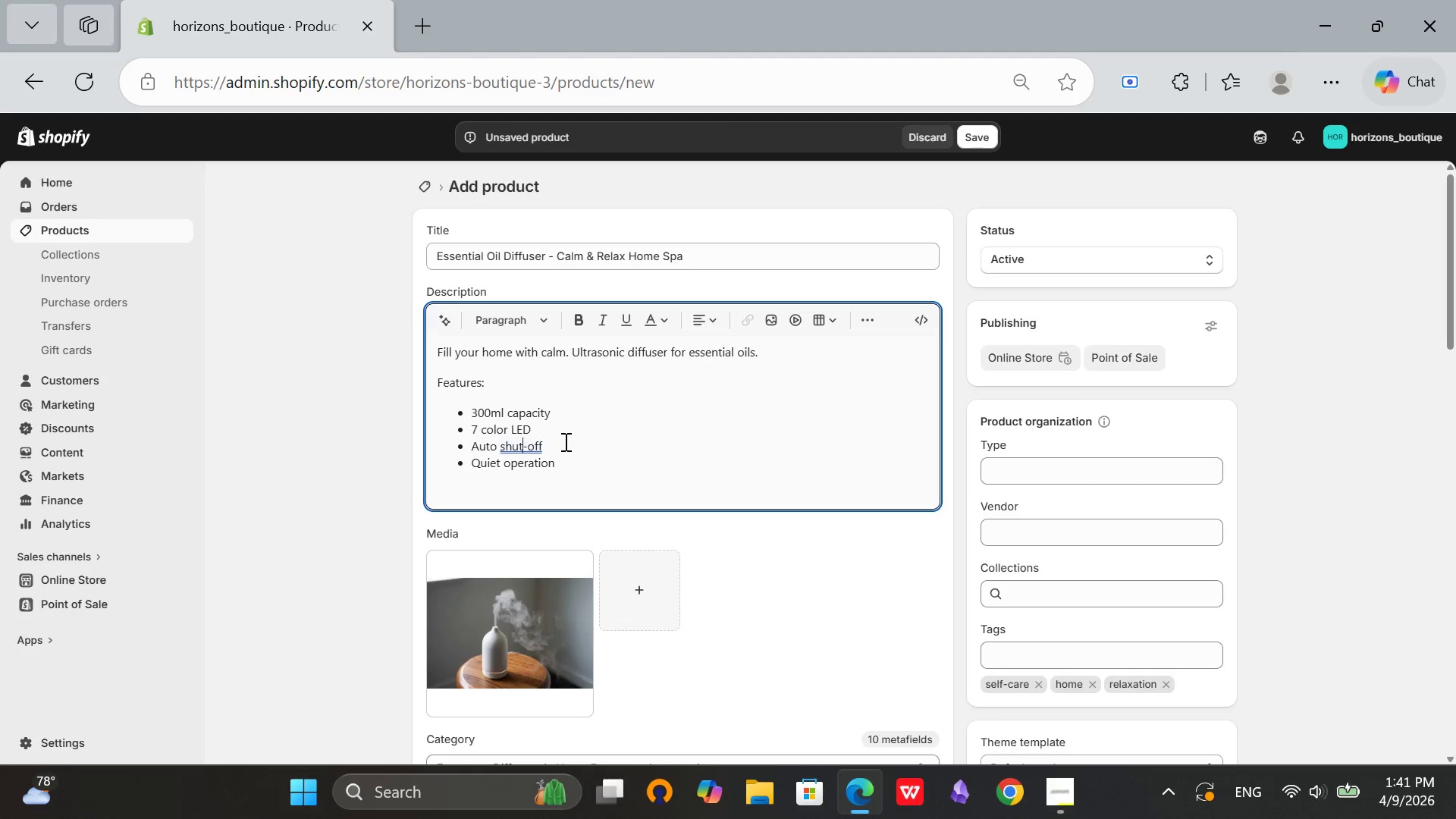 
key(ArrowLeft)
 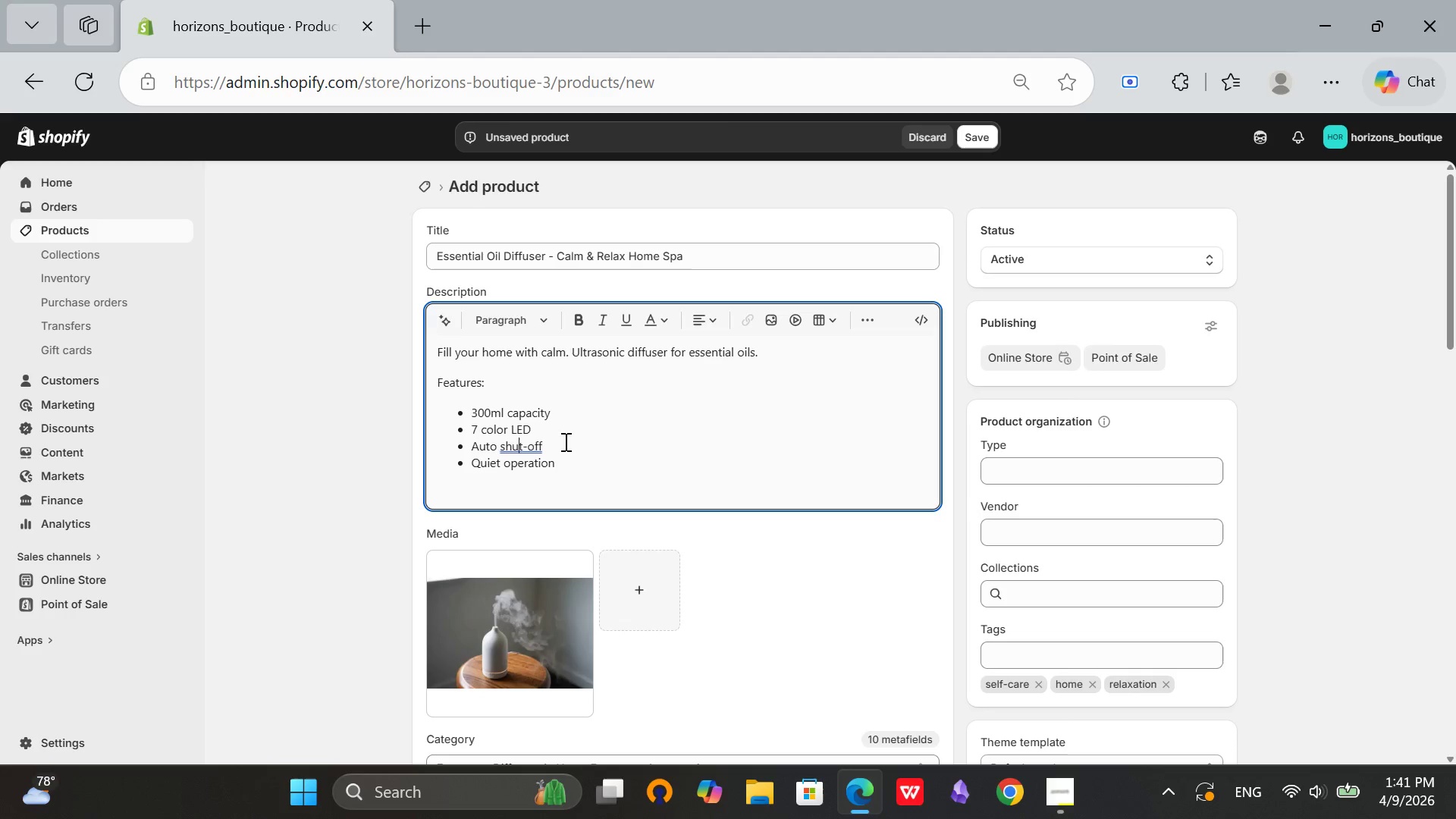 
key(ArrowLeft)
 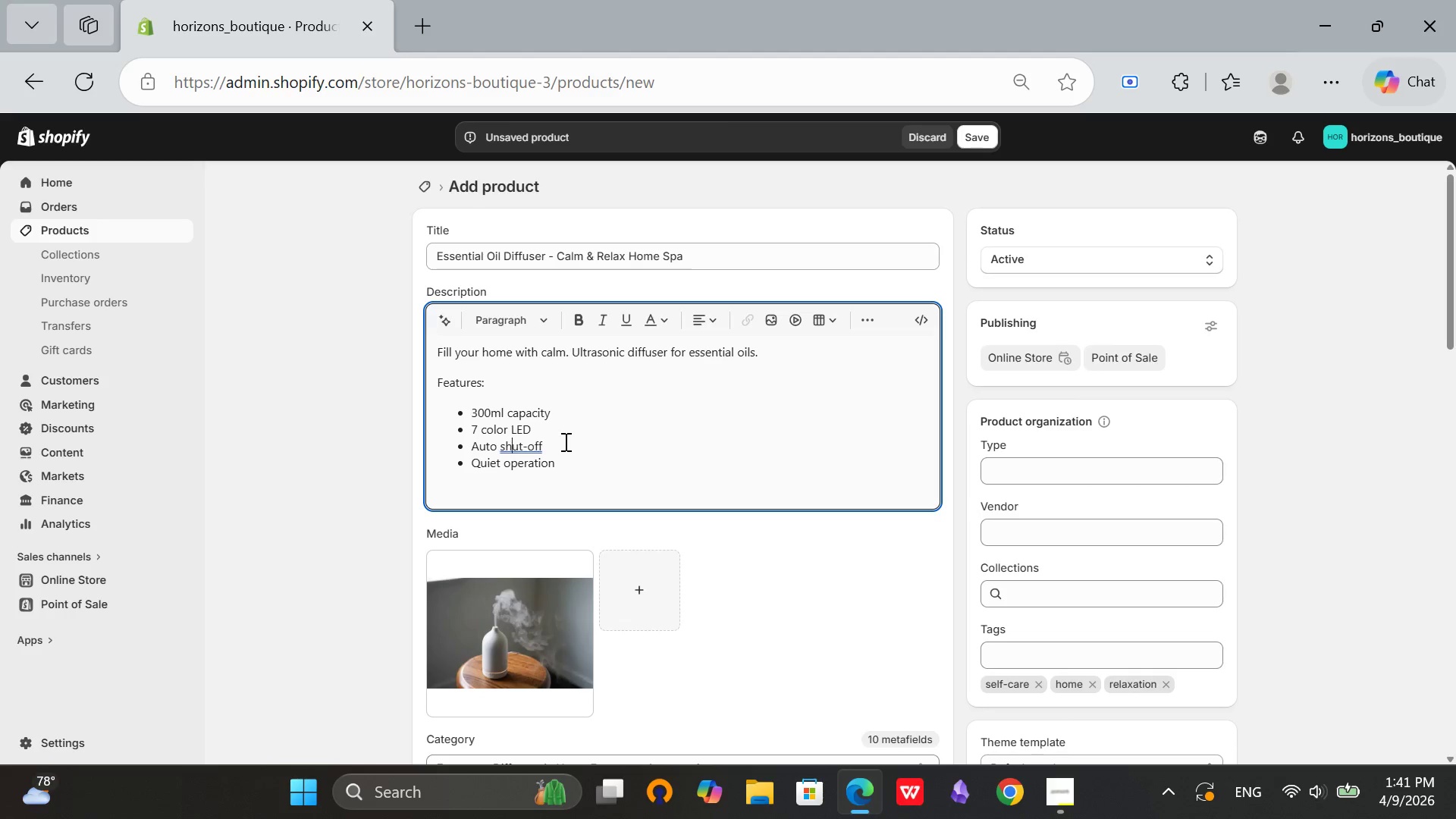 
key(ArrowLeft)
 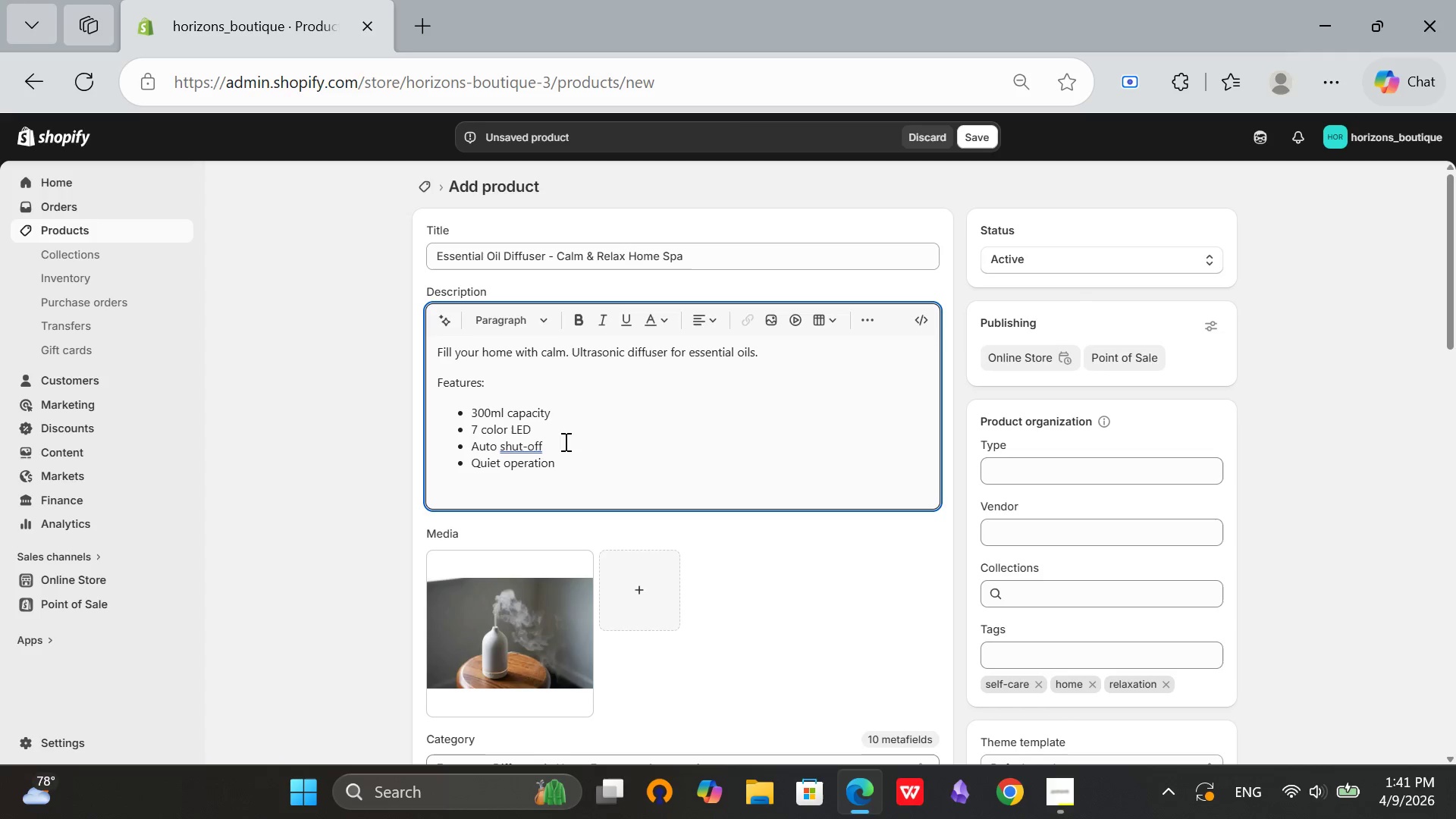 
key(Backspace)
 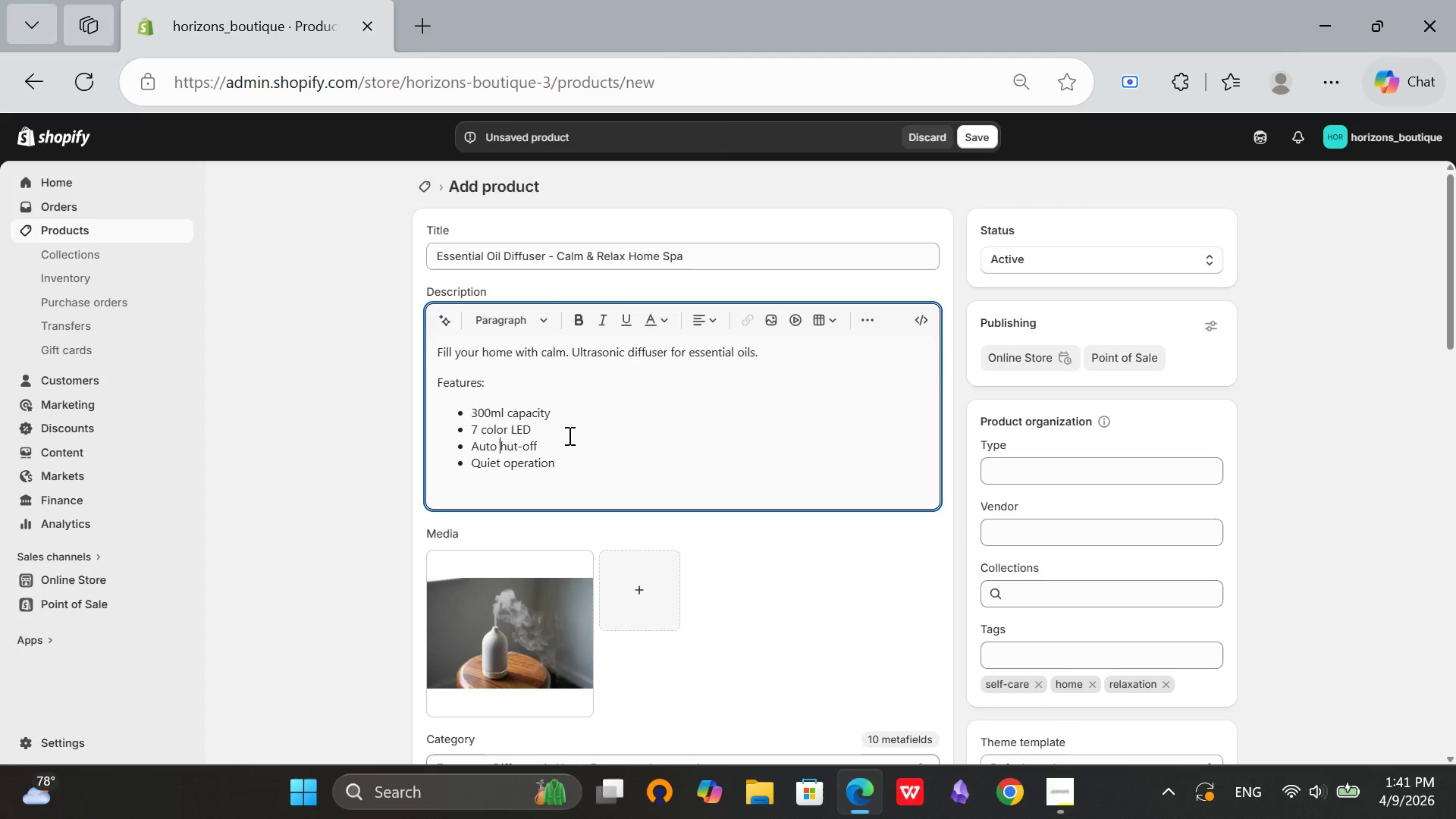 
key(S)
 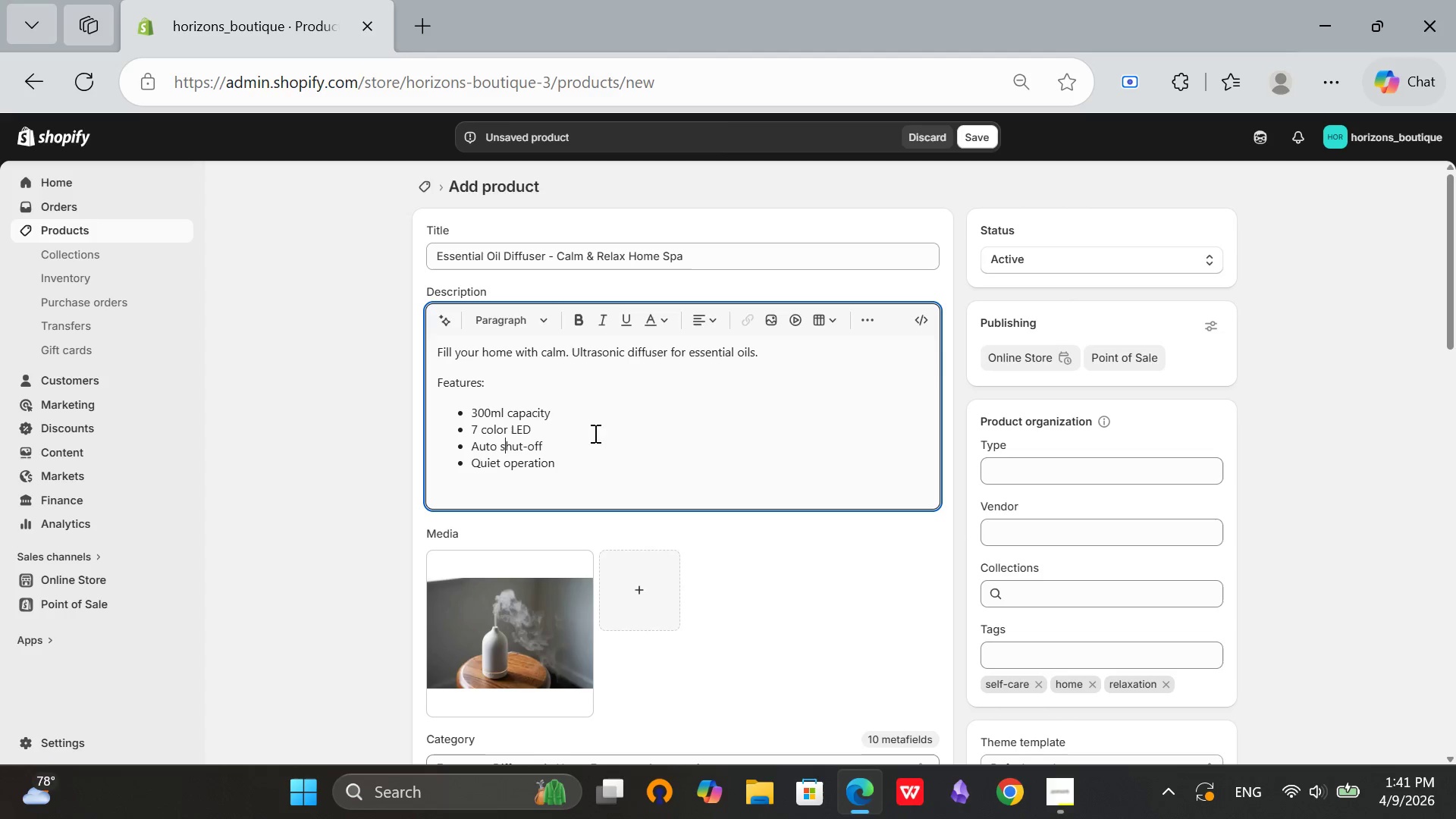 
left_click([595, 435])
 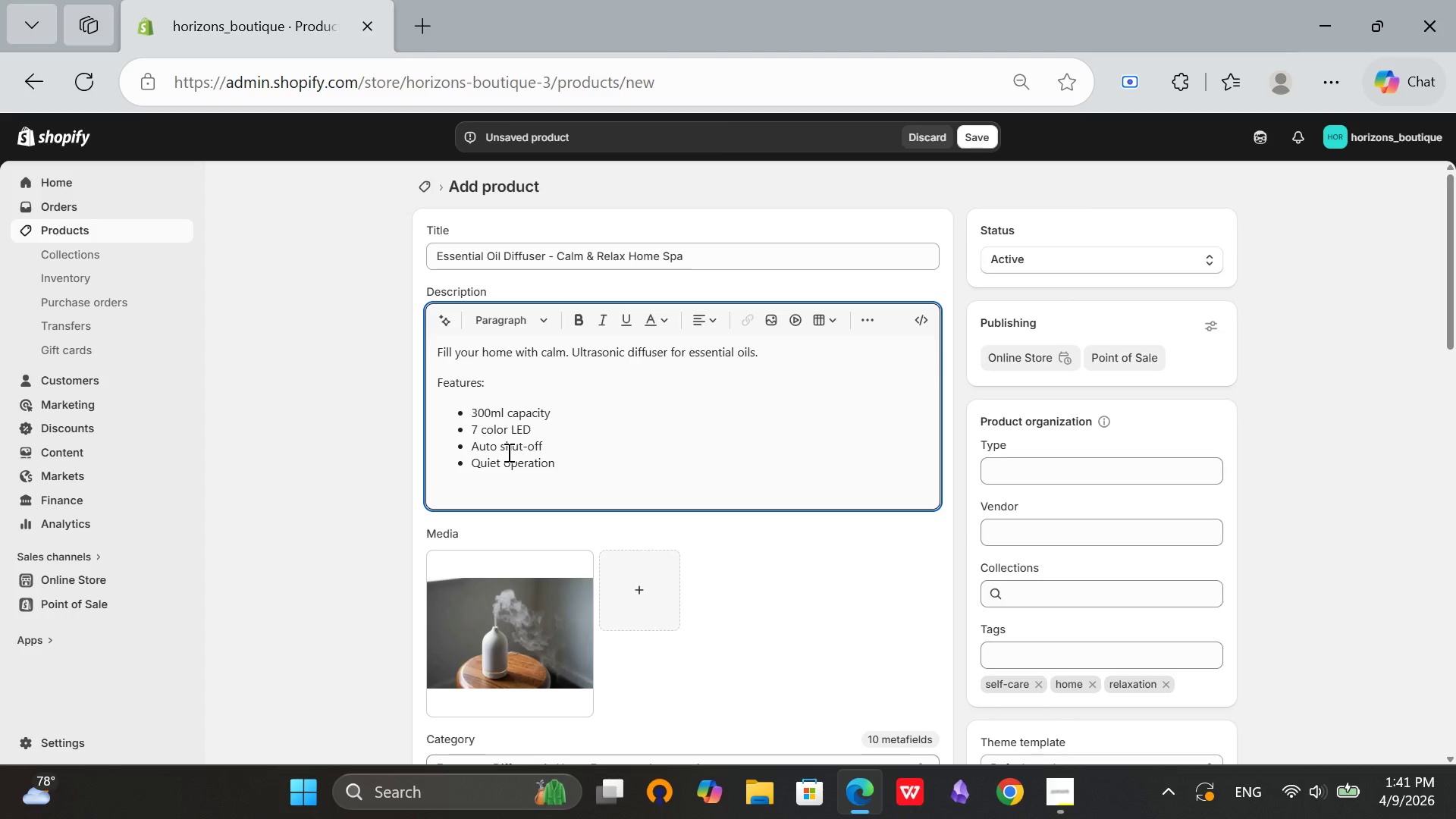 
left_click([507, 451])
 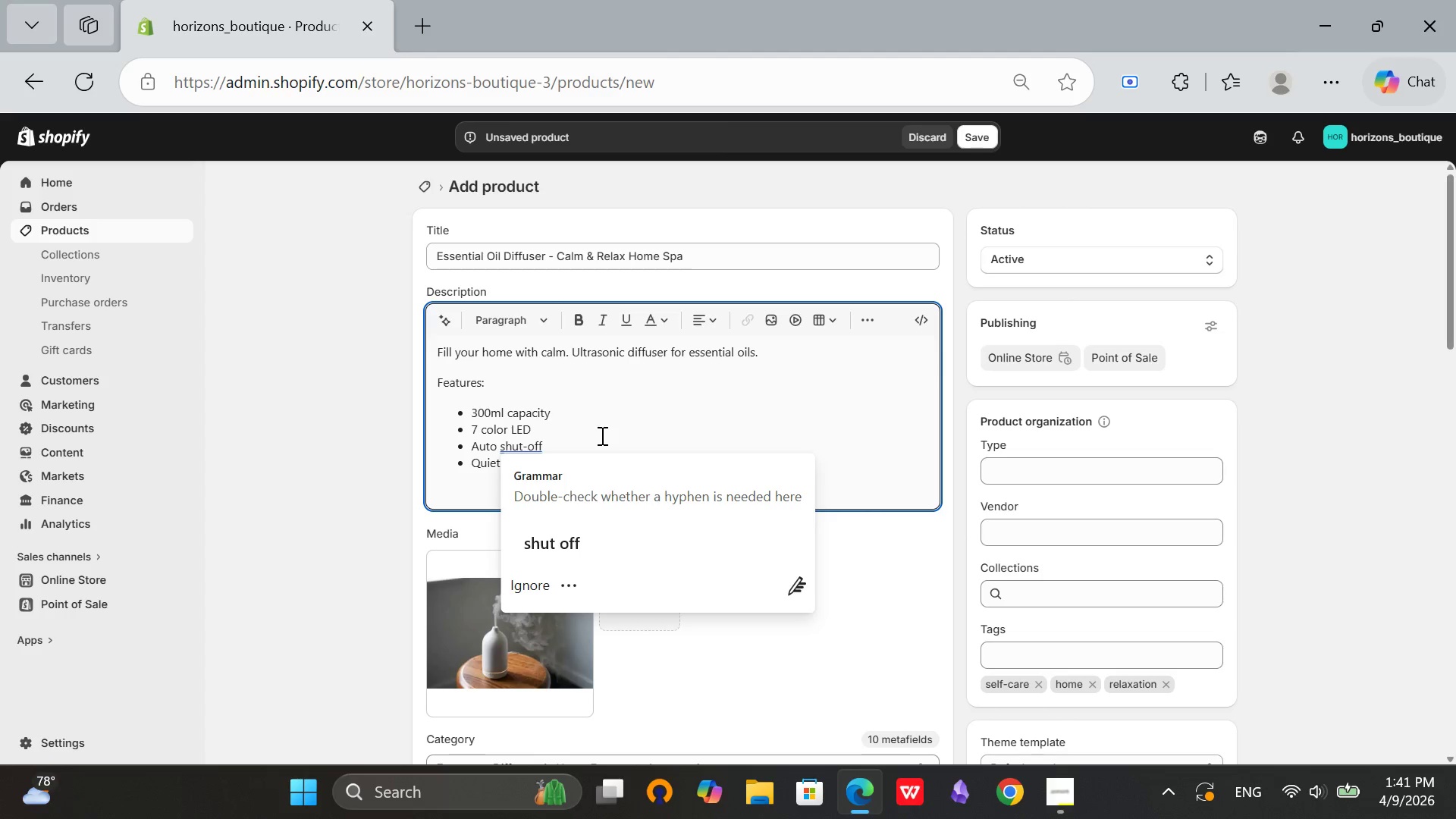 
key(Backspace)
 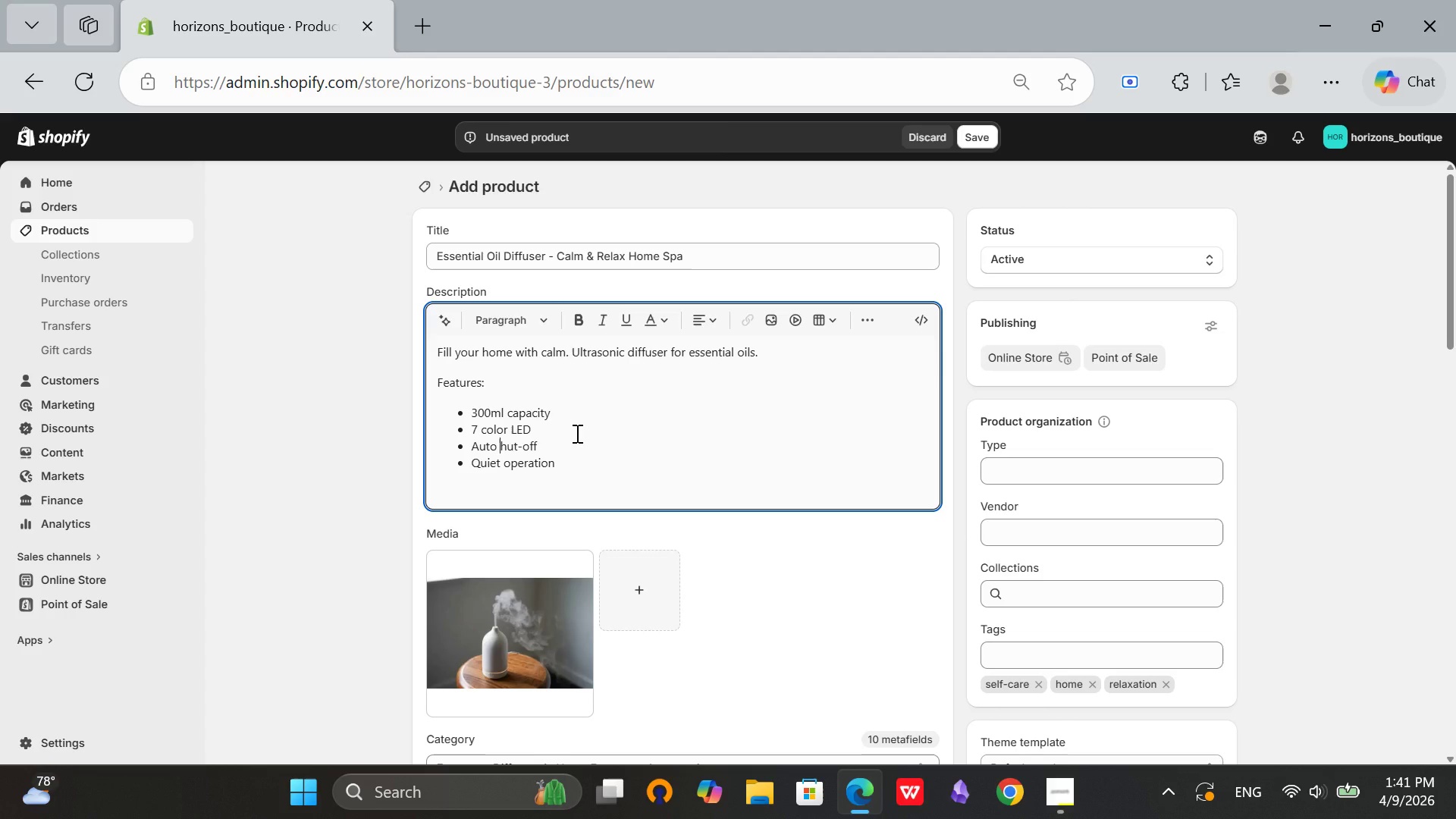 
key(S)
 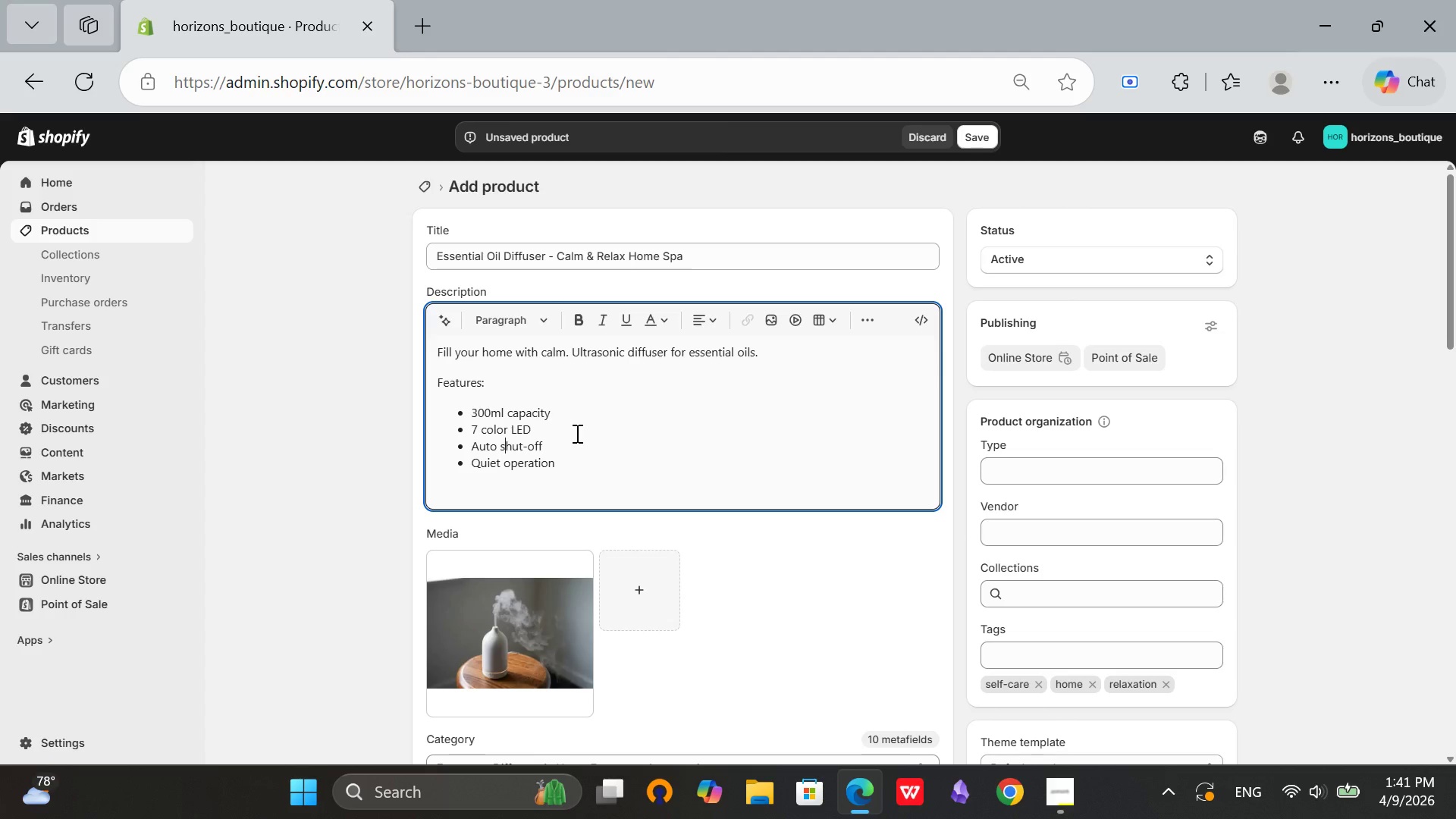 
hold_key(key=ArrowRight, duration=0.62)
 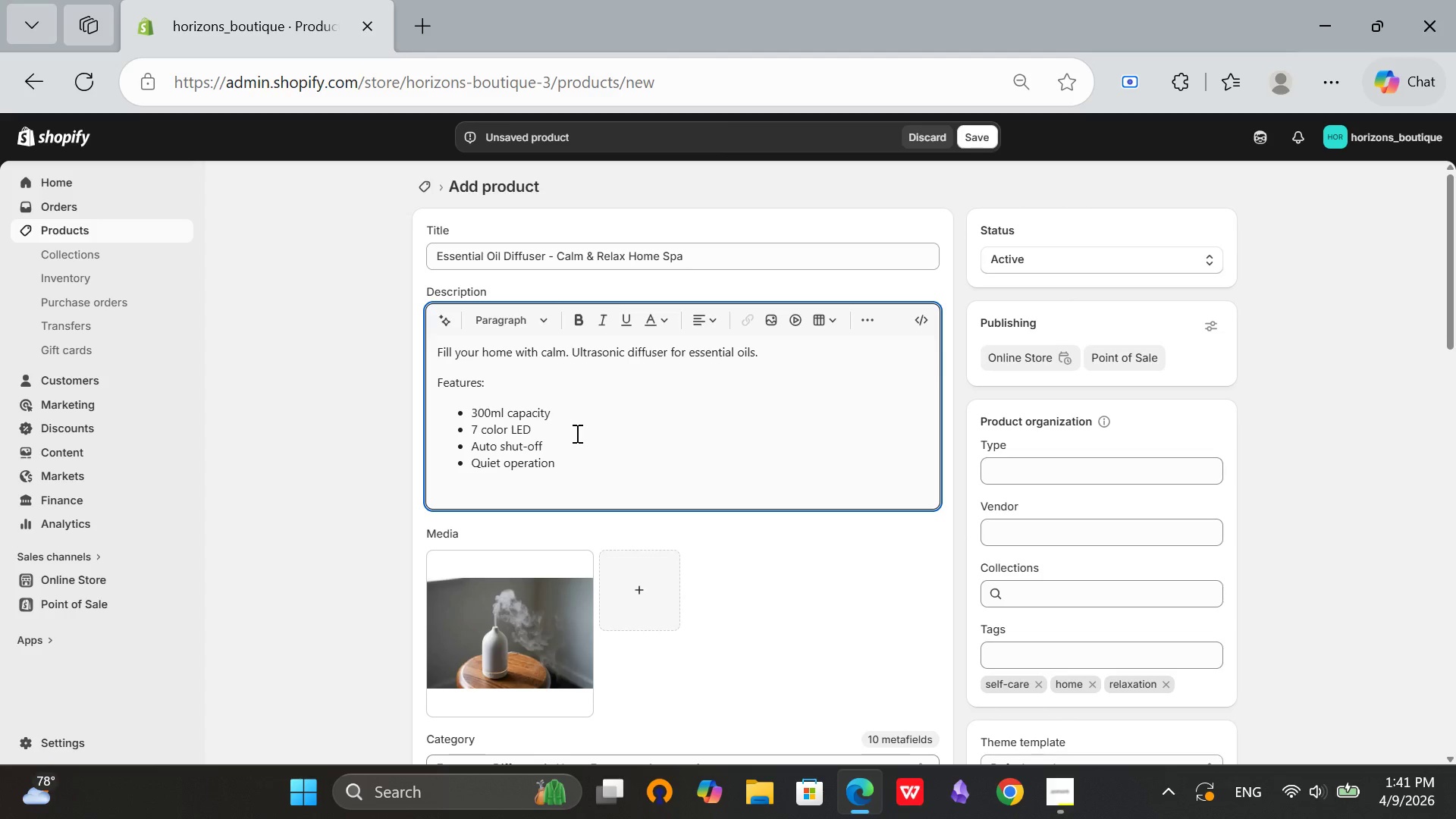 
key(ArrowLeft)
 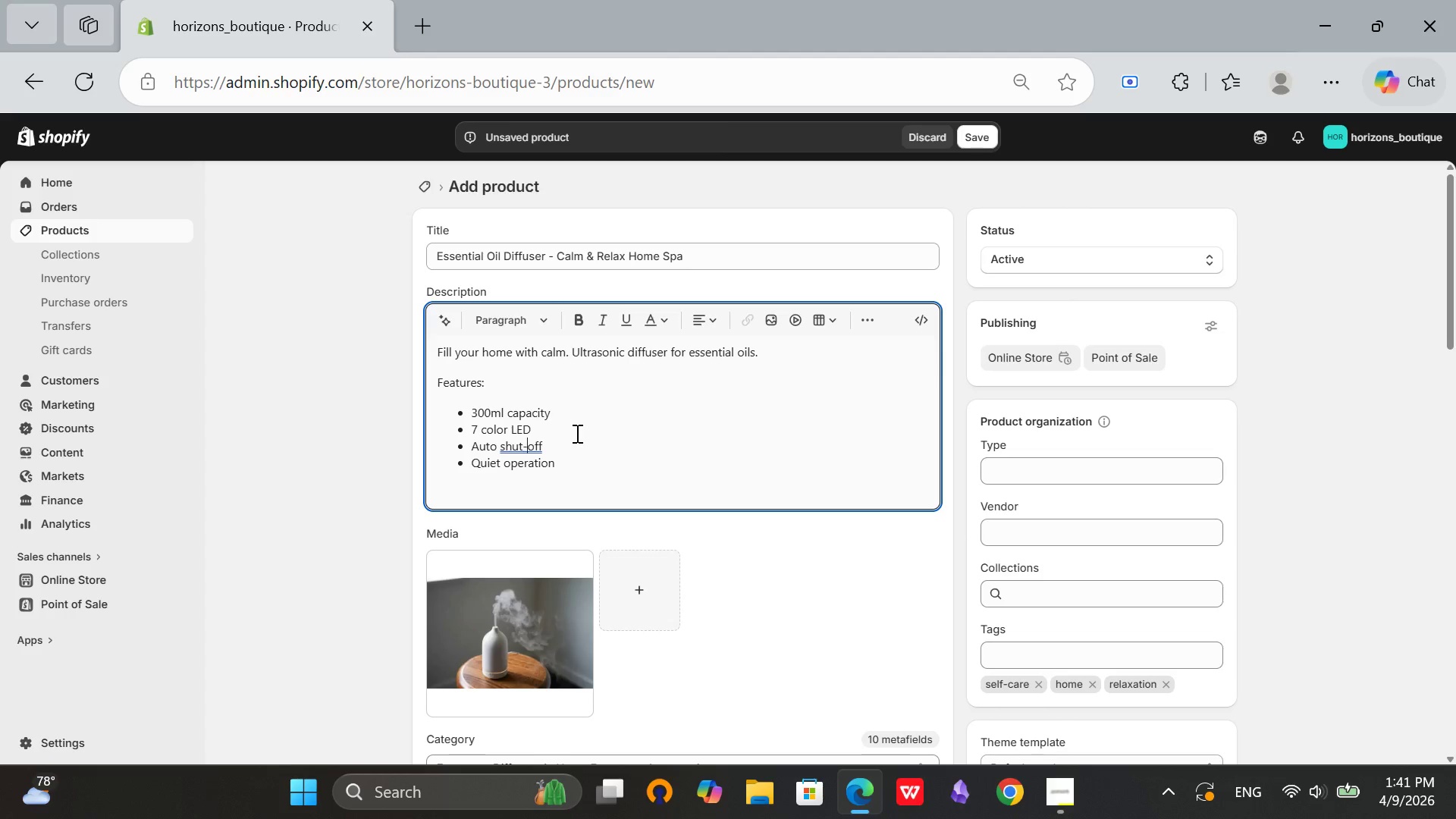 
key(Backspace)
 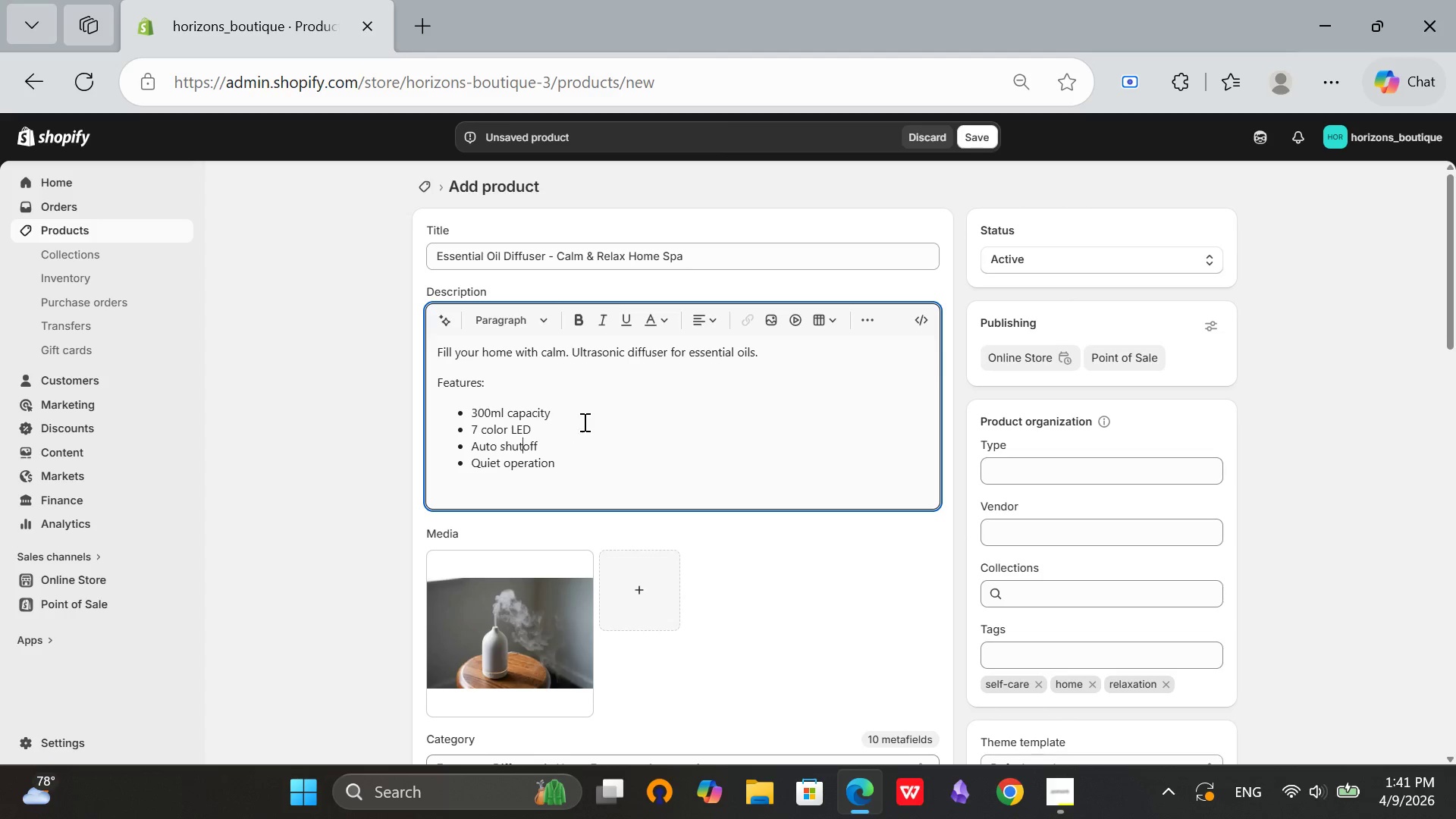 
key(Space)
 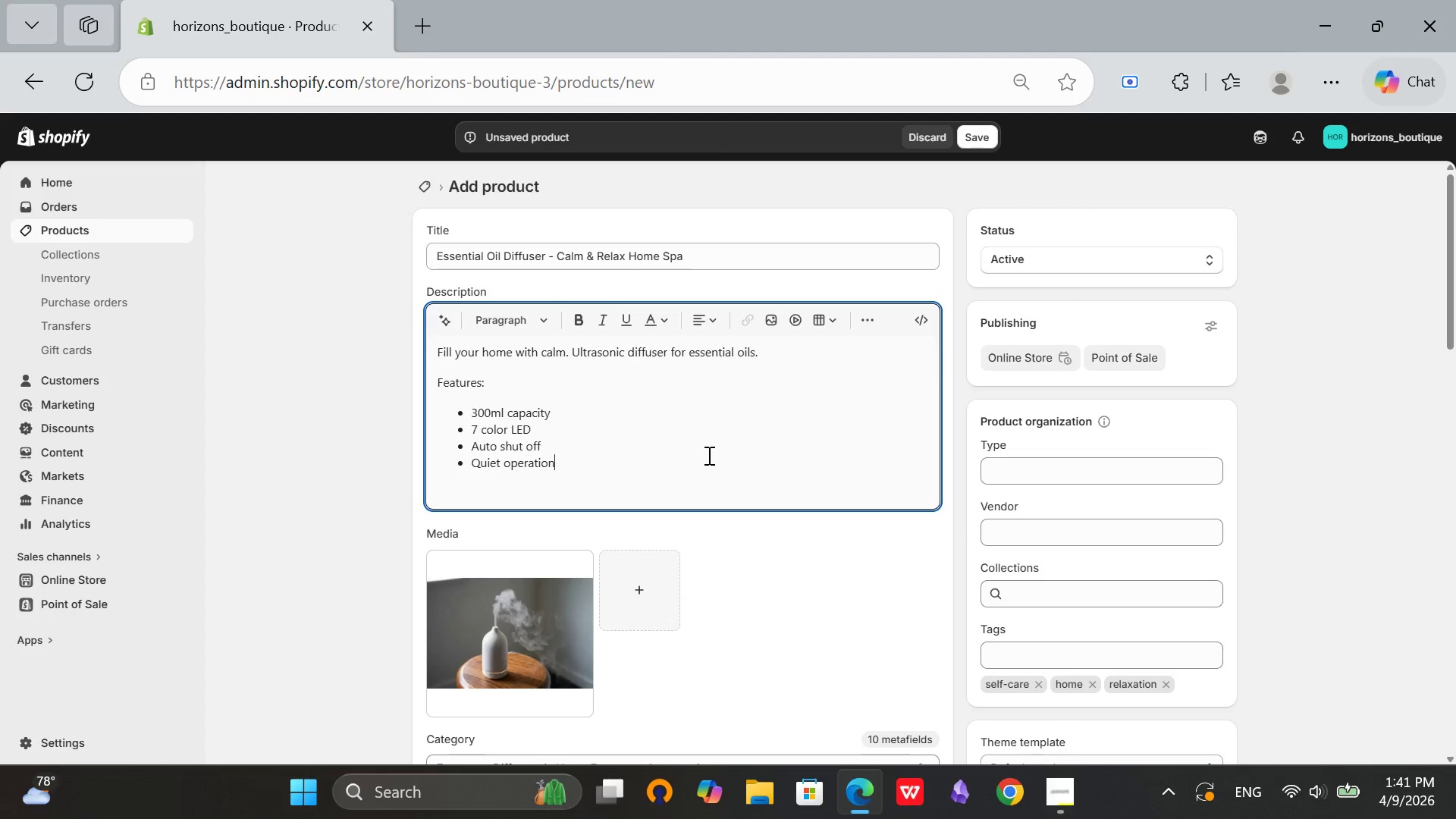 
scroll: coordinate [1108, 564], scroll_direction: down, amount: 16.0
 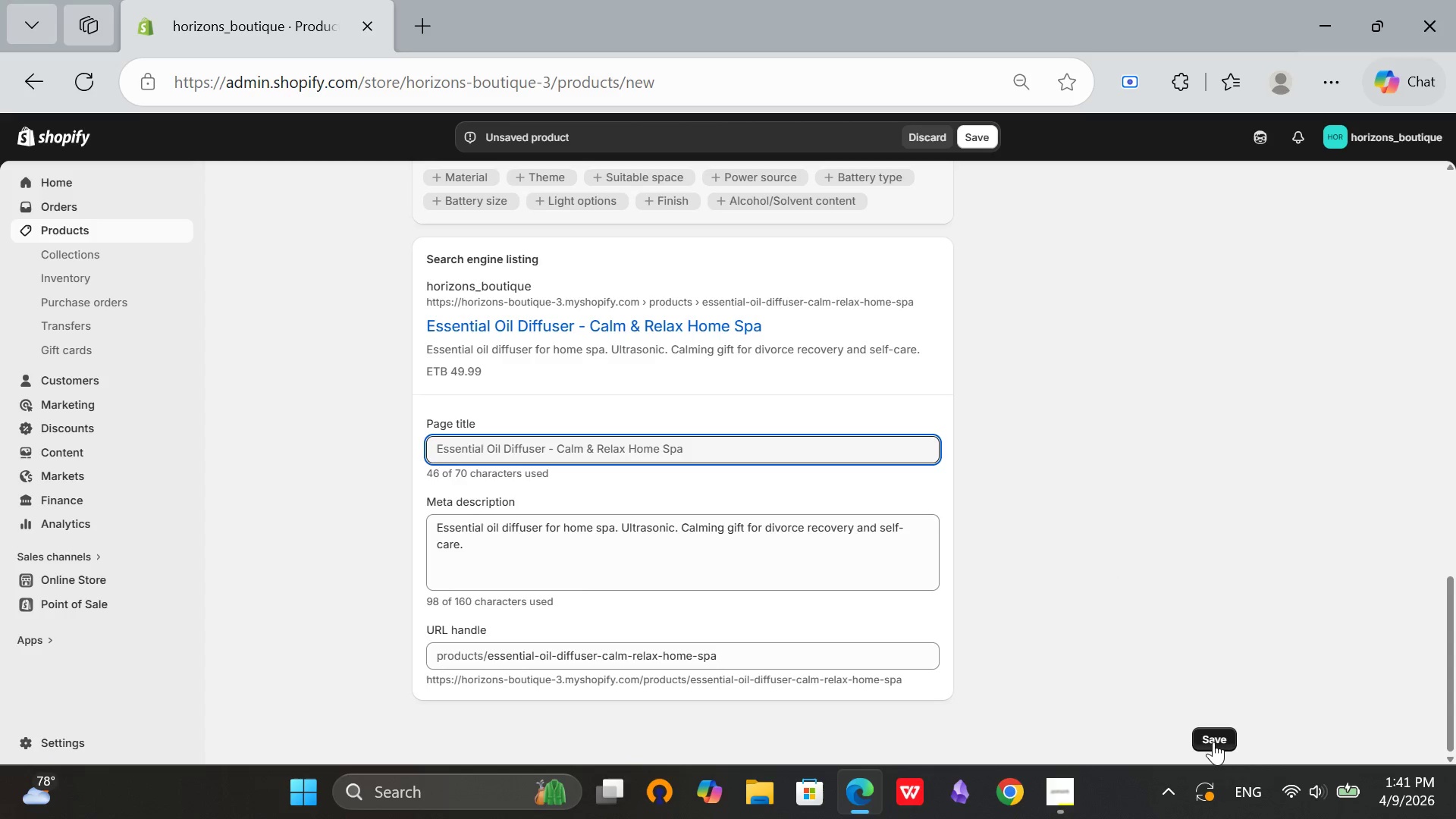 
left_click([1213, 742])
 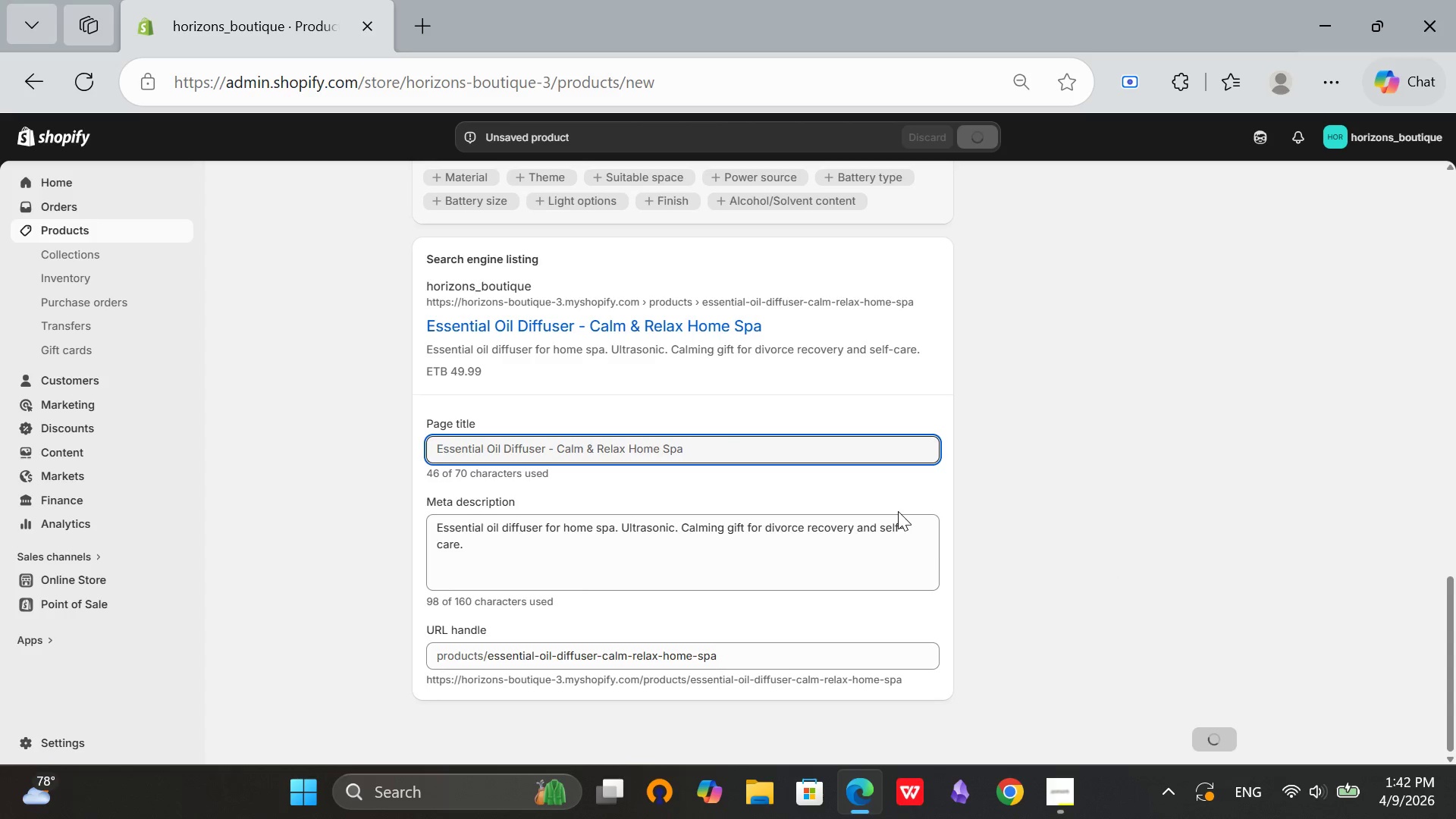 
wait(8.69)
 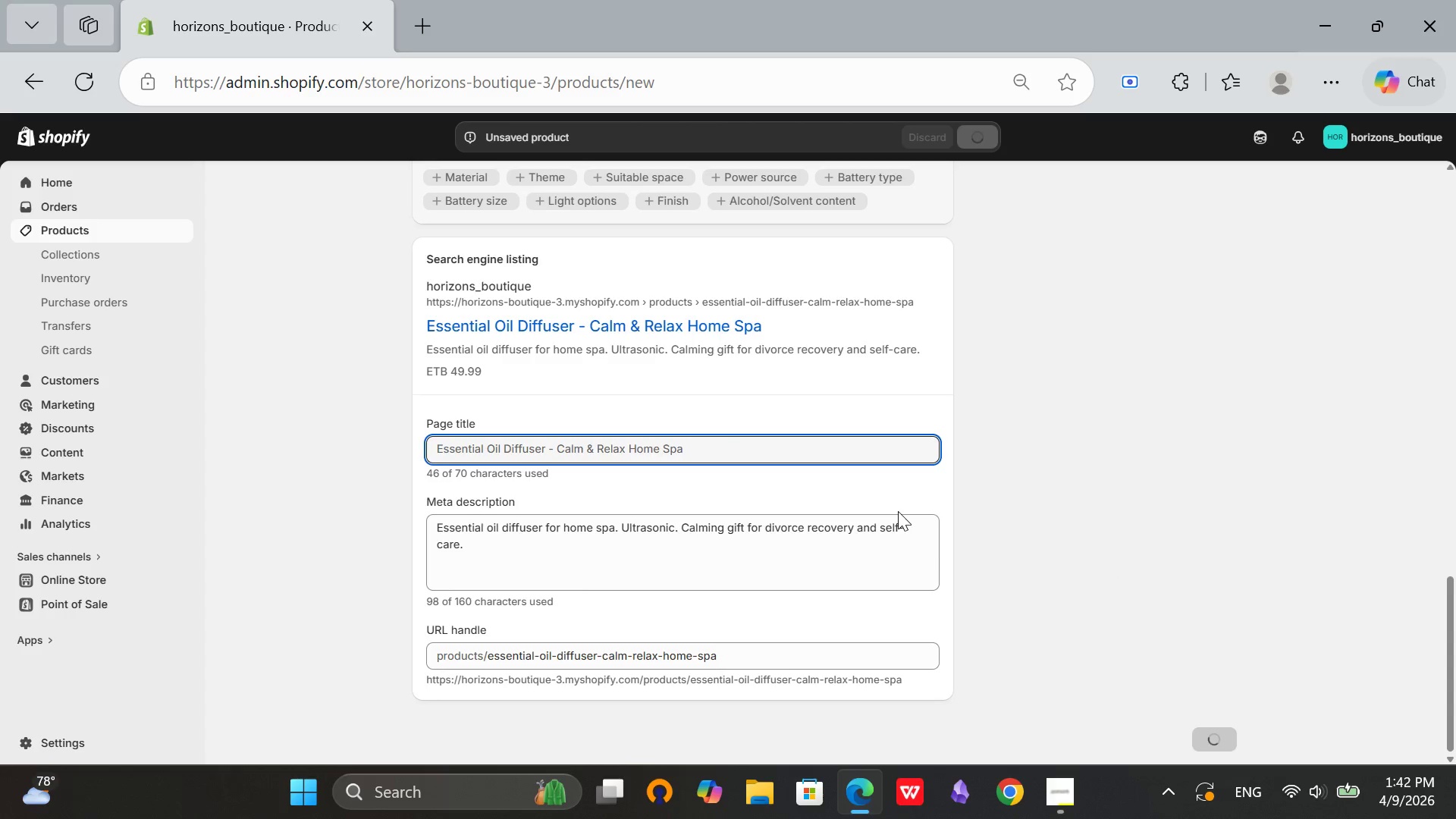 
scroll: coordinate [1142, 344], scroll_direction: down, amount: 13.0
 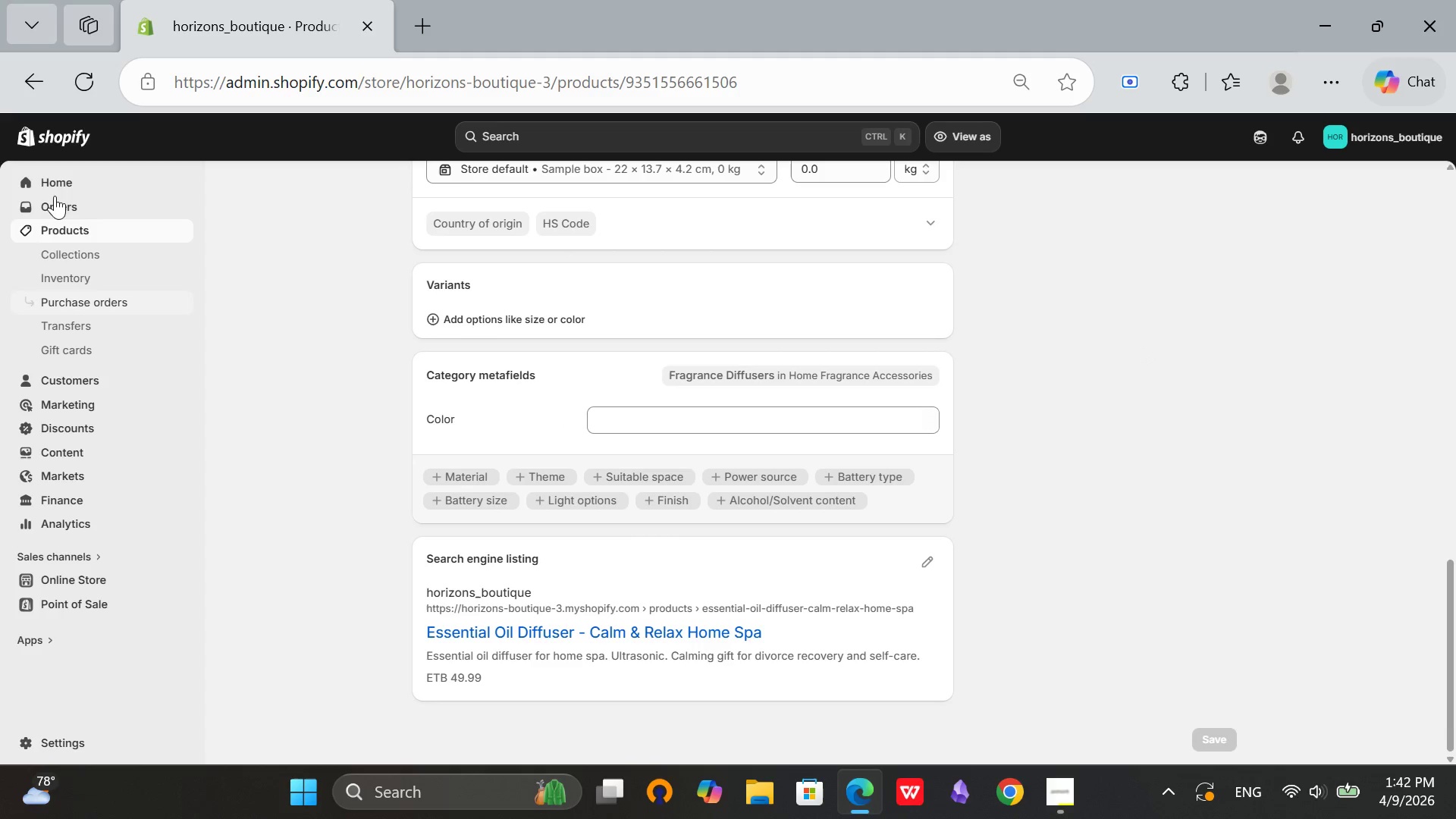 
left_click([83, 226])
 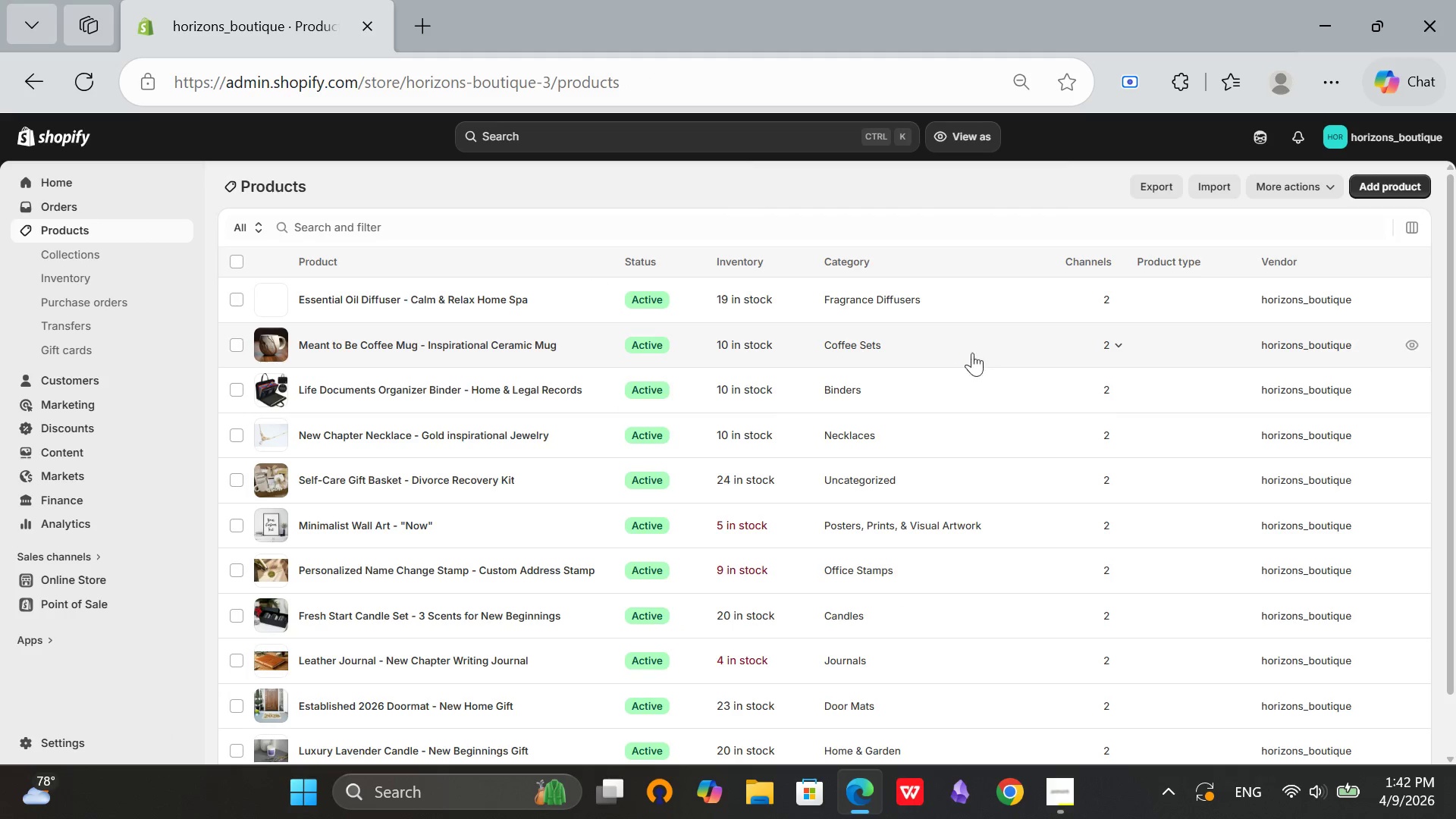 
scroll: coordinate [890, 595], scroll_direction: down, amount: 3.0
 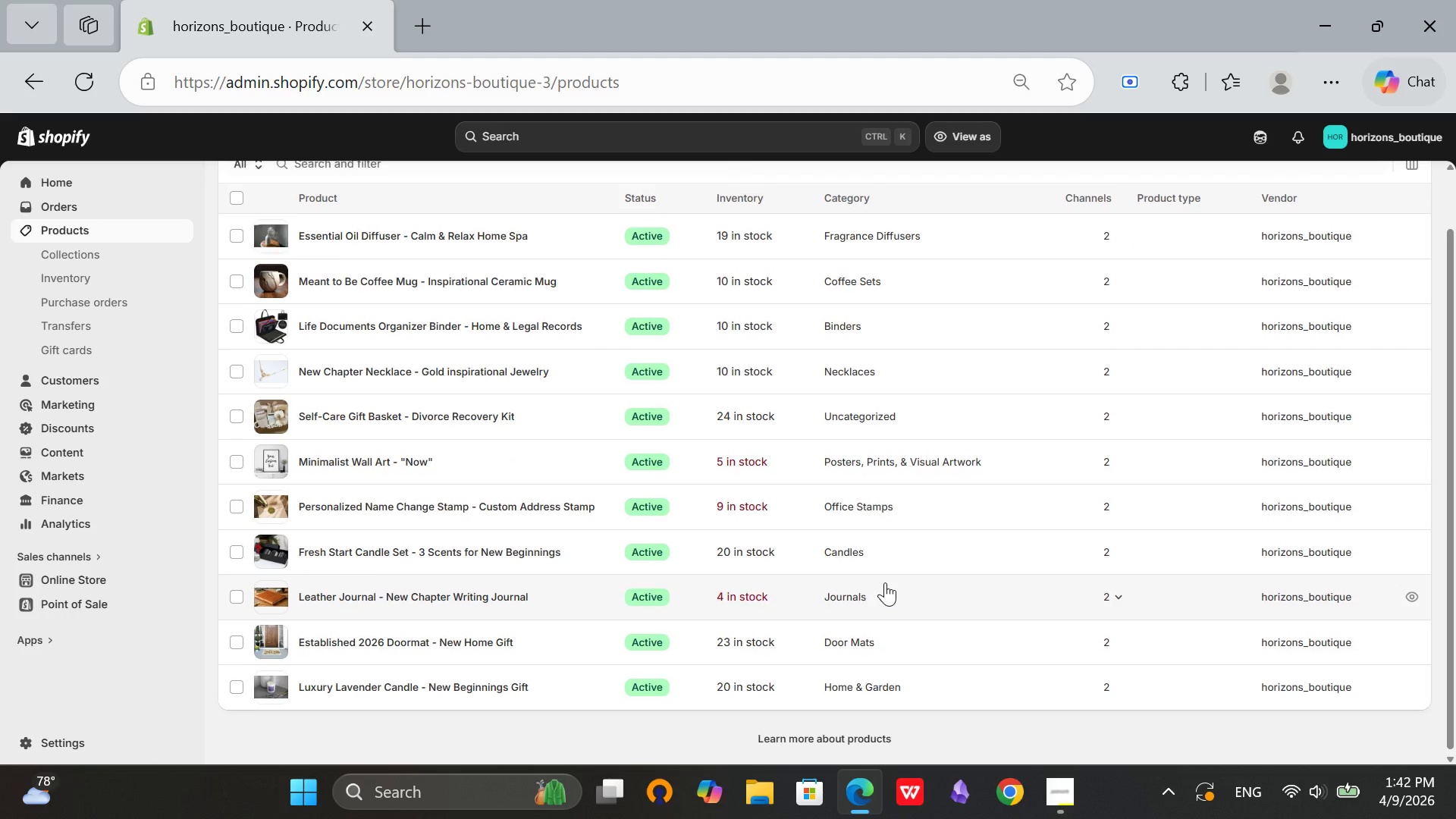 
scroll: coordinate [885, 581], scroll_direction: up, amount: 4.0
 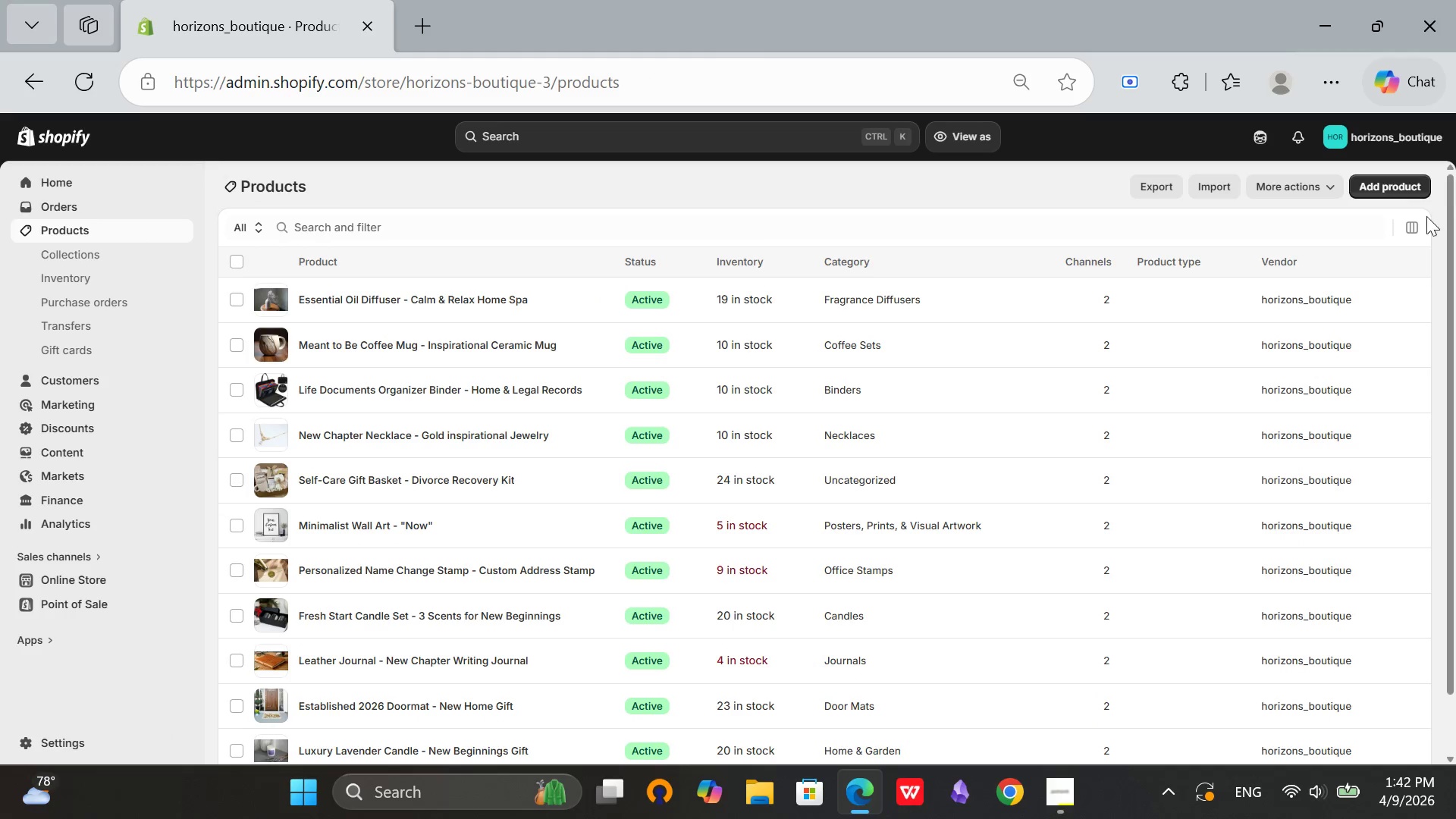 
left_click([1415, 188])
 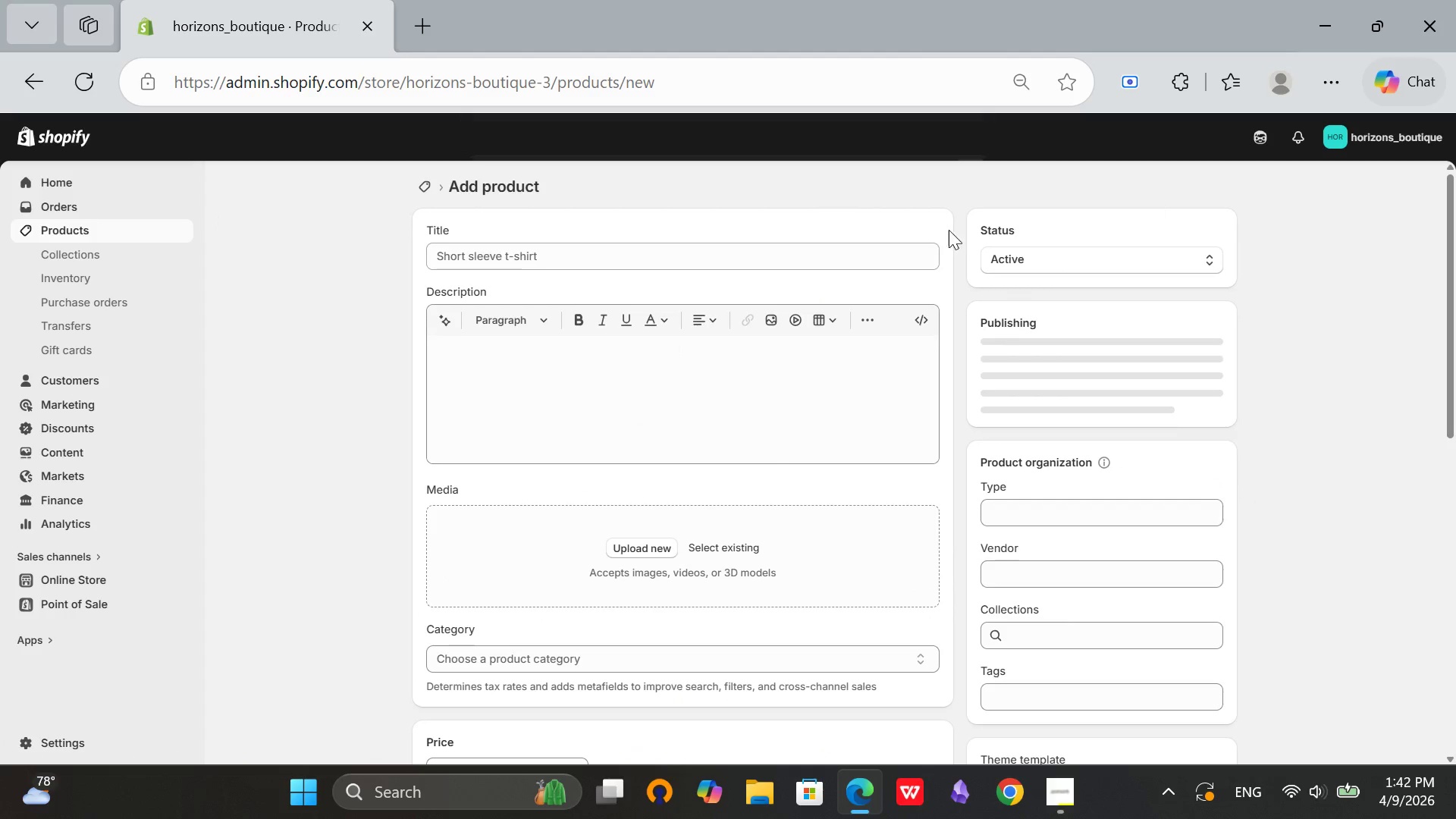 
left_click([606, 250])
 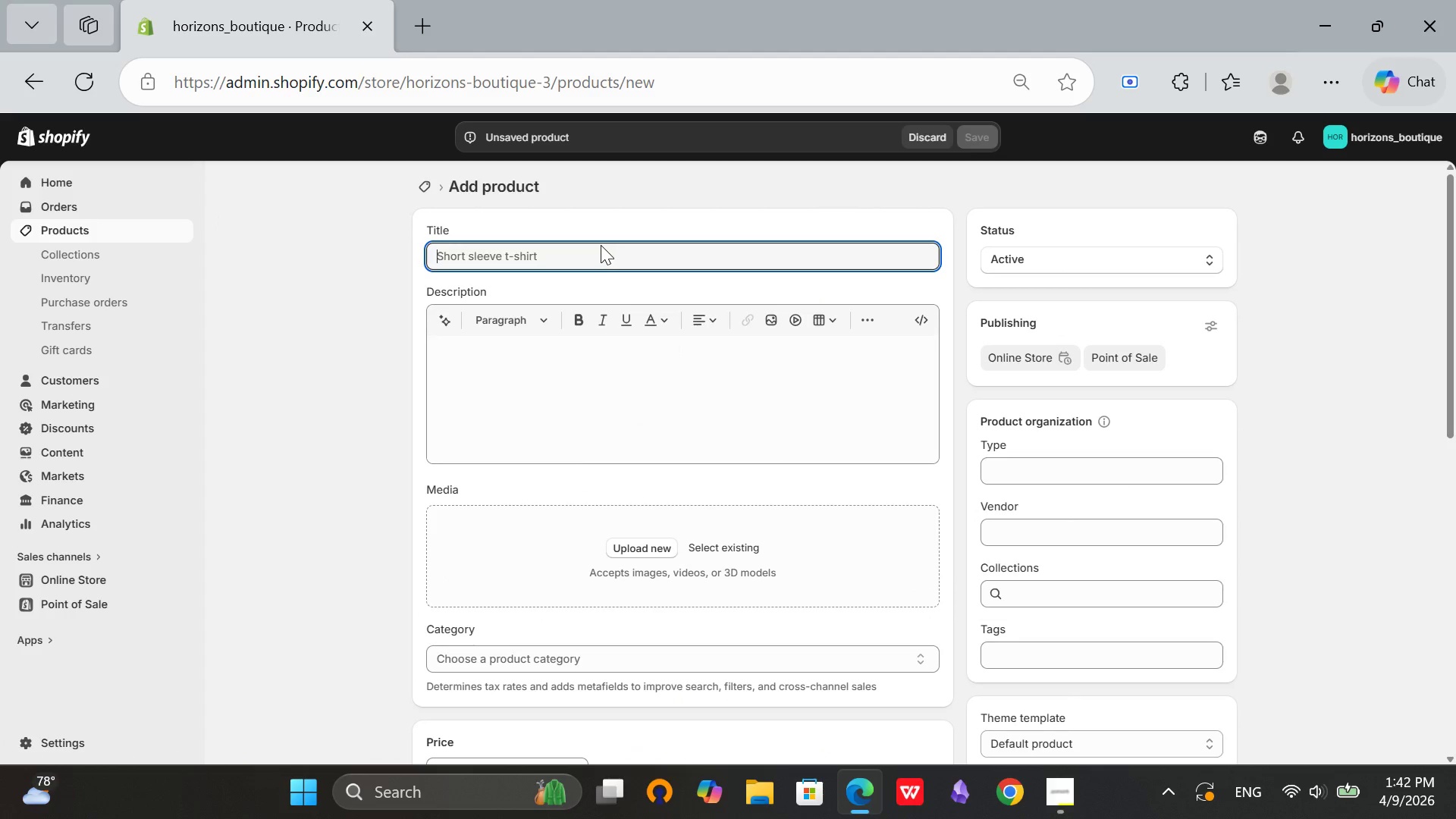 
type(Stringer )
key(Backspace)
key(Backspace)
type(onger than)
key(Backspace)
key(Backspace)
key(Backspace)
key(Backspace)
type(Than Yesterday Brace)
 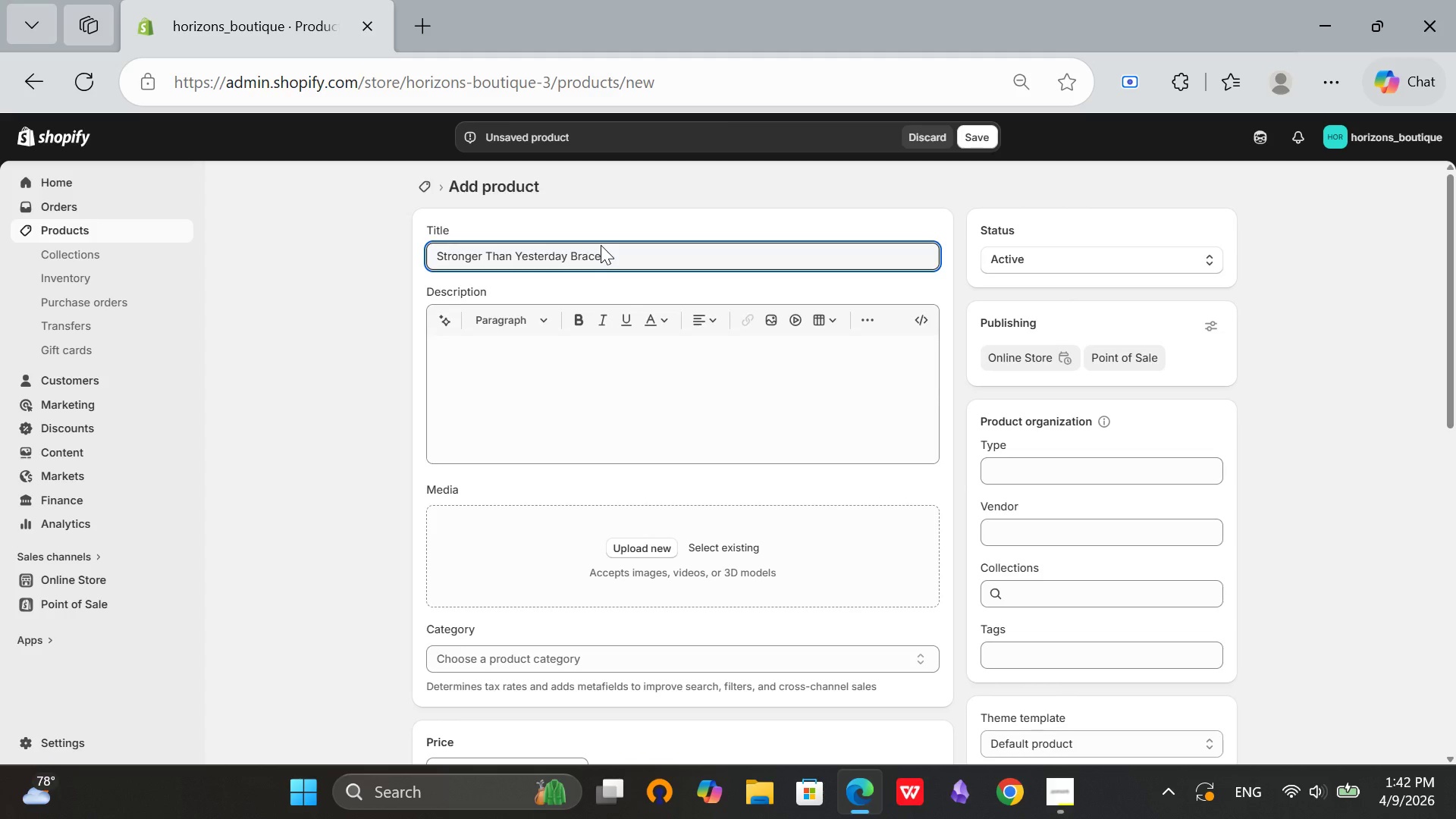 
type(ley)
key(Backspace)
type(t - Inspirational Jewelery)
 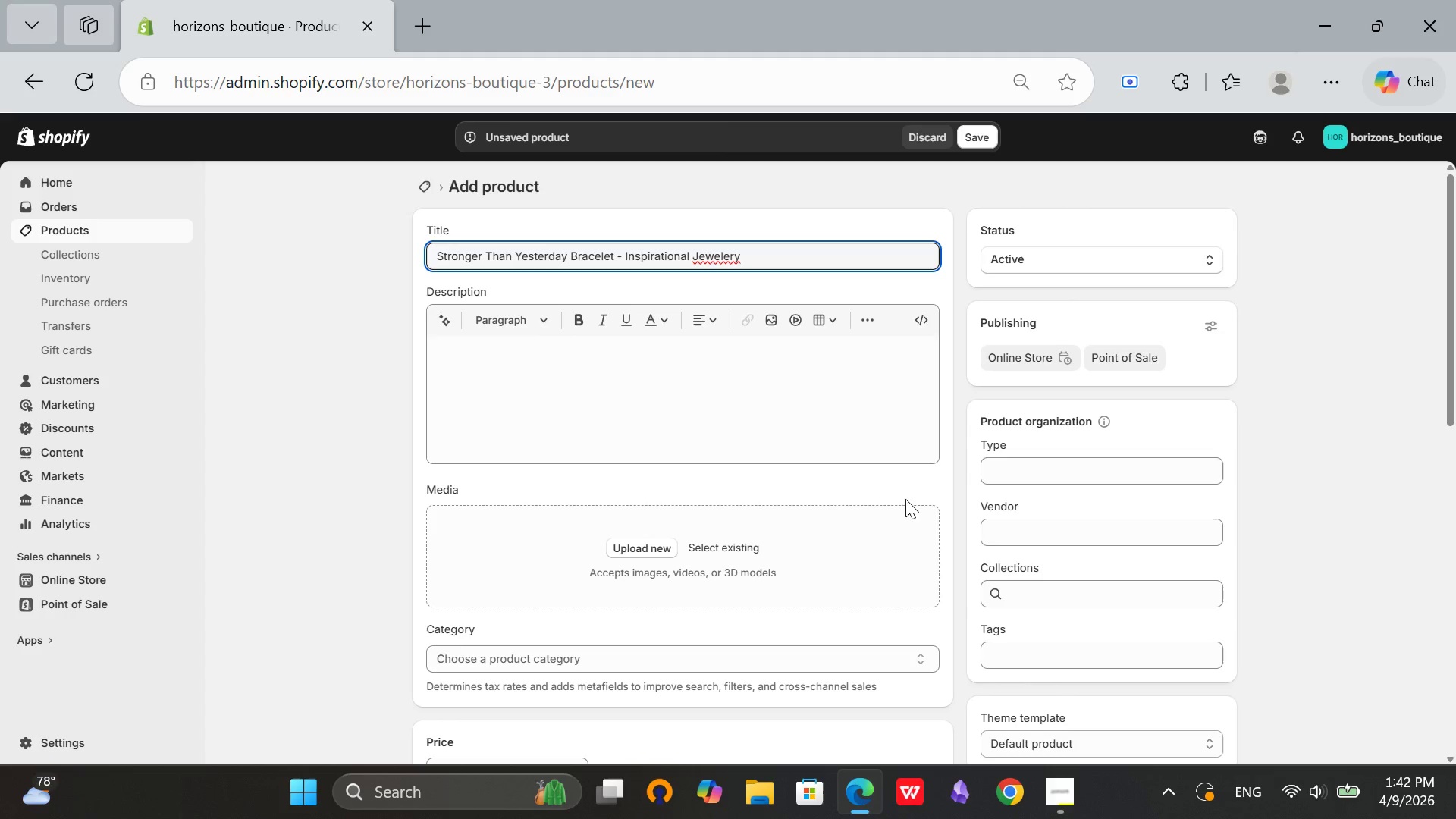 
wait(8.16)
 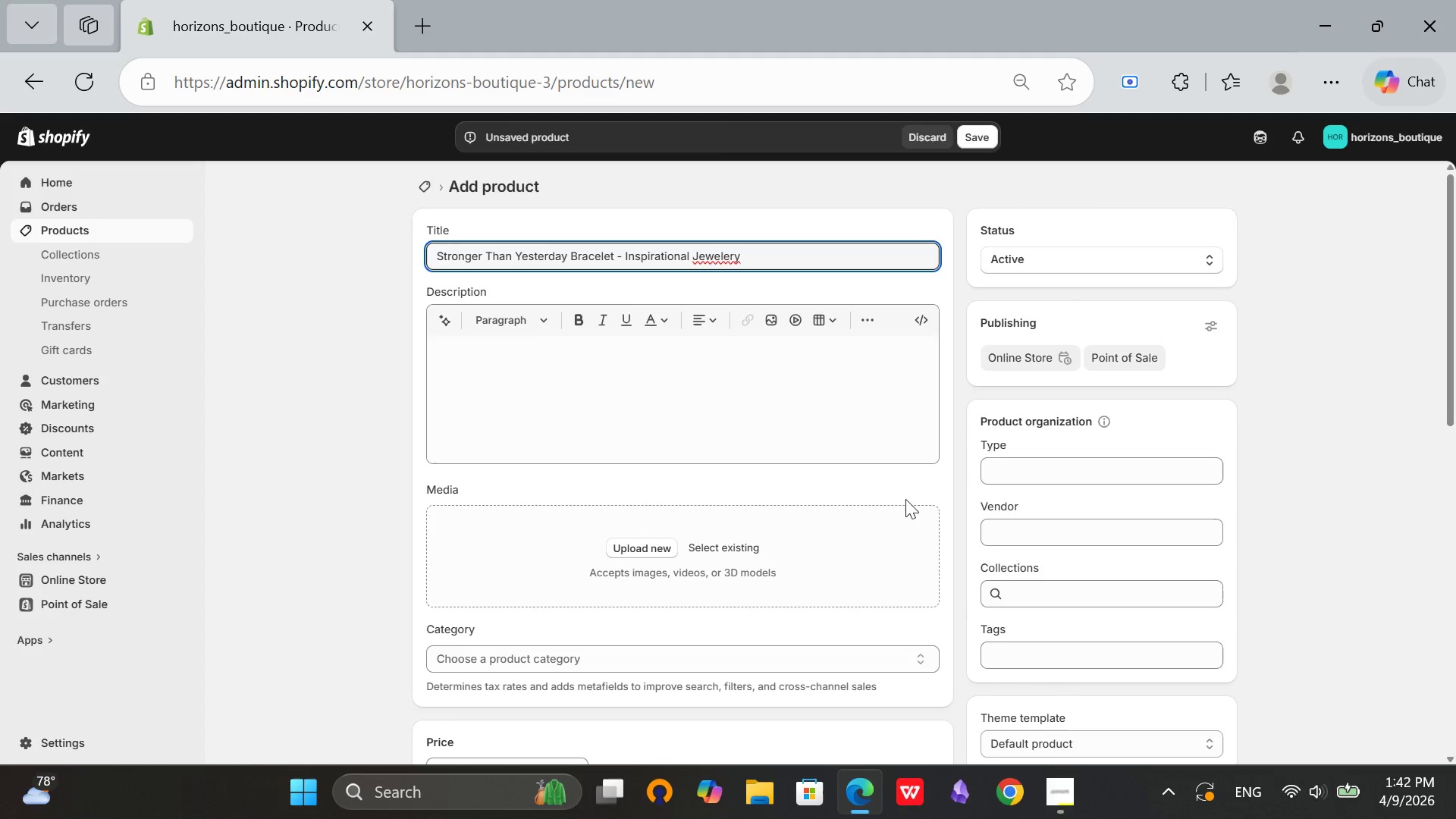 
key(ArrowLeft)
 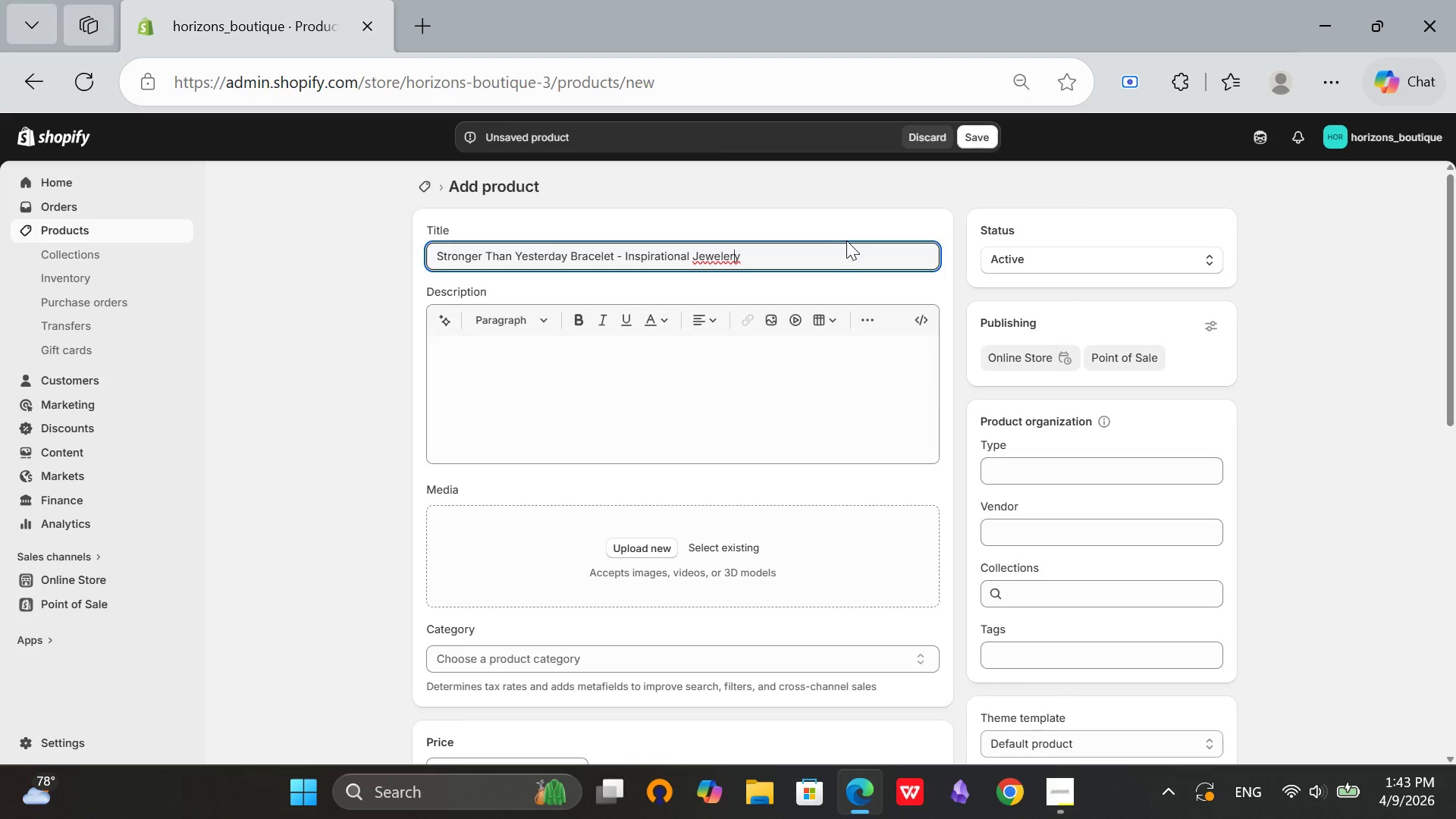 
key(ArrowLeft)
 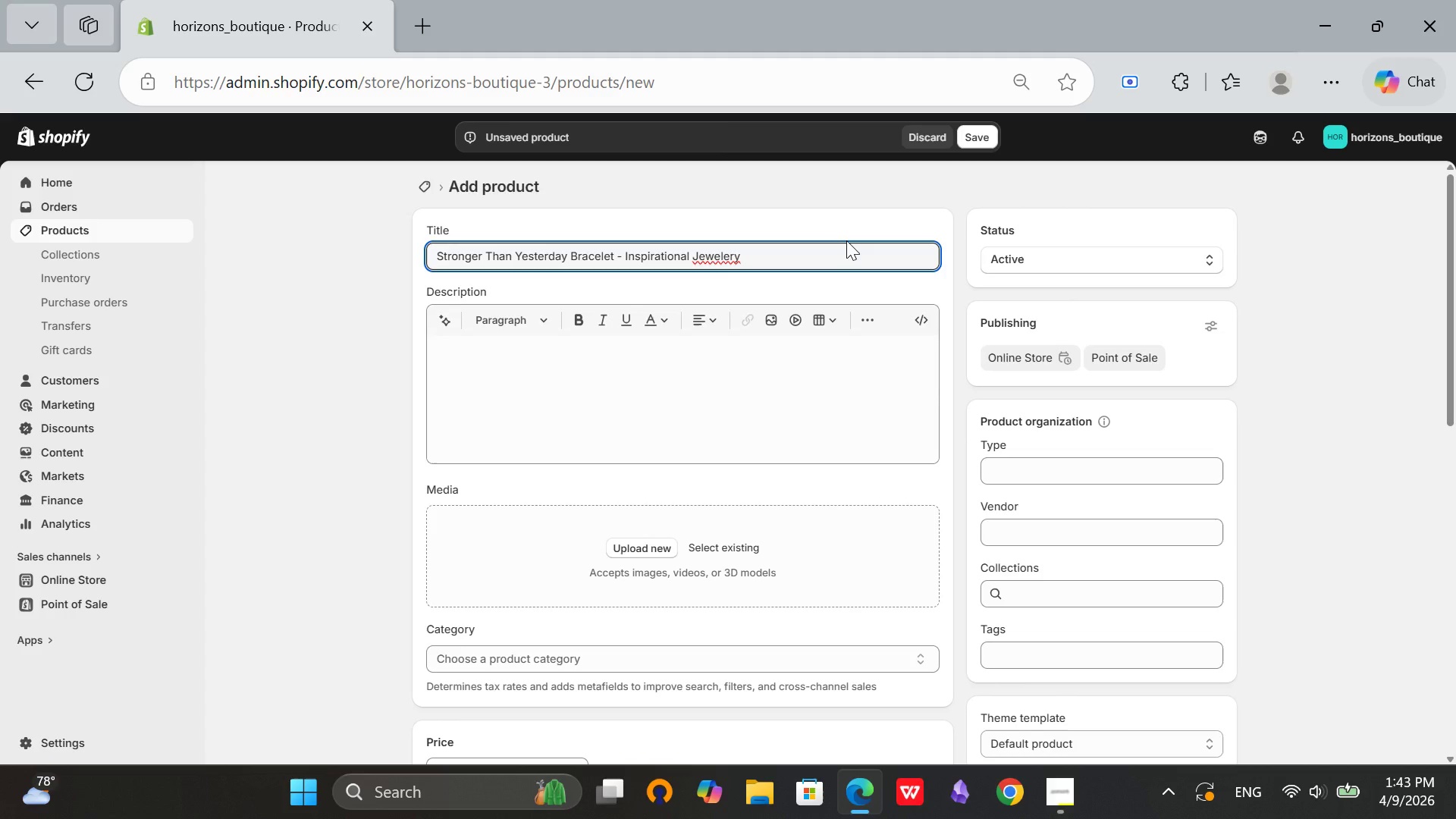 
key(Backspace)
 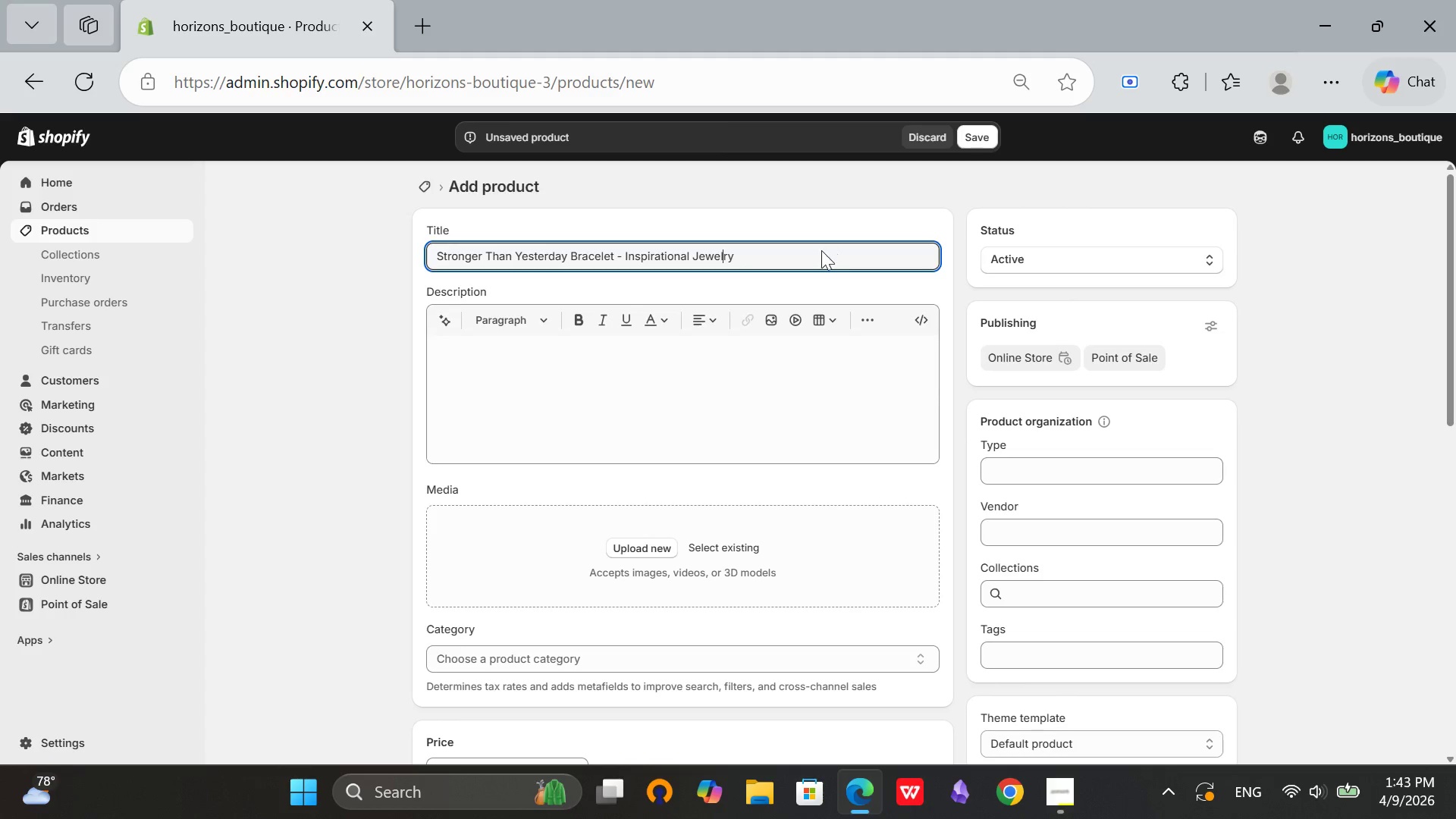 
left_click([821, 250])
 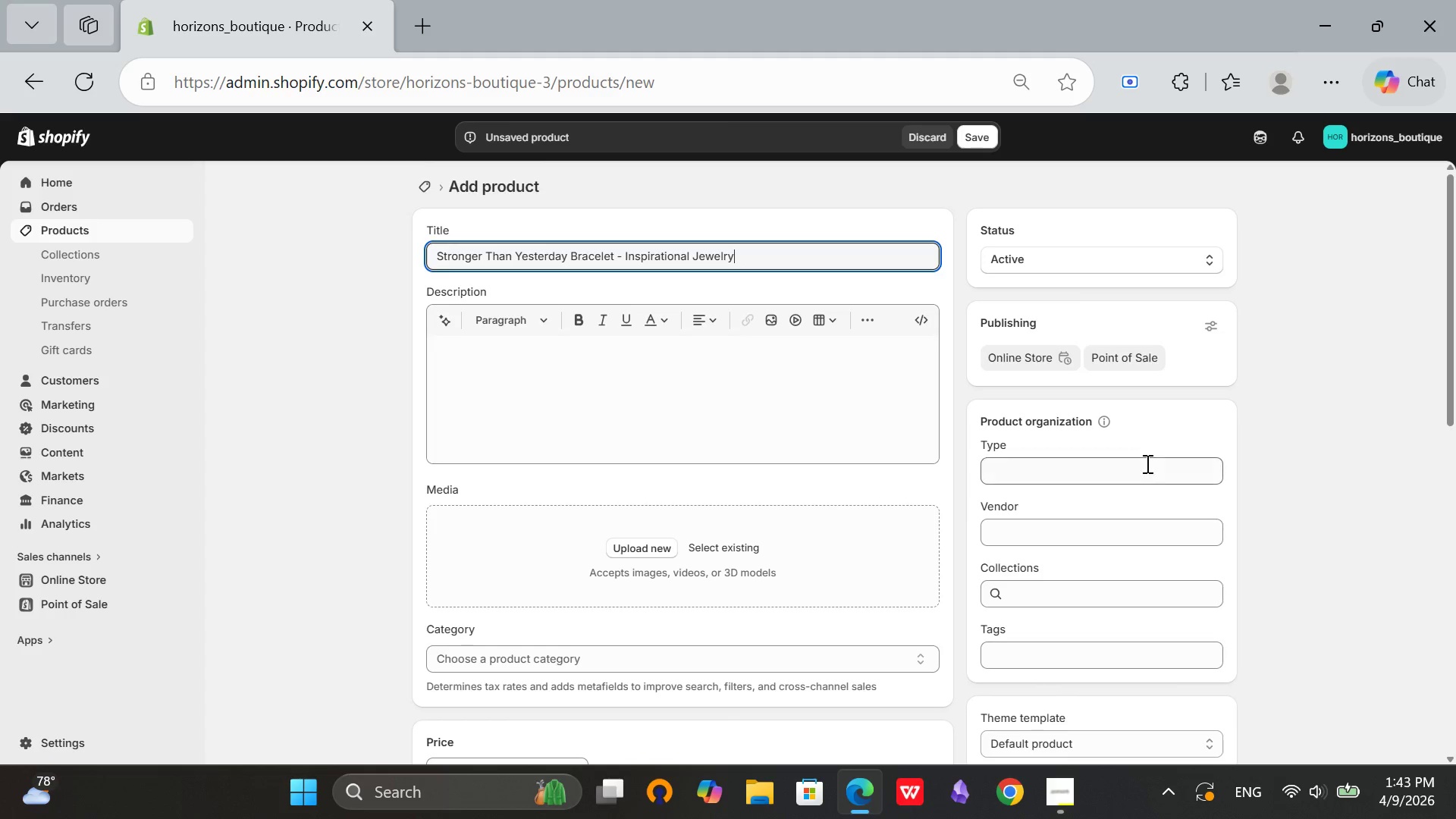 
scroll: coordinate [1146, 465], scroll_direction: down, amount: 1.0
 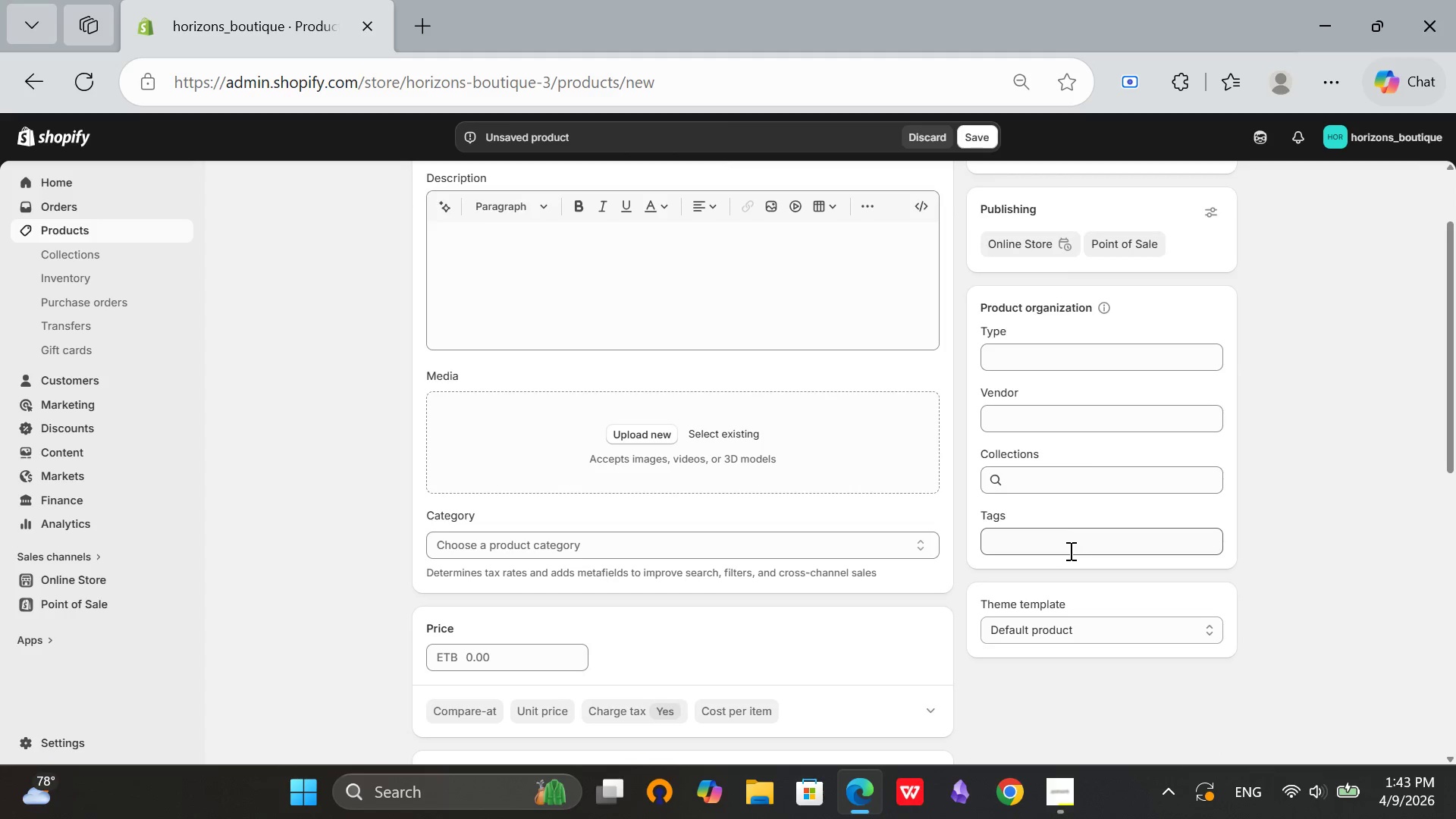 
left_click([1069, 551])
 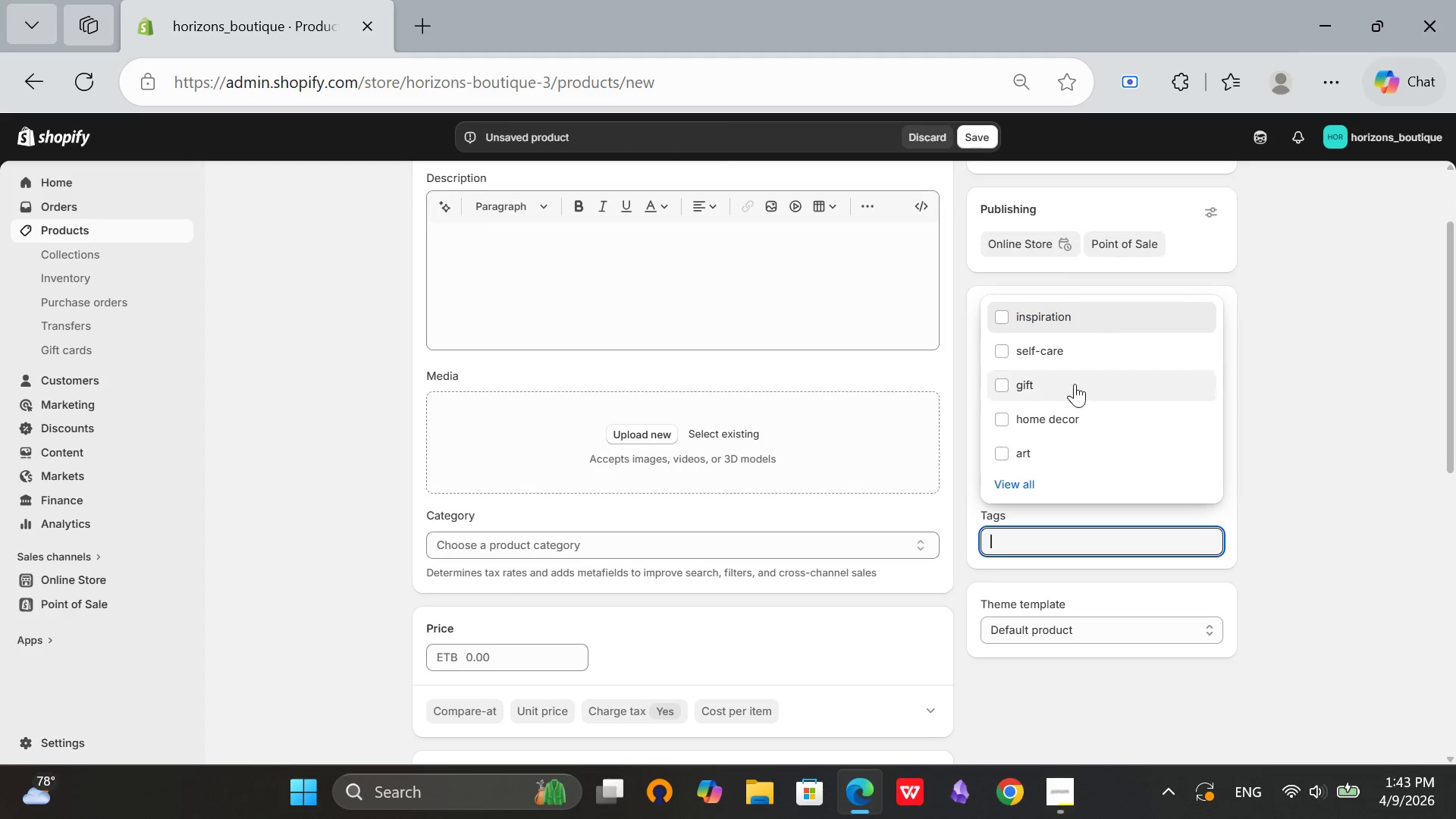 
left_click([1043, 478])
 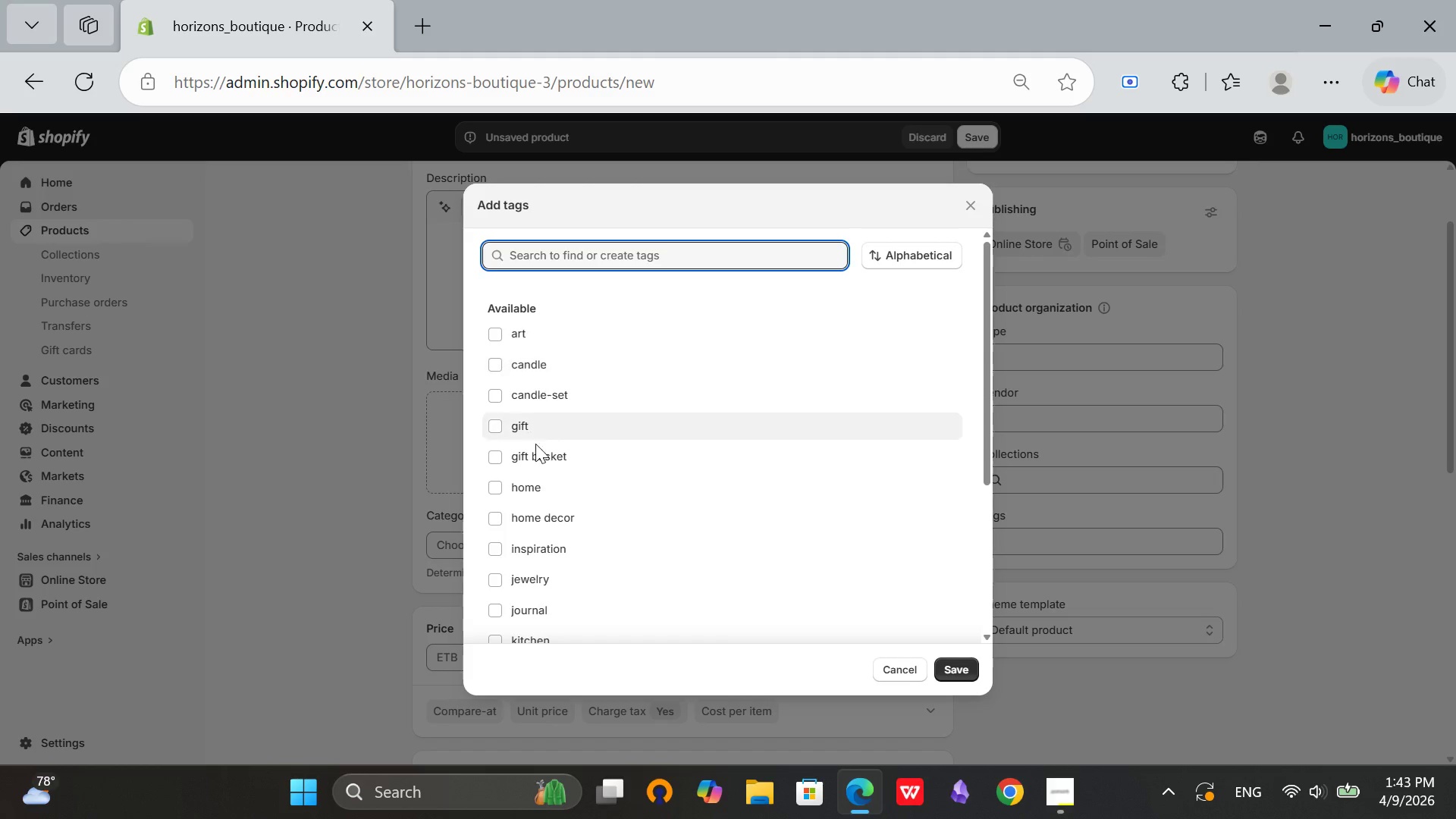 
scroll: coordinate [595, 528], scroll_direction: down, amount: 1.0
 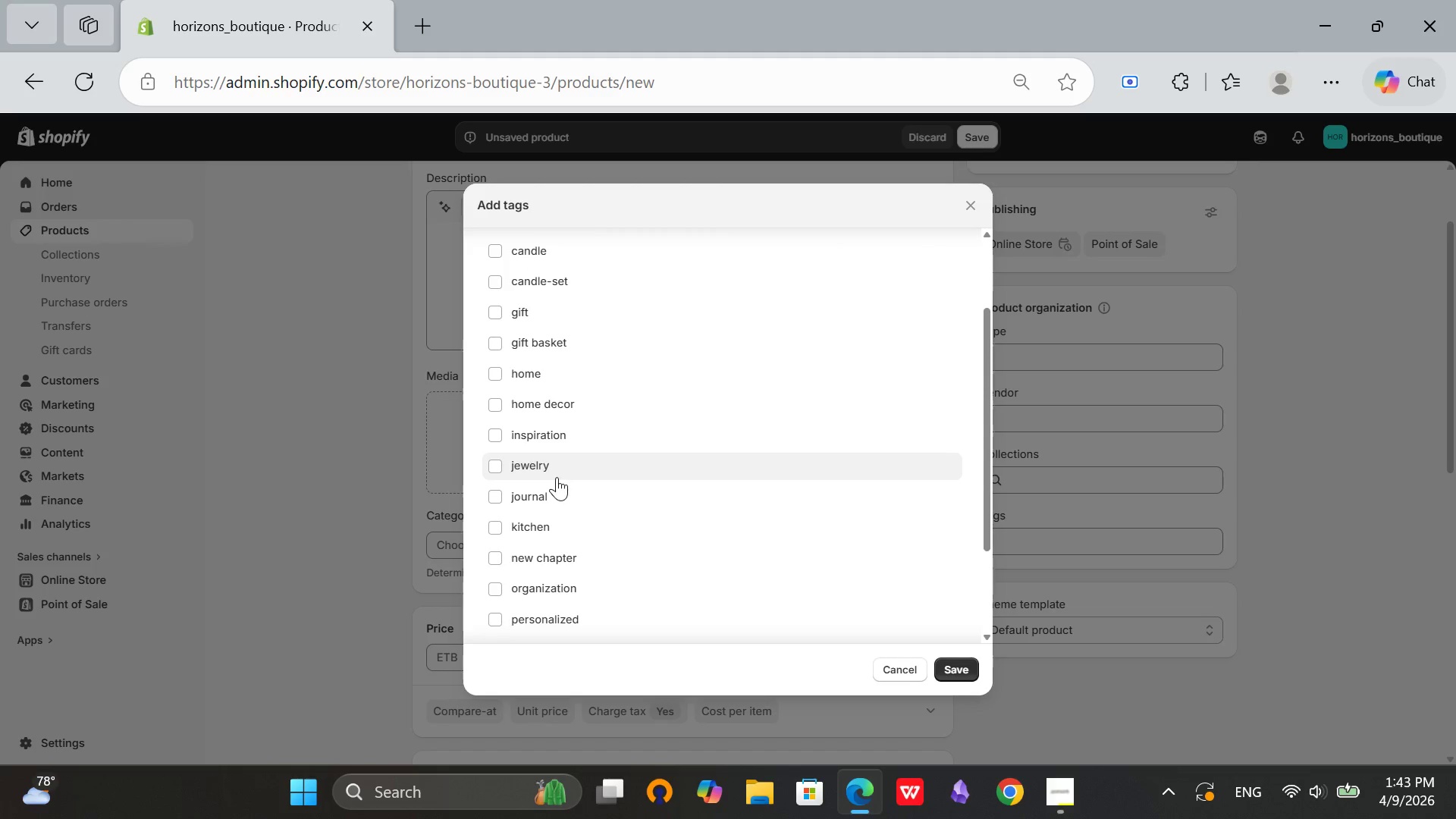 
left_click([554, 472])
 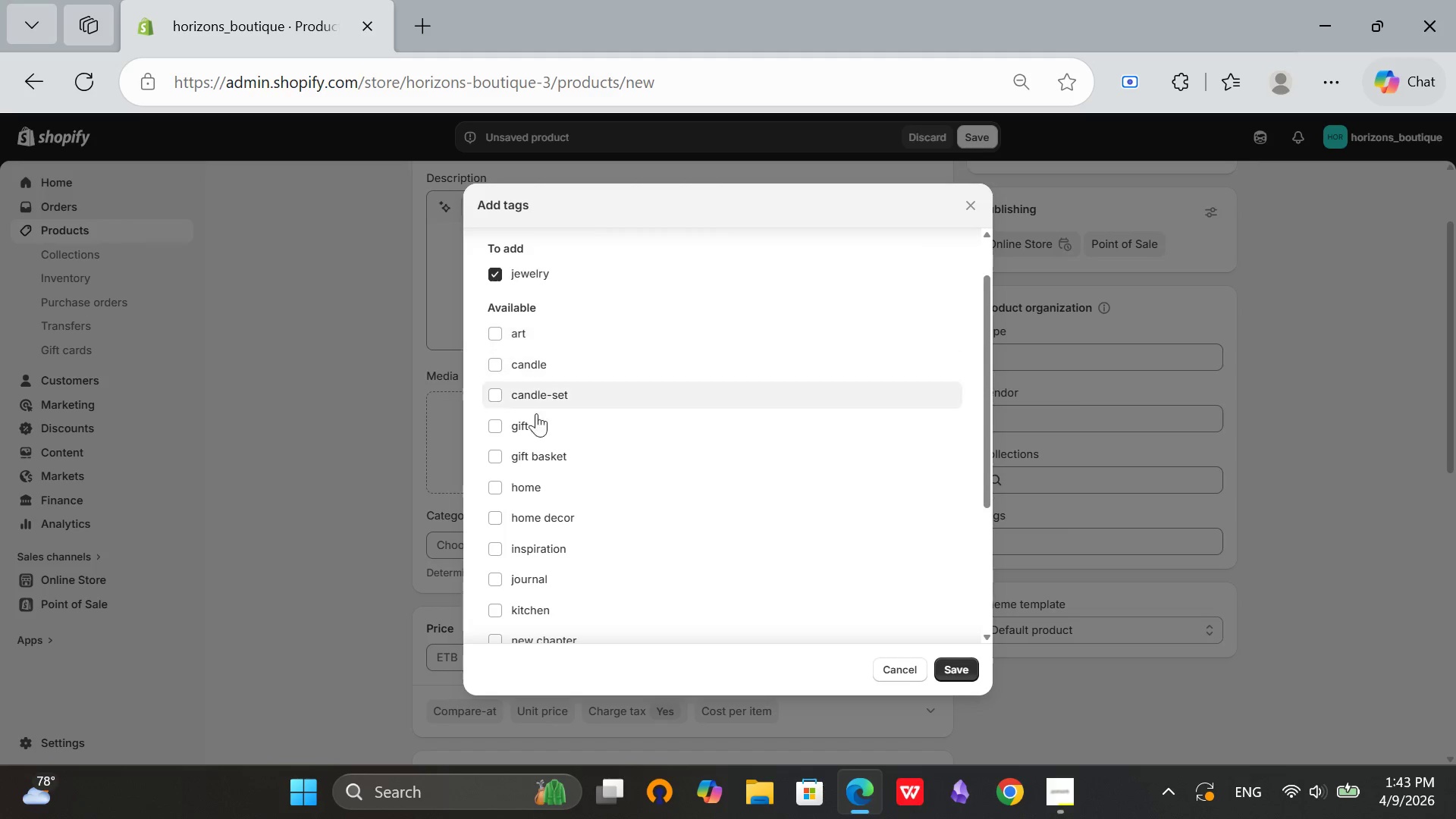 
left_click([517, 423])
 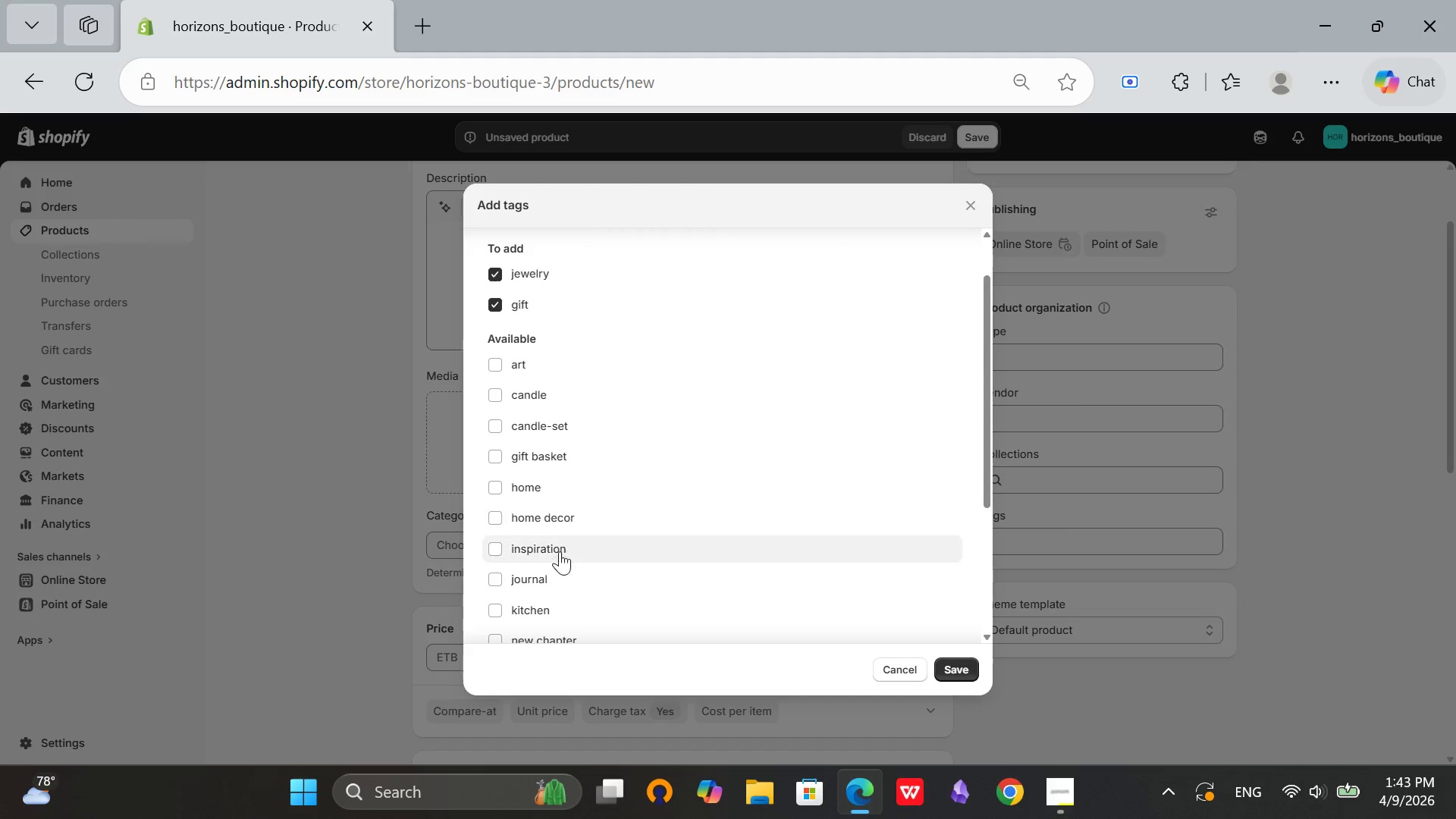 
scroll: coordinate [755, 603], scroll_direction: down, amount: 4.0
 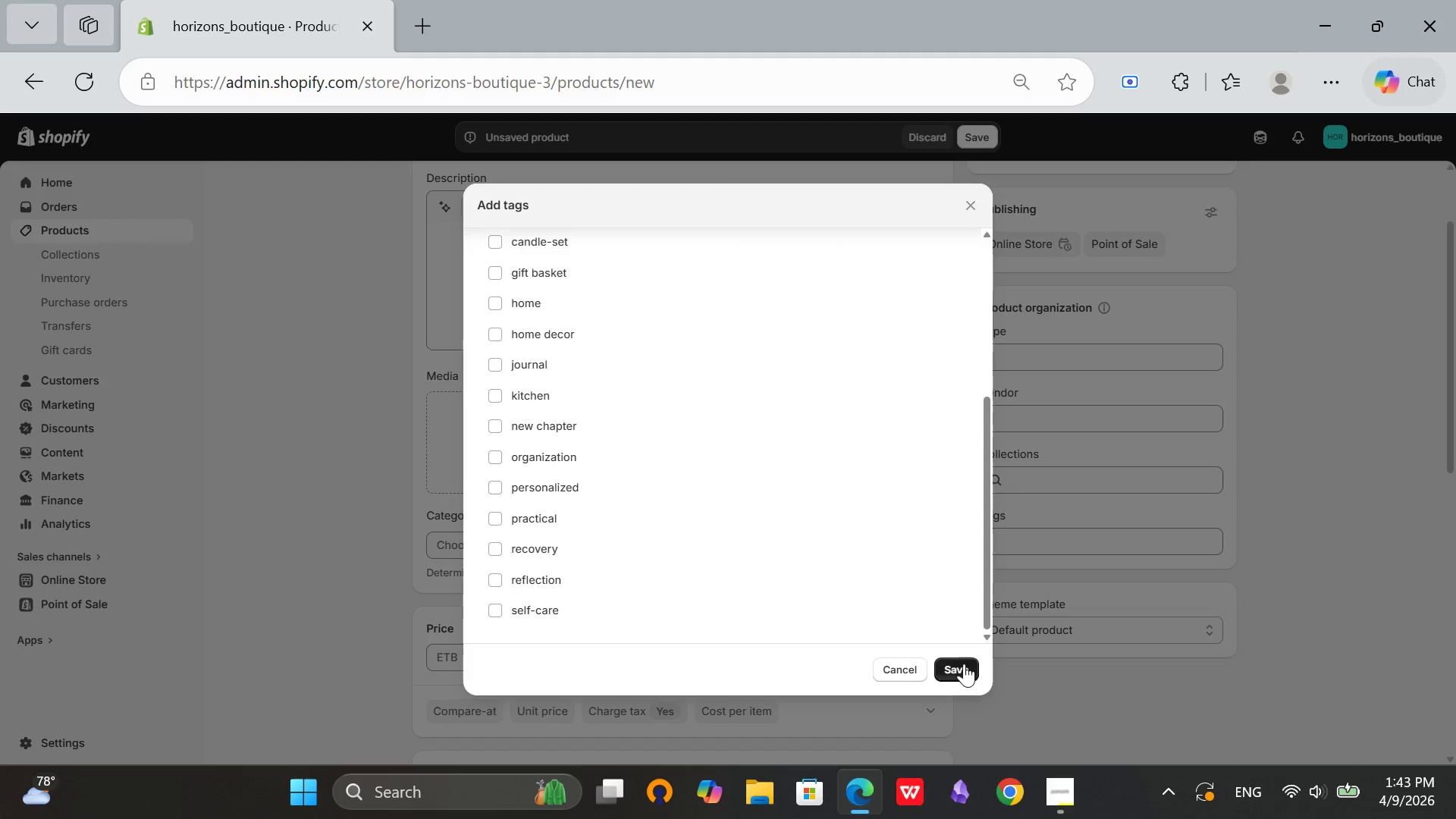 
left_click([962, 664])
 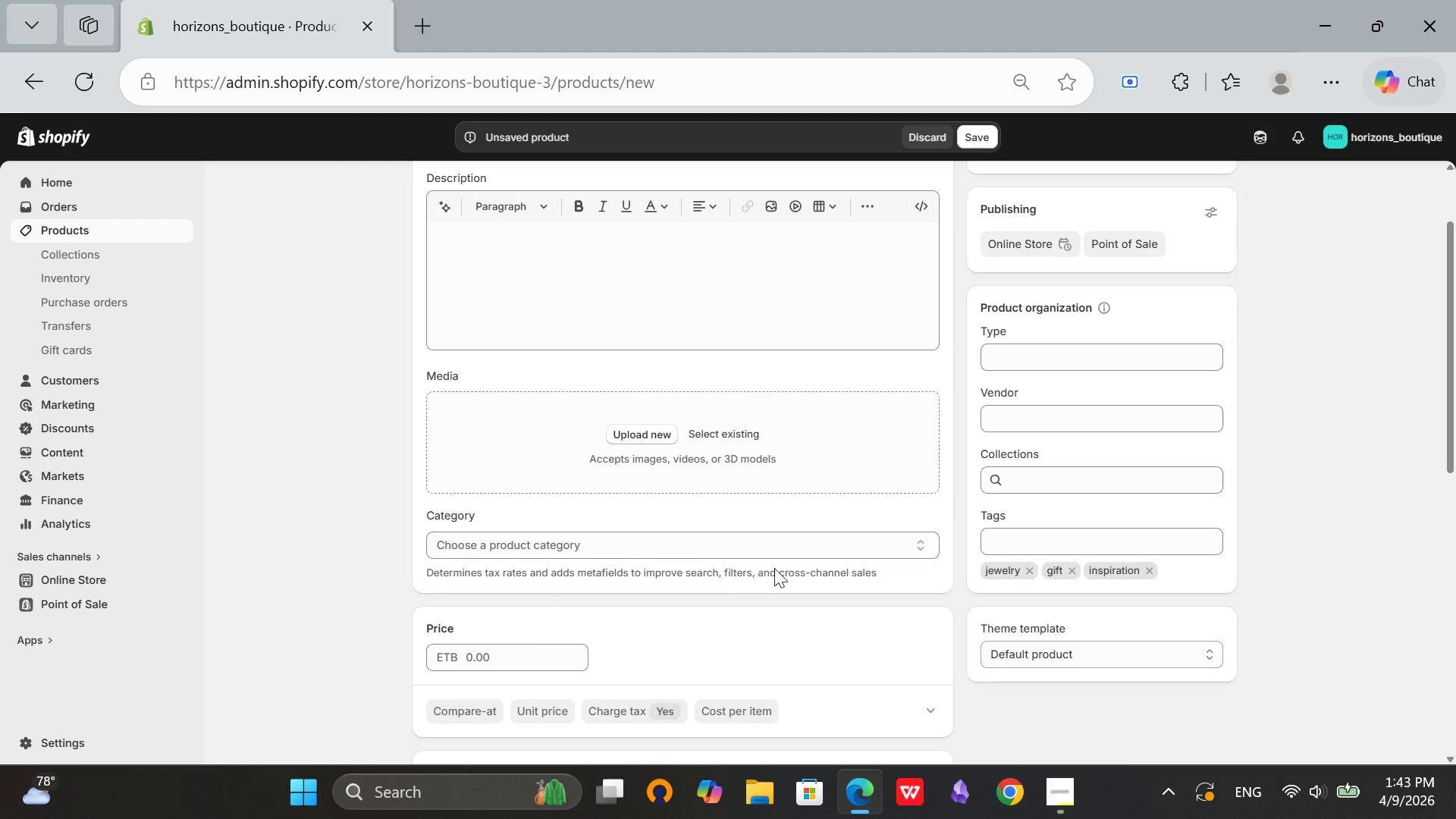 
scroll: coordinate [711, 568], scroll_direction: down, amount: 1.0
 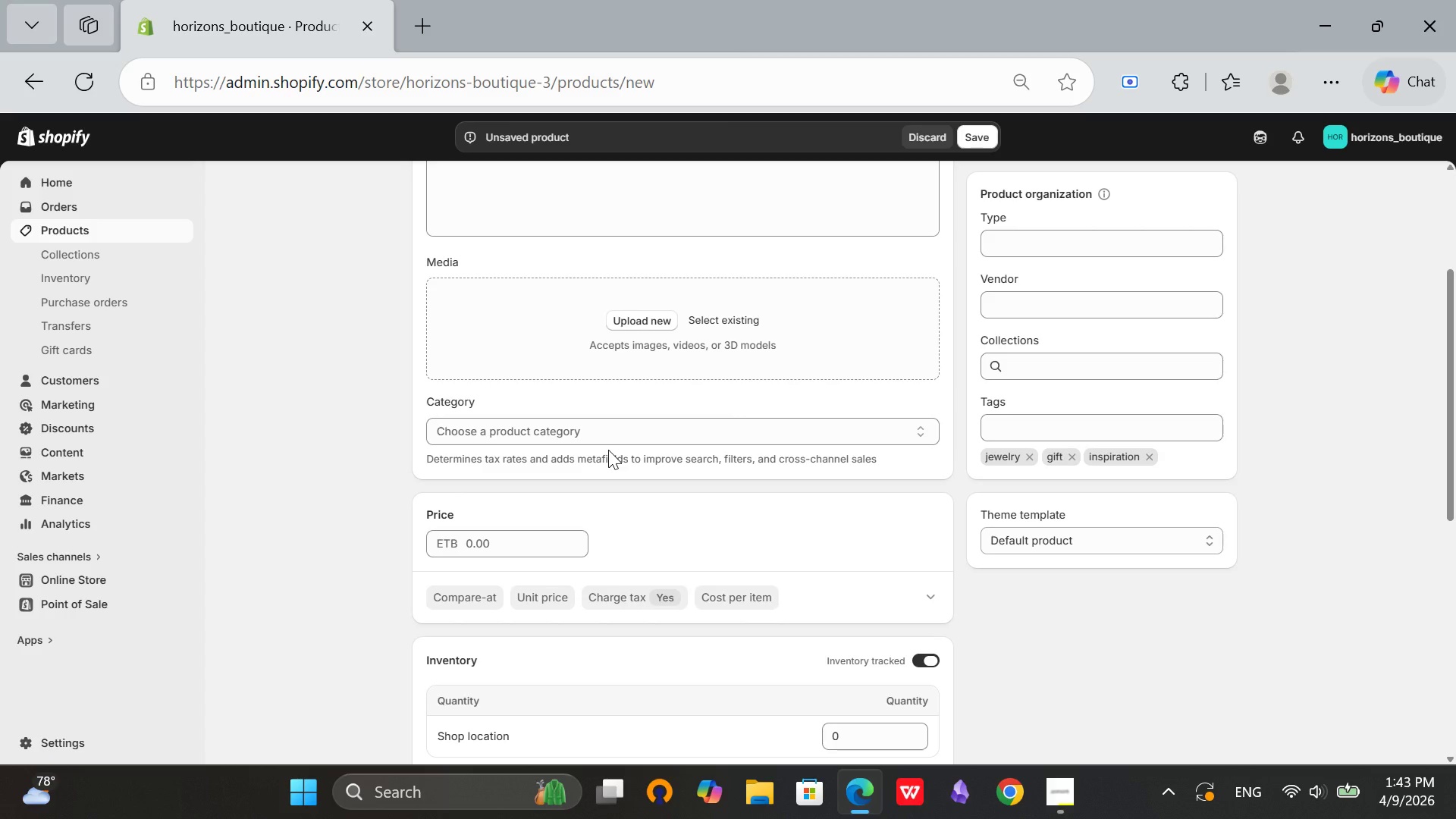 
left_click([555, 433])
 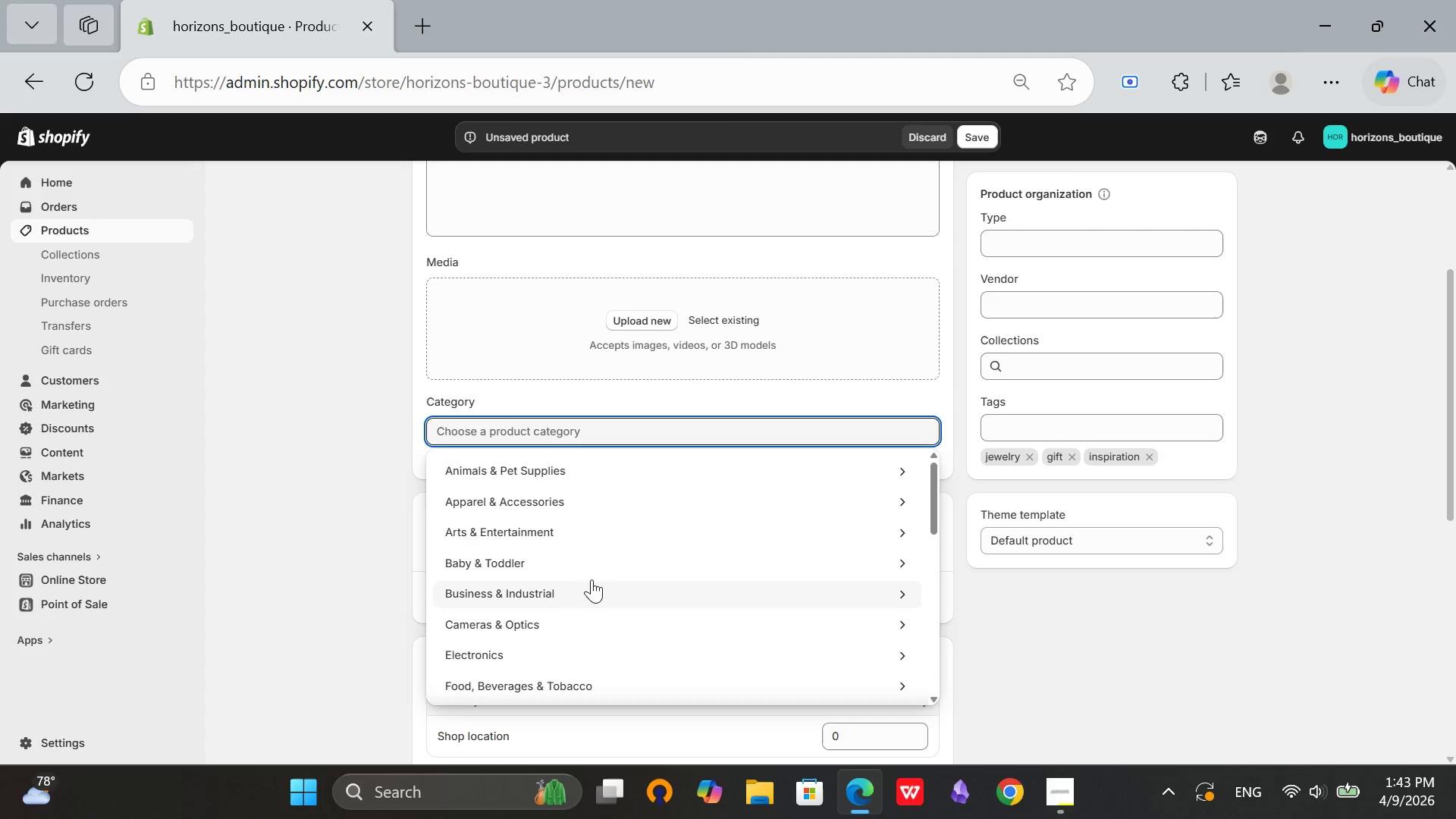 
scroll: coordinate [527, 655], scroll_direction: down, amount: 4.0
 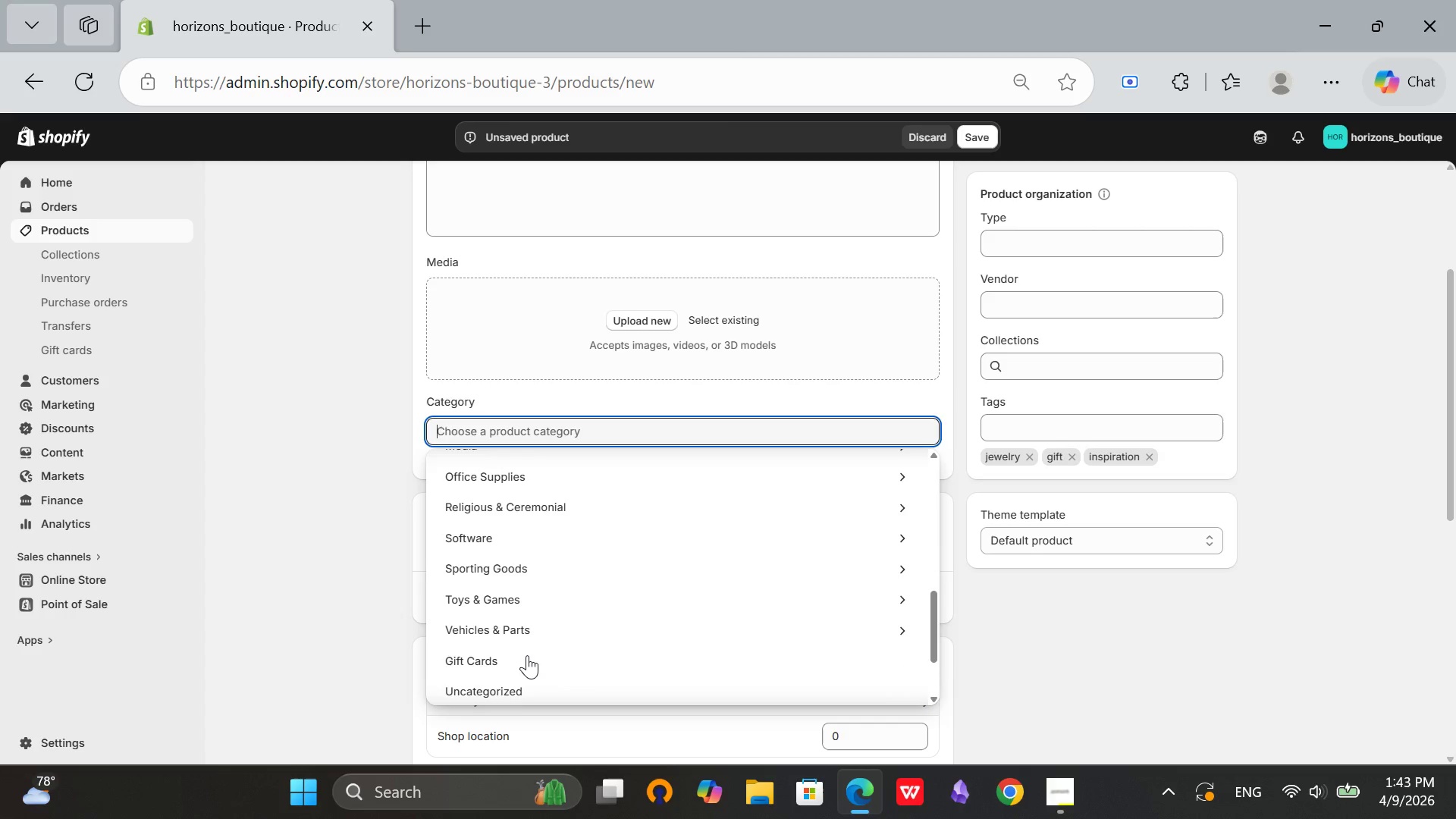 
scroll: coordinate [527, 655], scroll_direction: up, amount: 2.0
 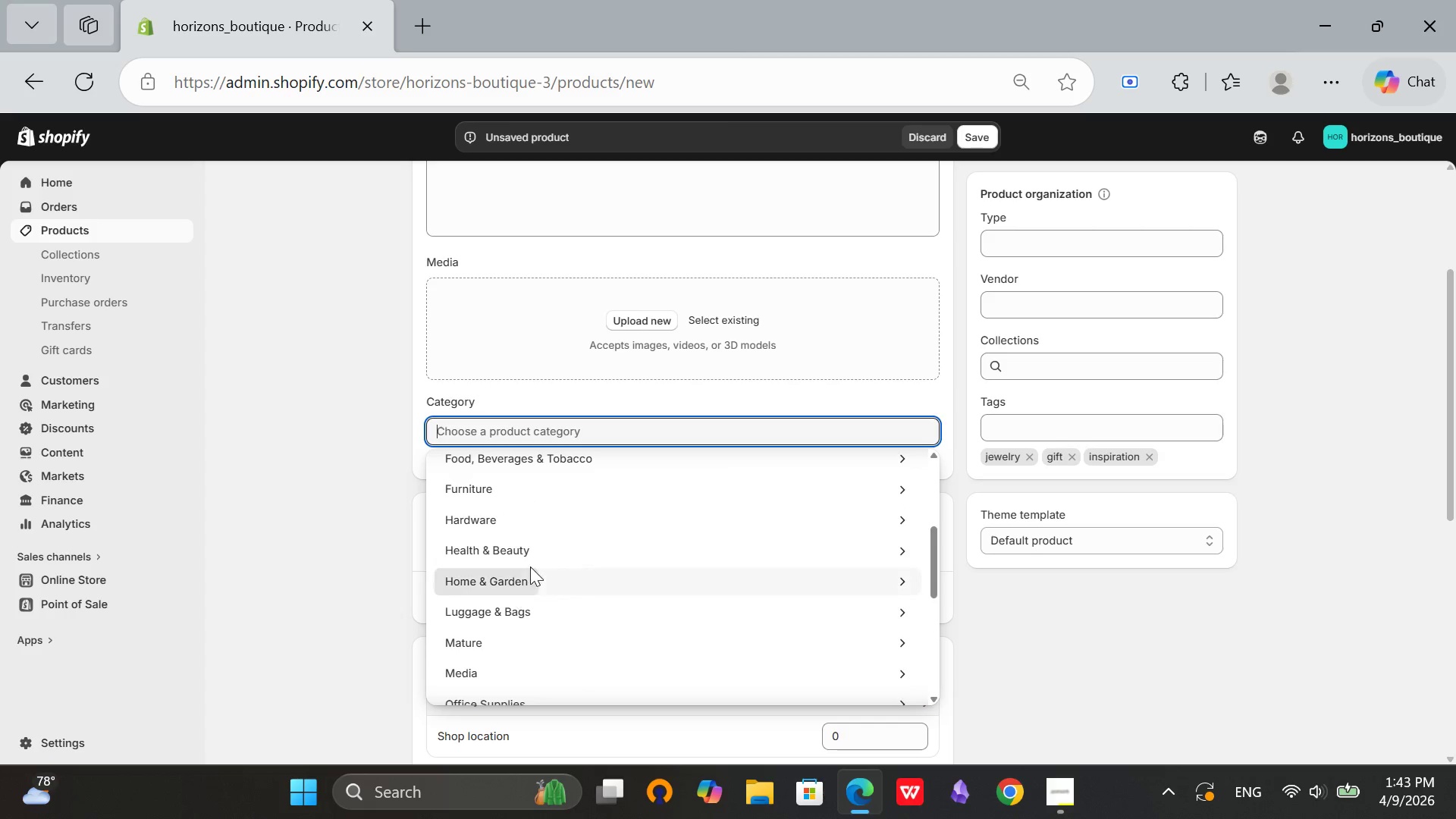 
left_click([530, 554])
 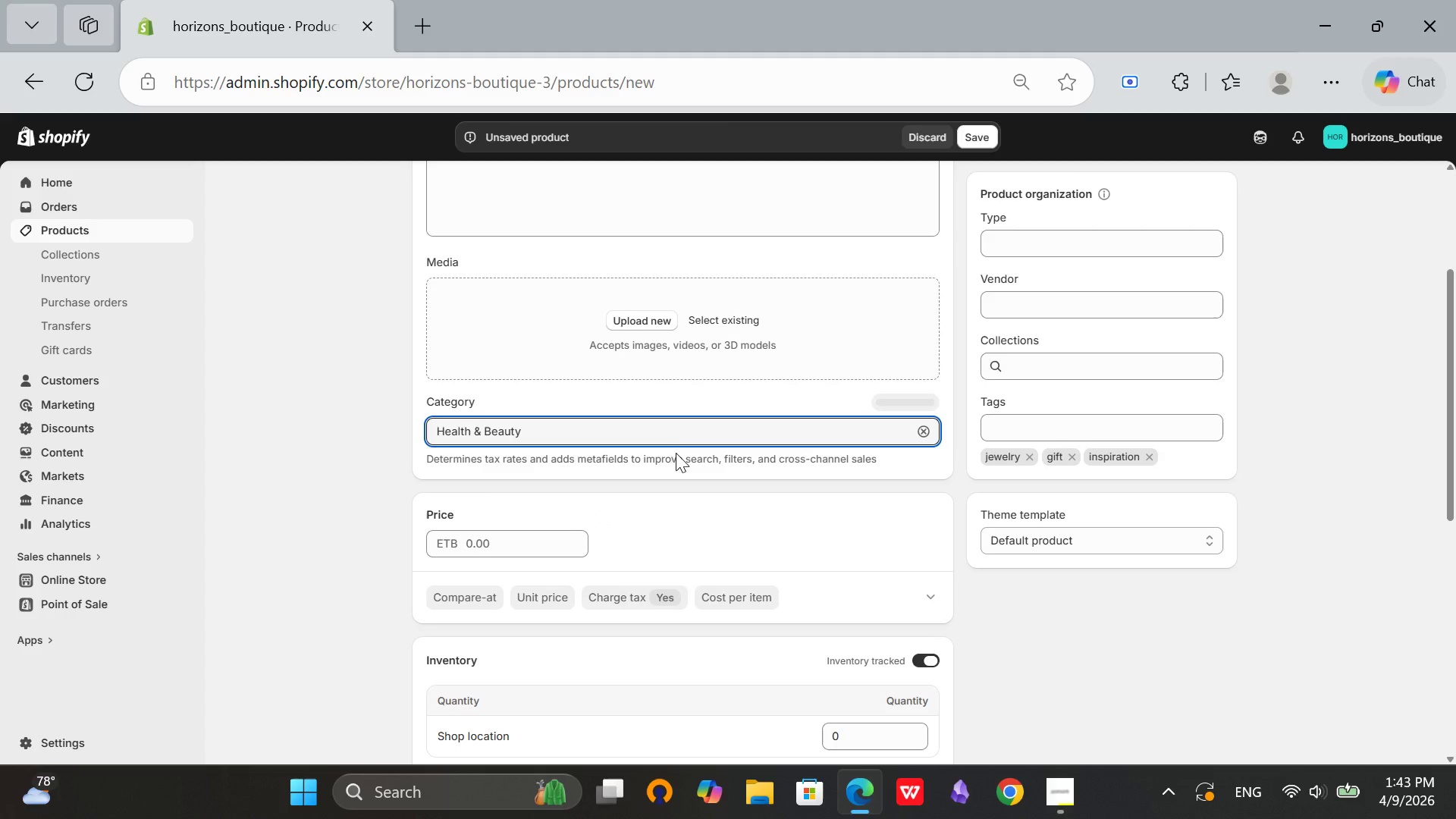 
left_click([674, 431])
 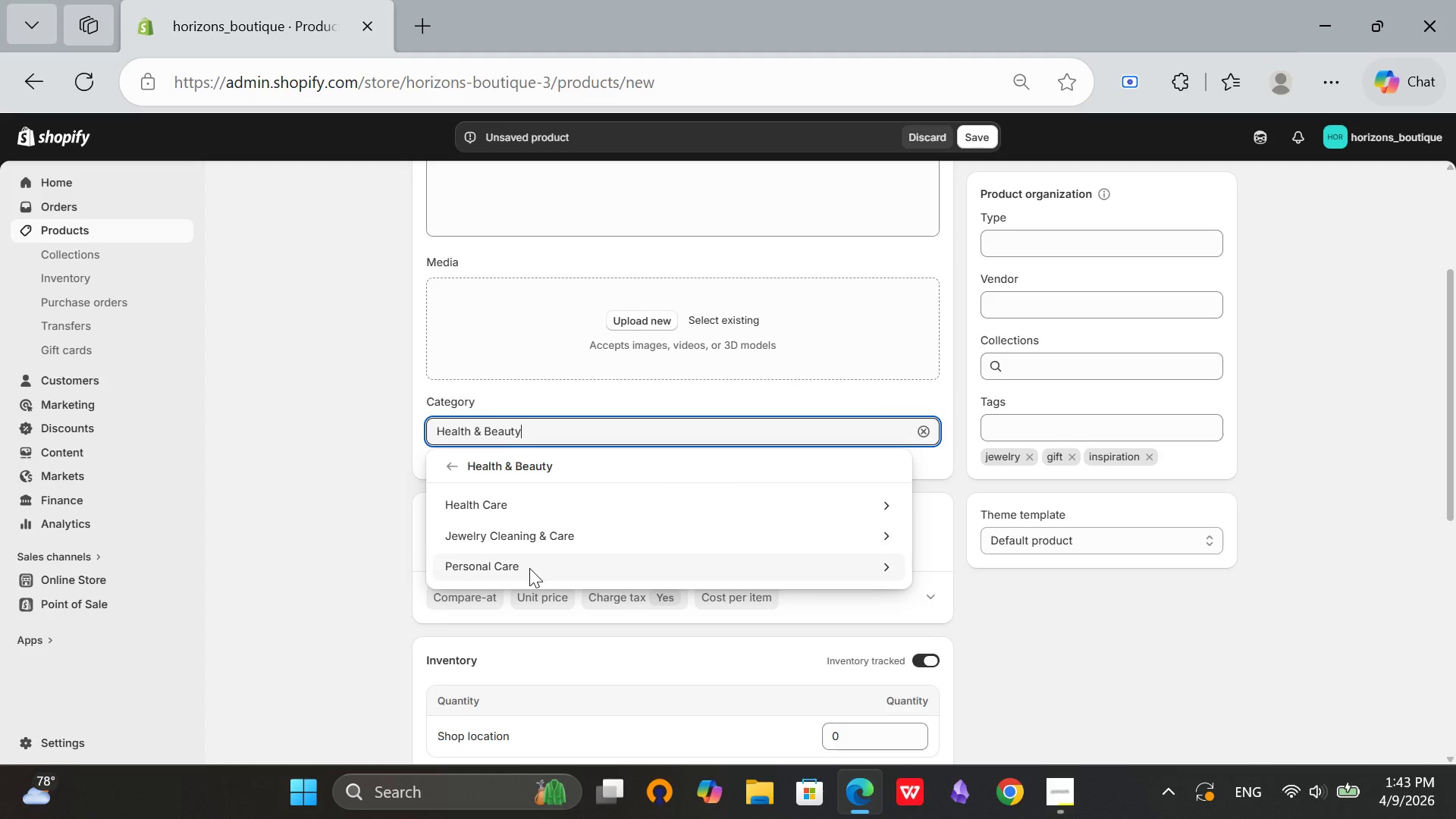 
left_click([529, 568])
 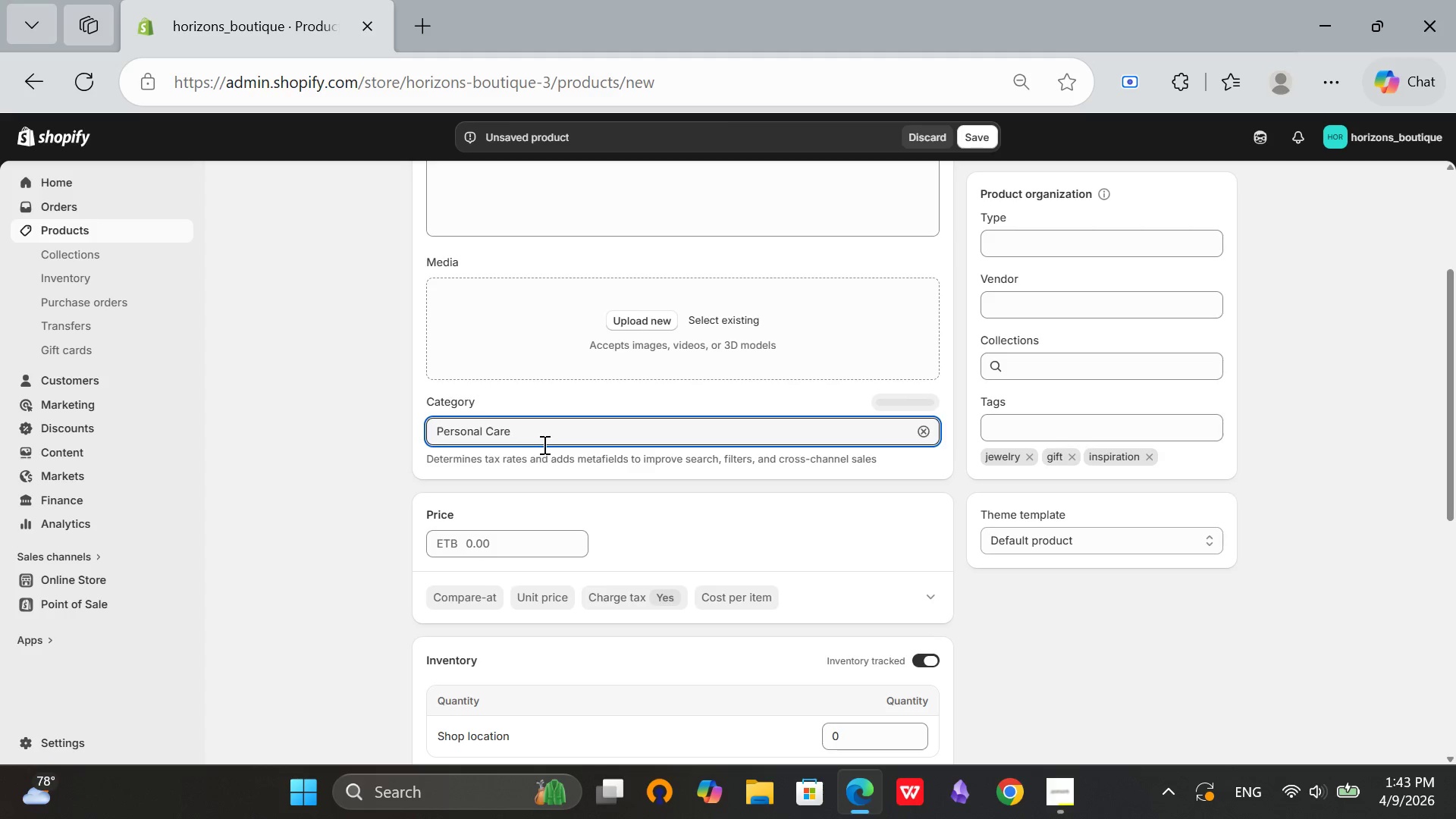 
left_click([544, 439])
 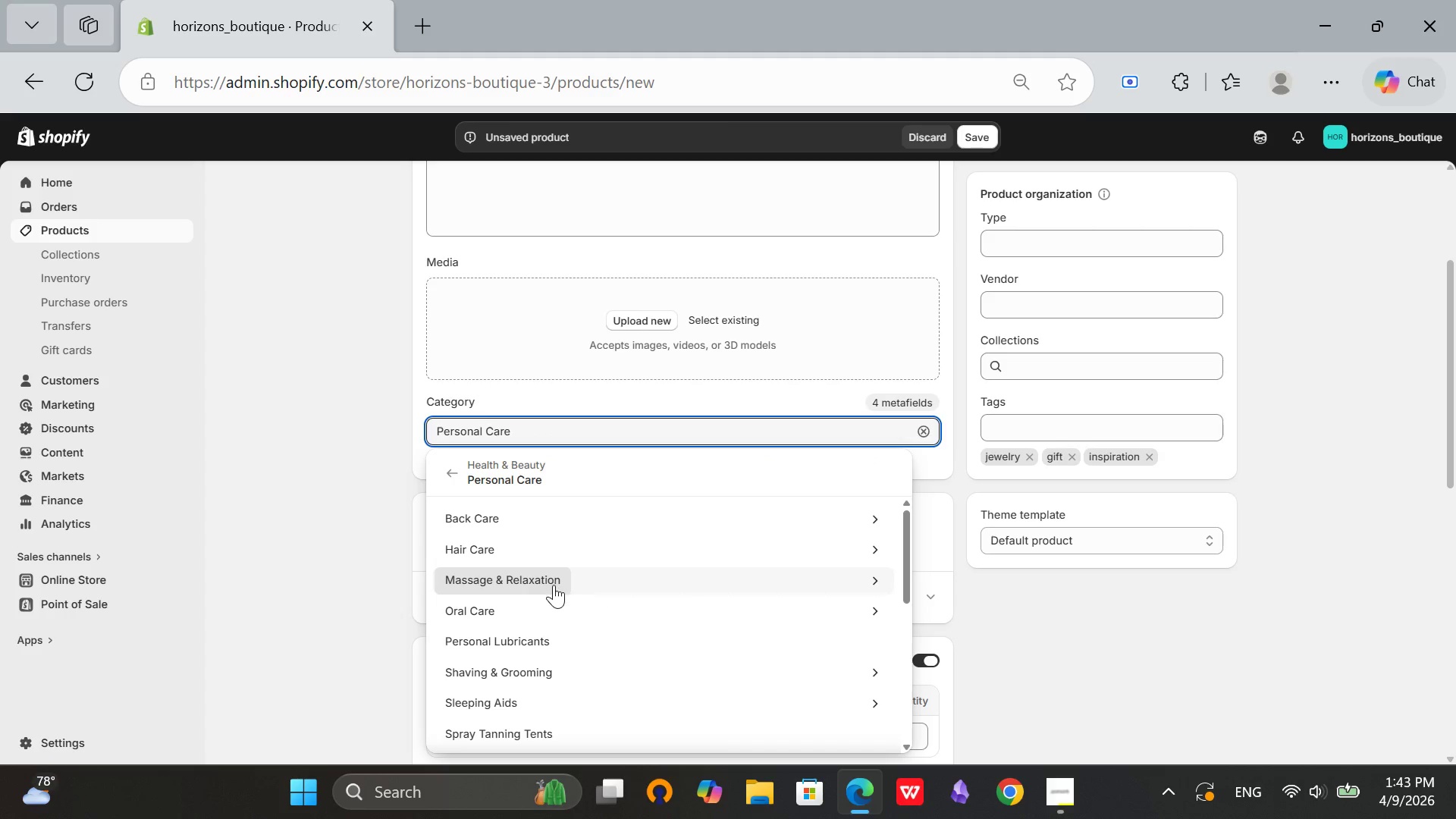 
scroll: coordinate [554, 634], scroll_direction: down, amount: 6.0
 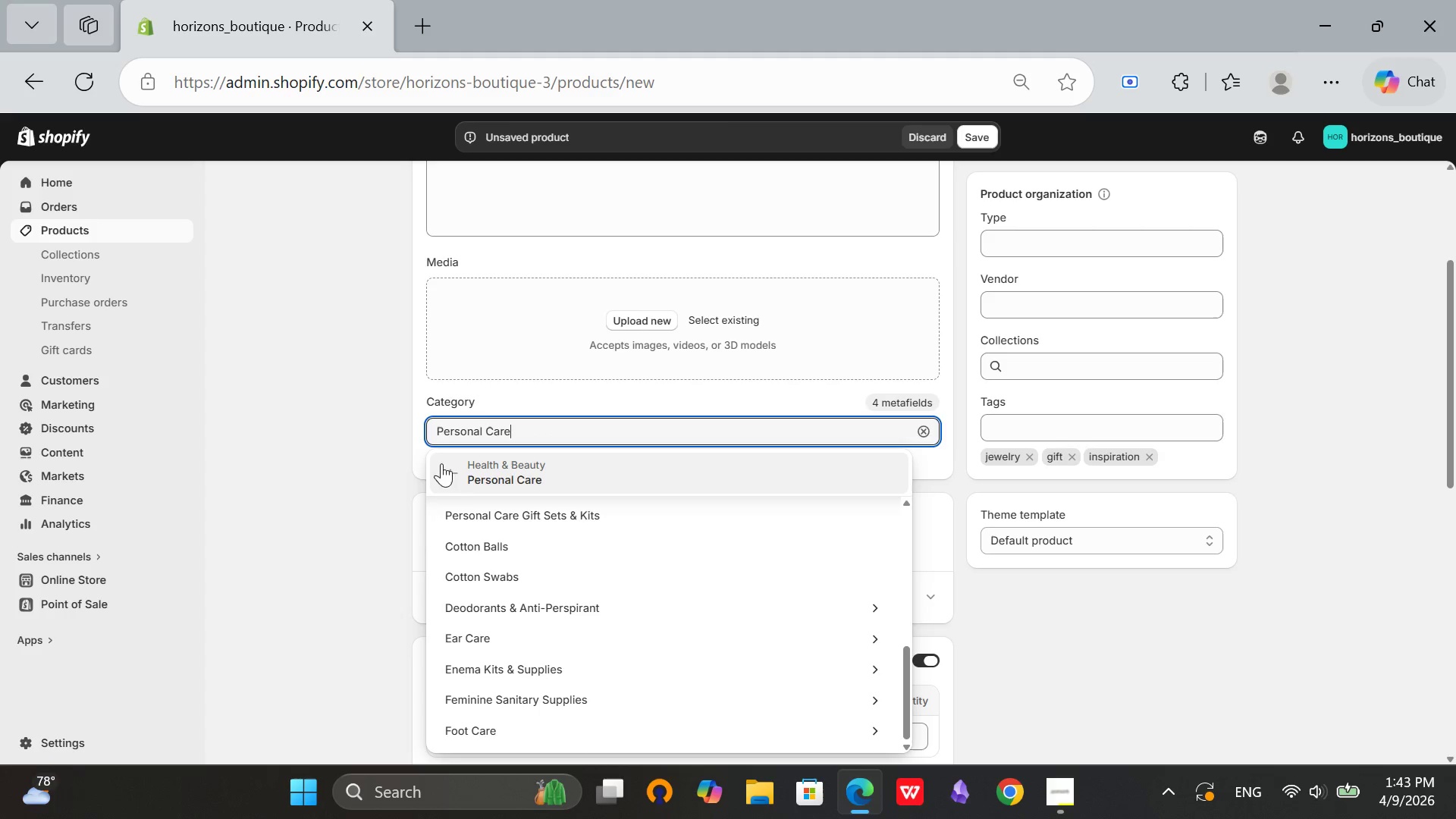 
left_click([453, 476])
 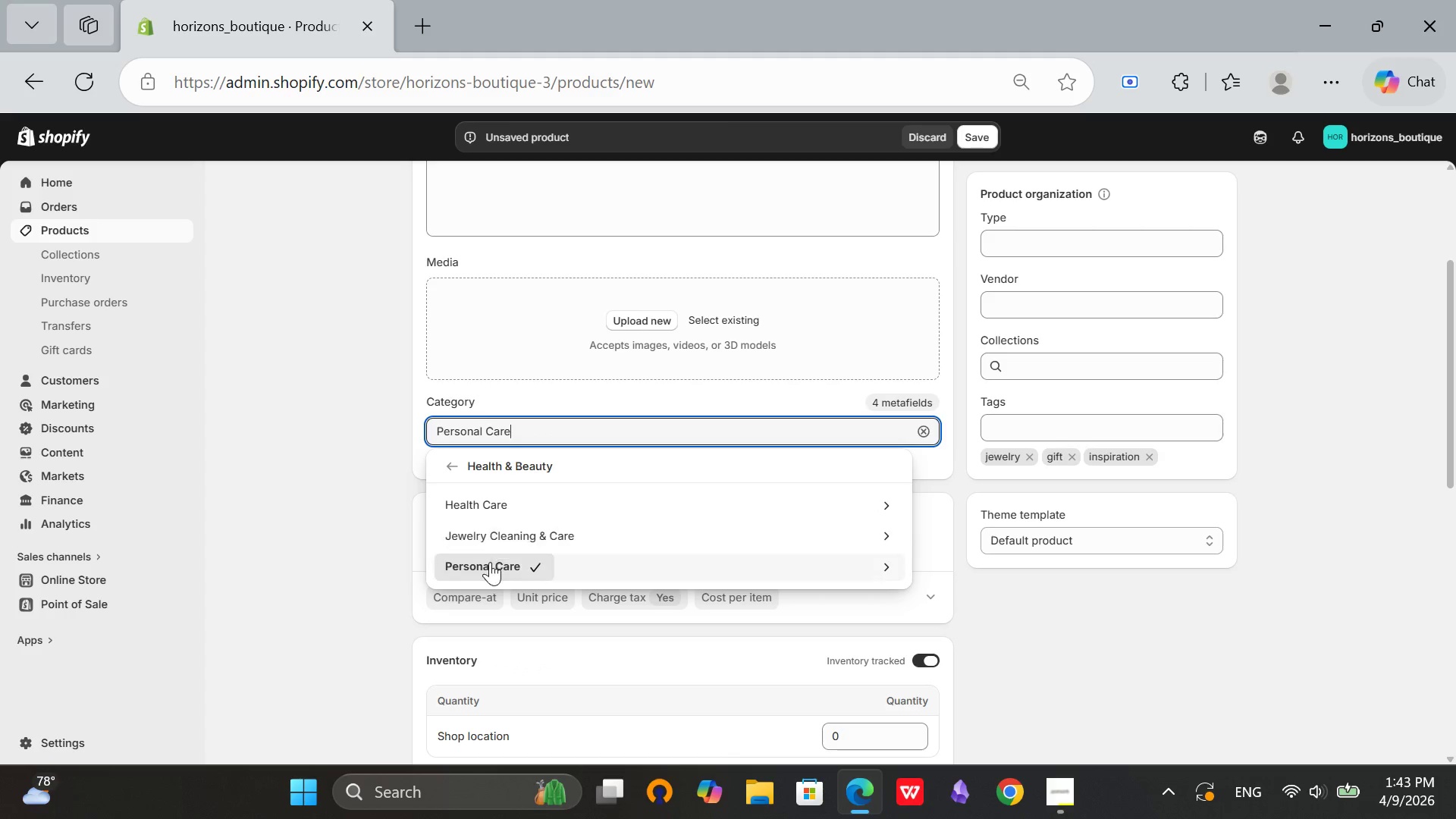 
left_click([451, 467])
 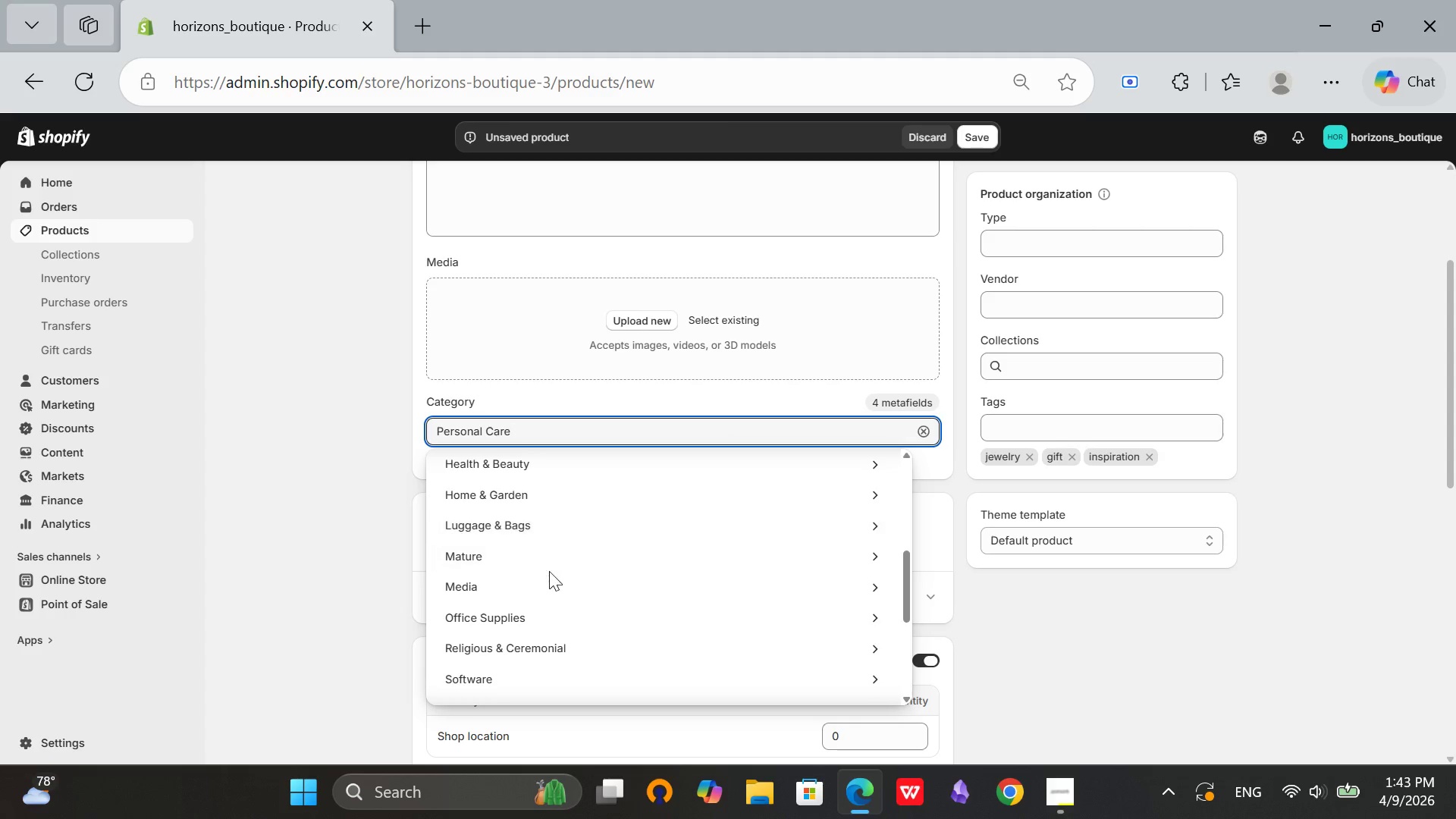 
scroll: coordinate [560, 630], scroll_direction: up, amount: 4.0
 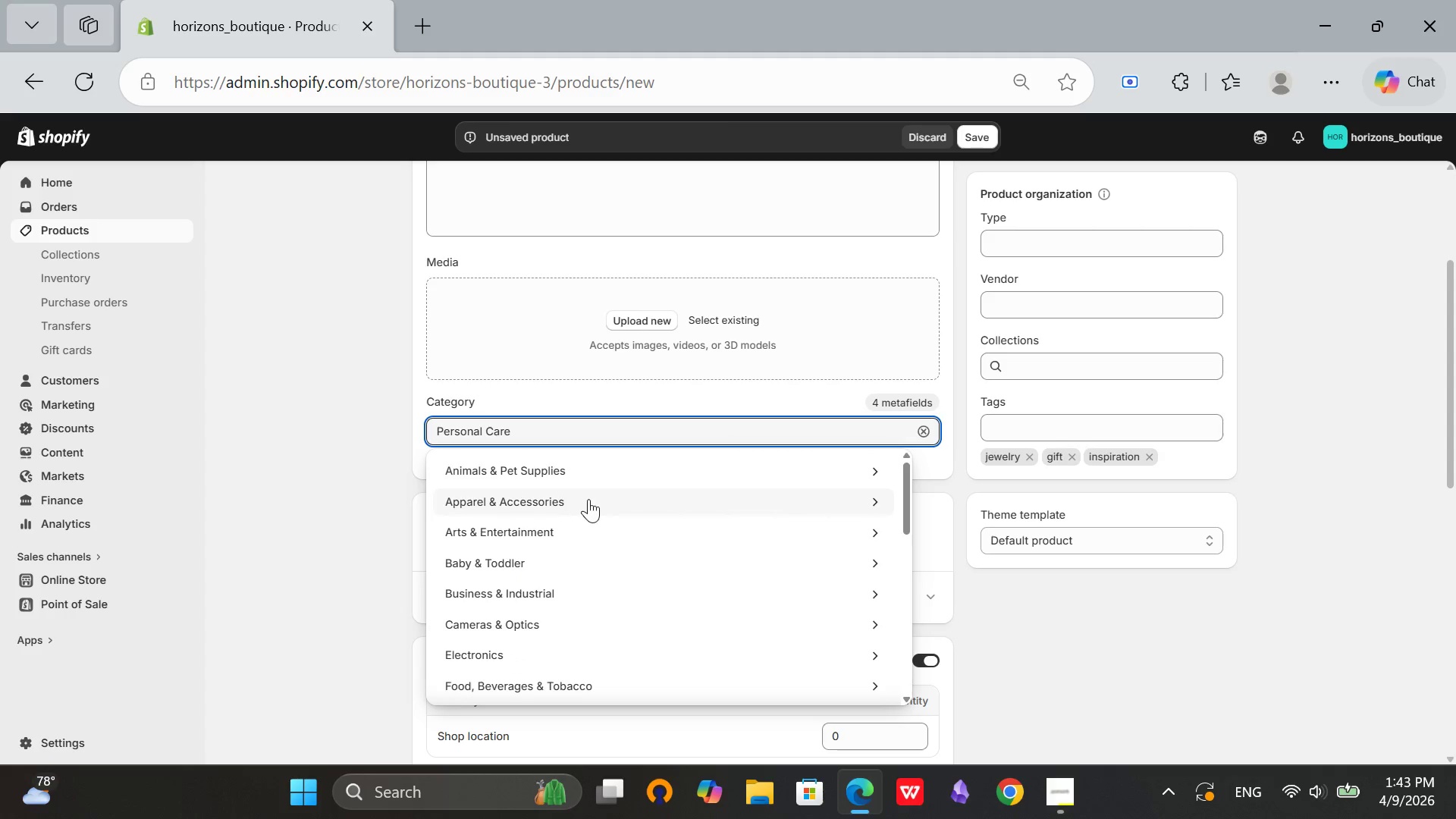 
left_click([591, 502])
 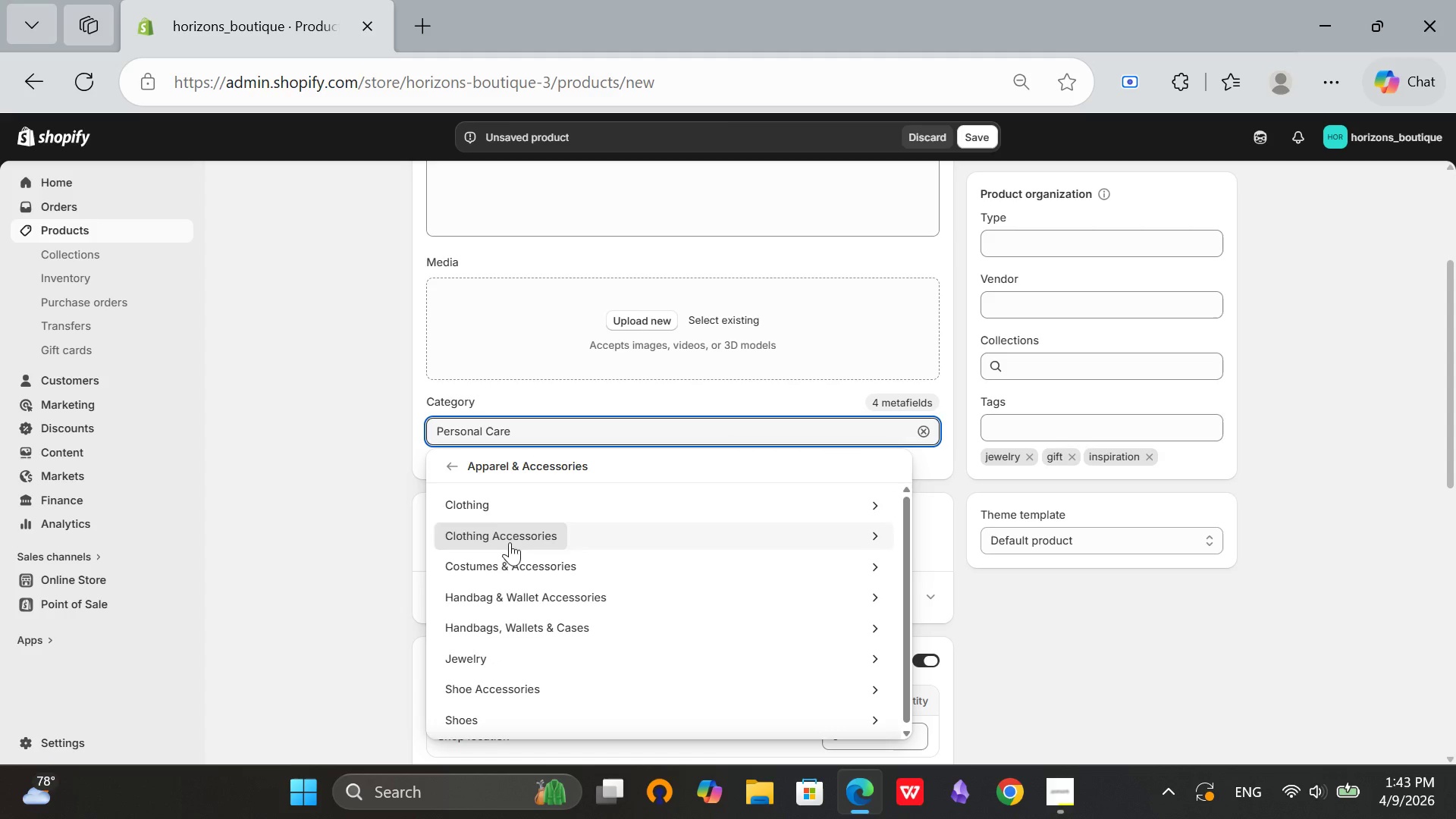 
scroll: coordinate [535, 597], scroll_direction: down, amount: 1.0
 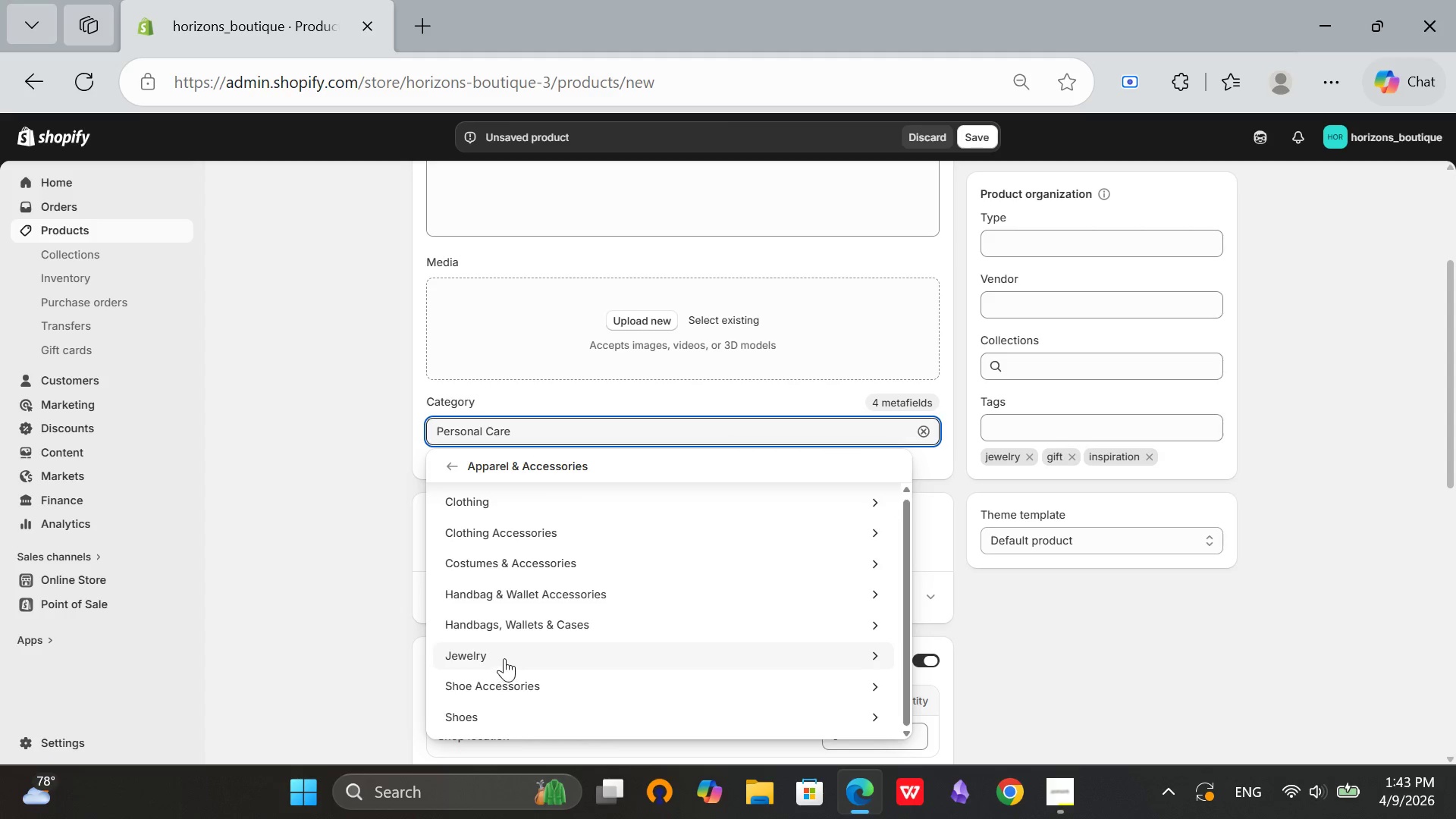 
left_click([504, 658])
 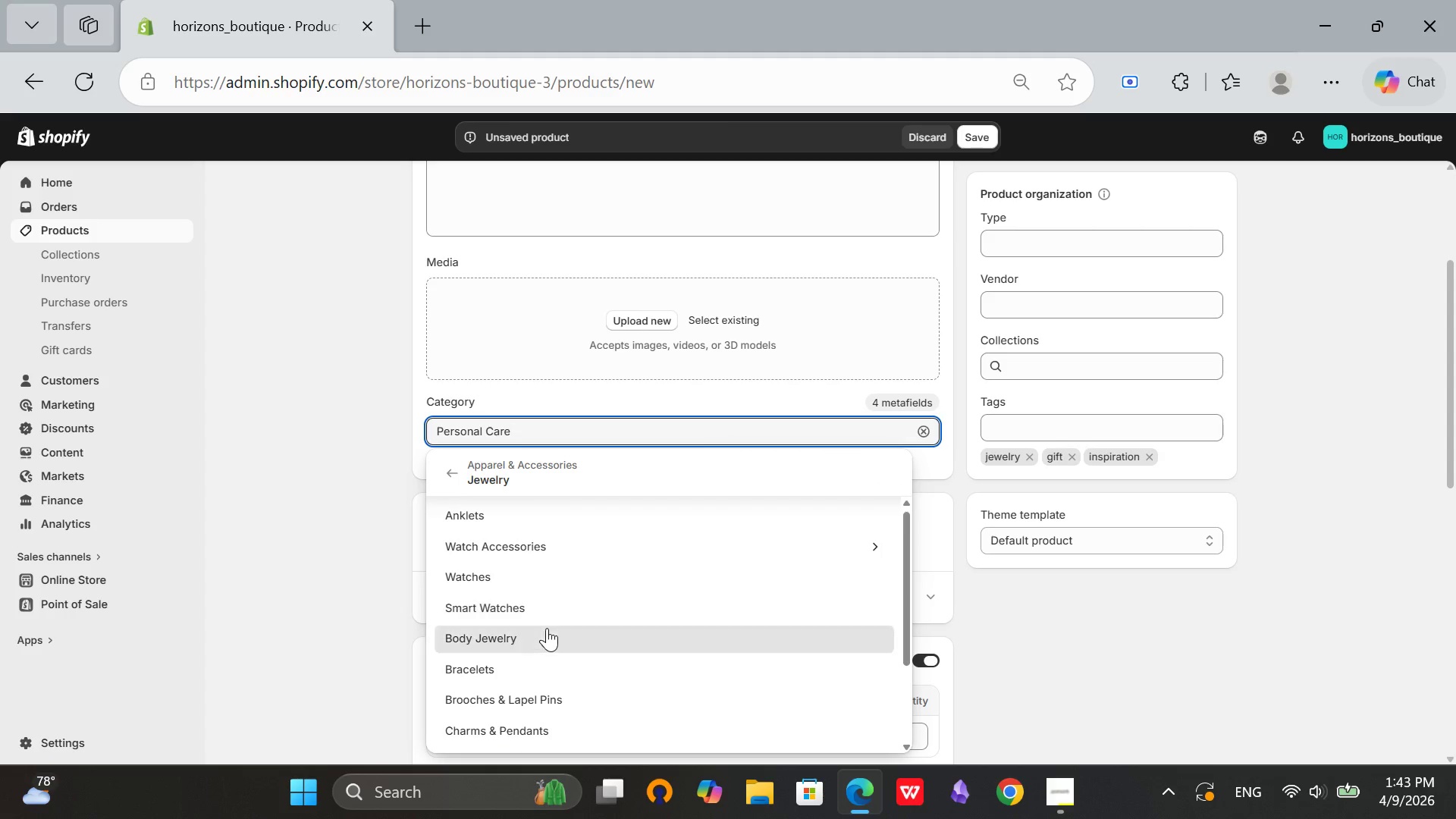 
left_click([545, 658])
 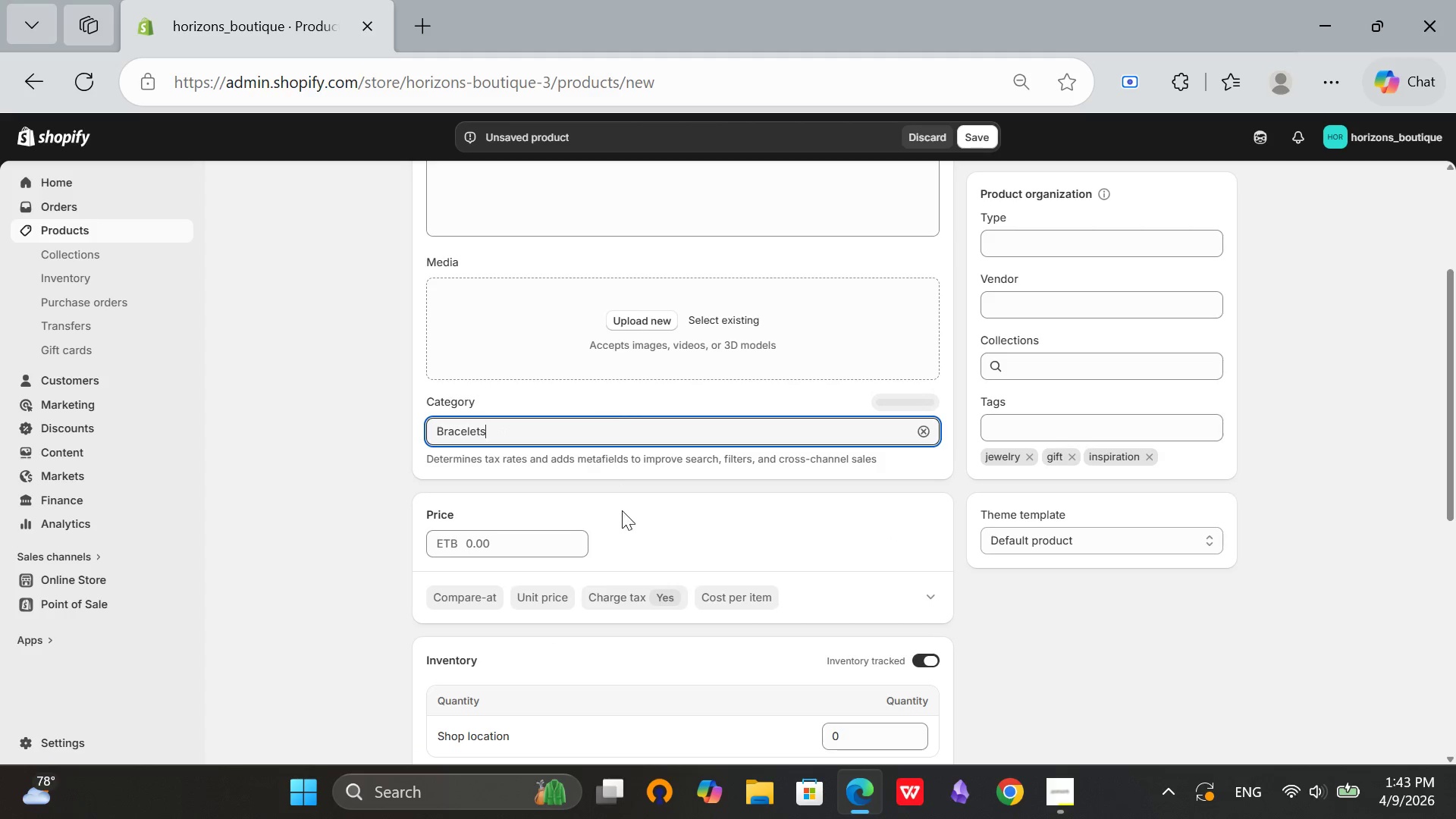 
left_click([646, 516])
 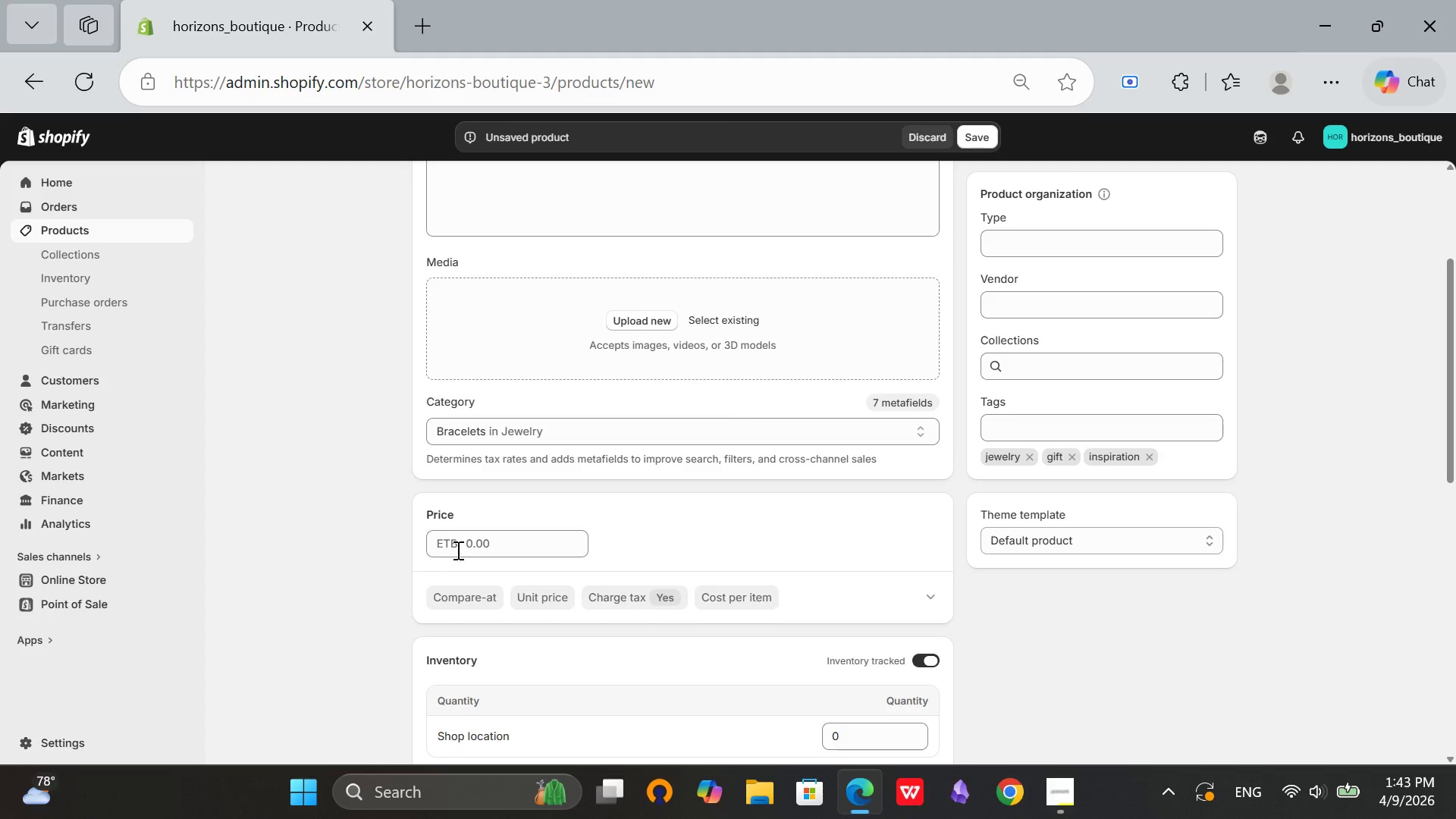 
left_click([463, 547])
 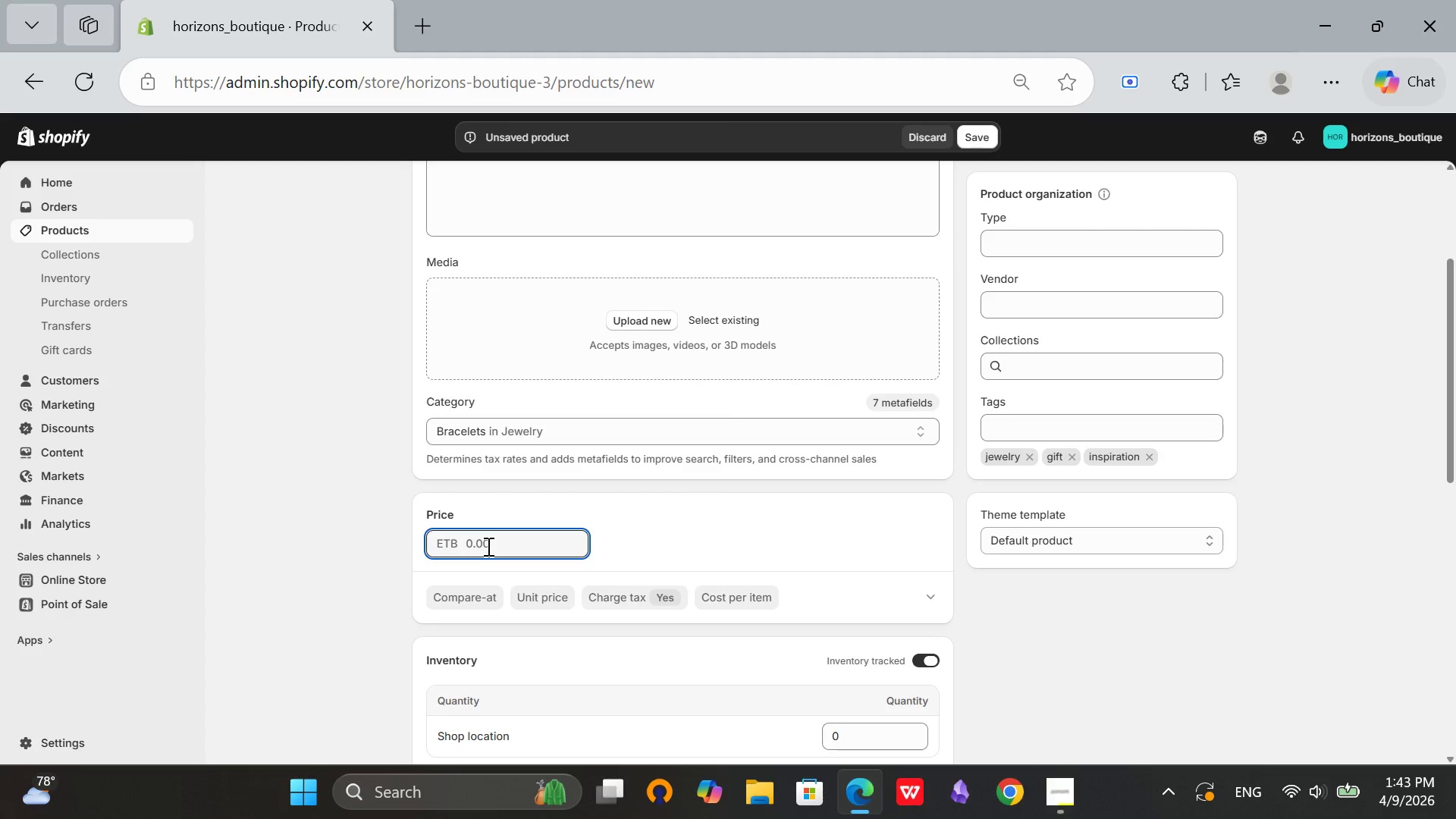 
type(45)
 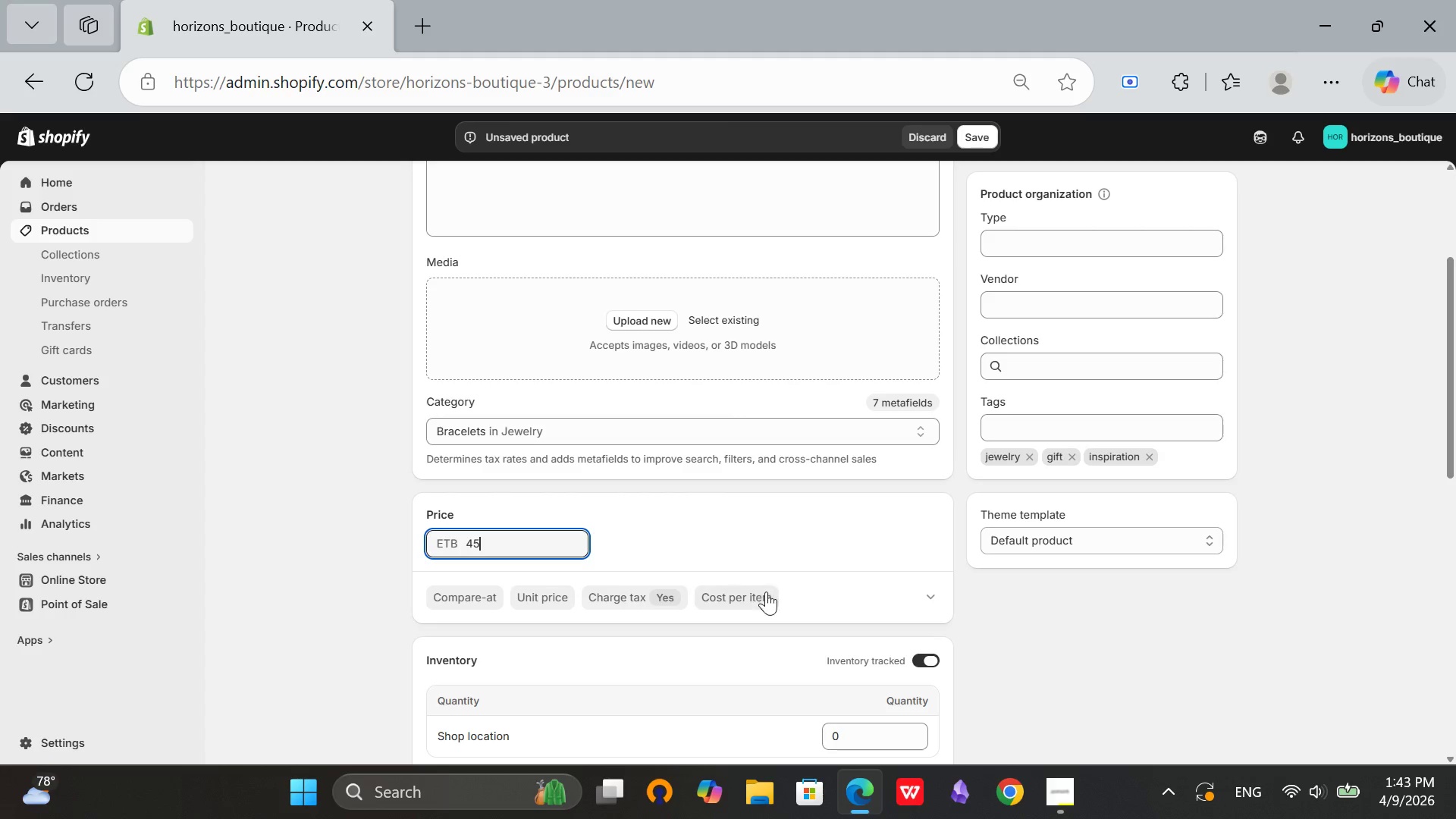 
left_click([822, 497])
 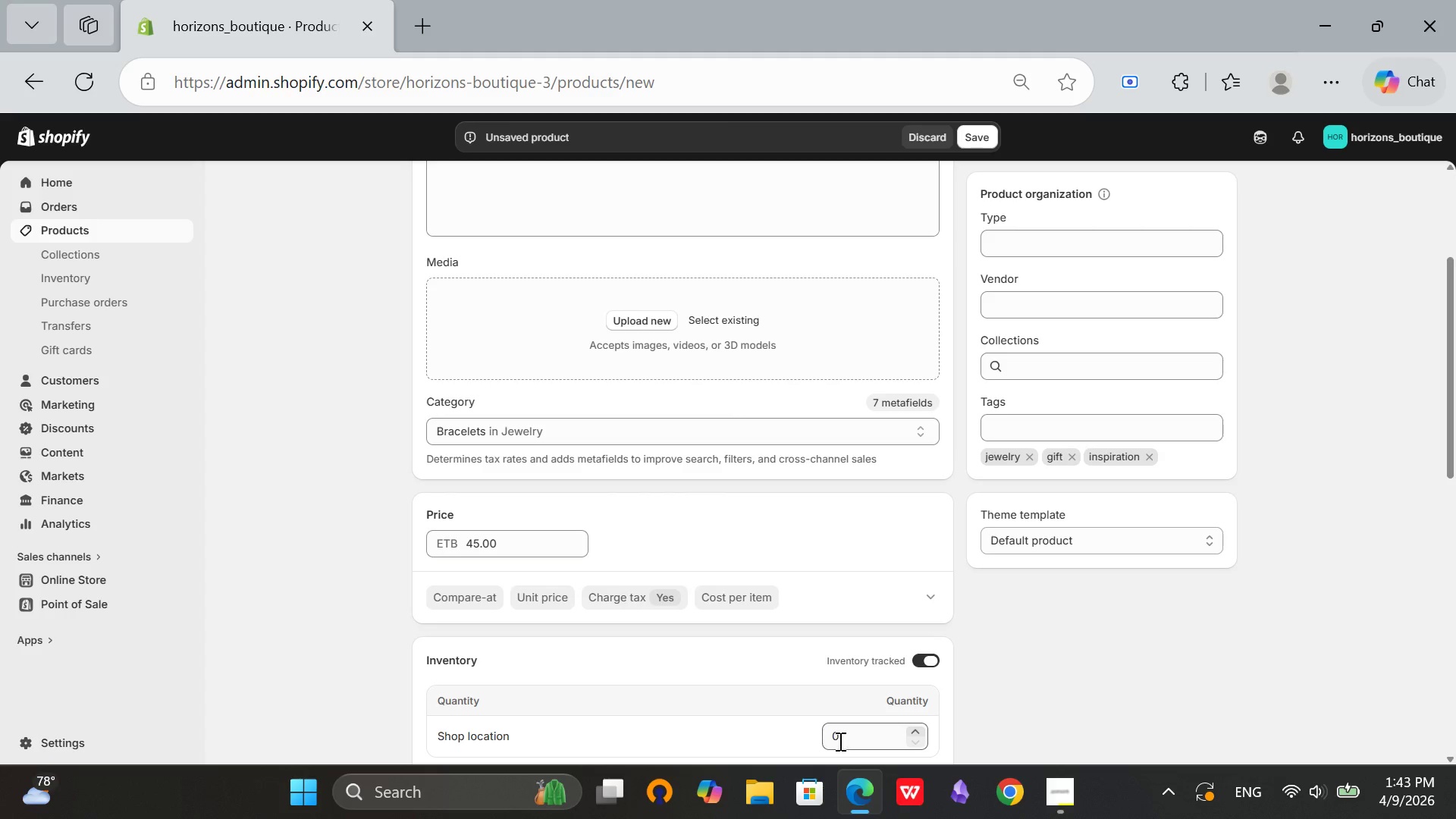 
left_click([839, 739])
 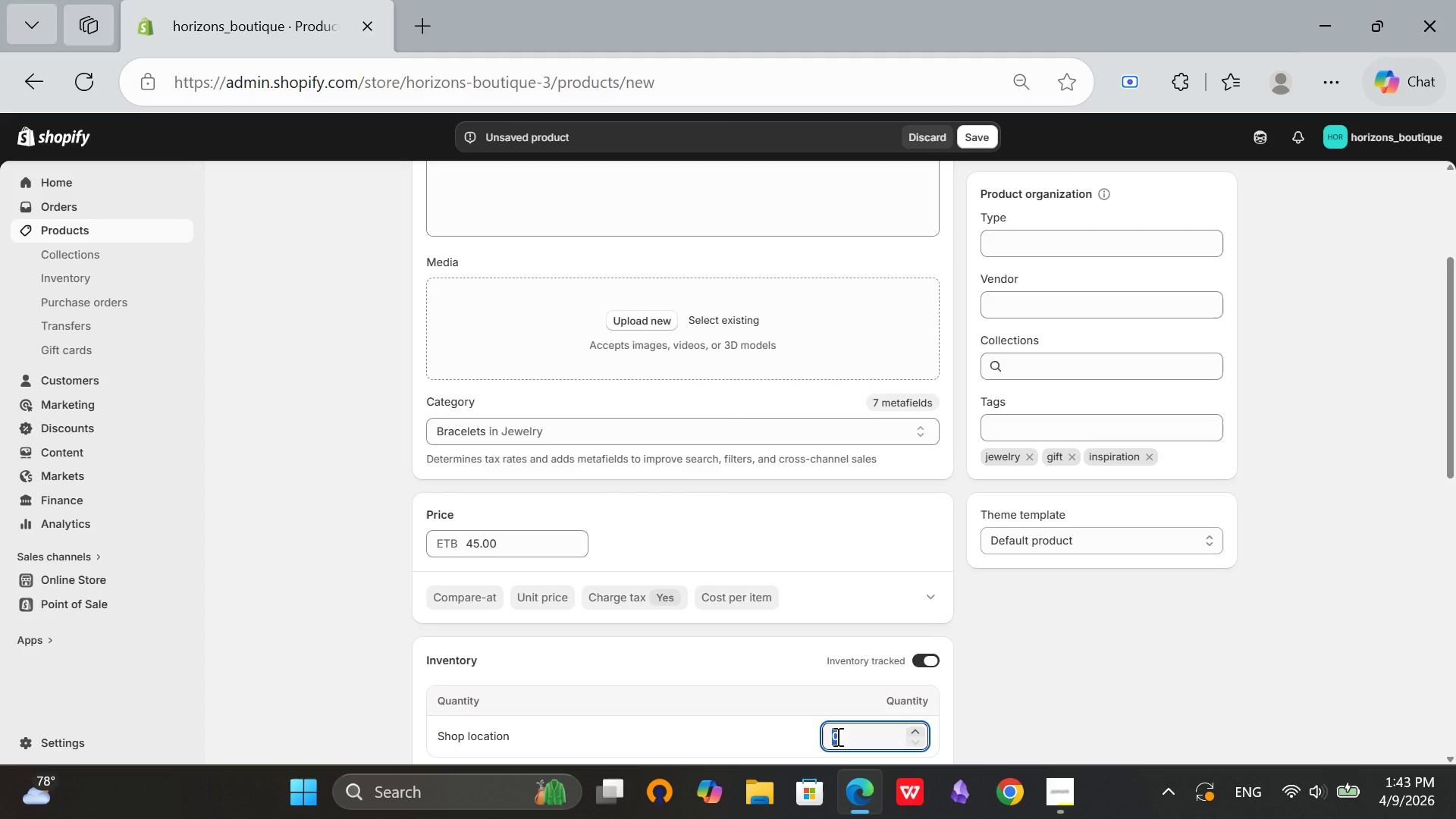 
key(Backspace)
type(13)
 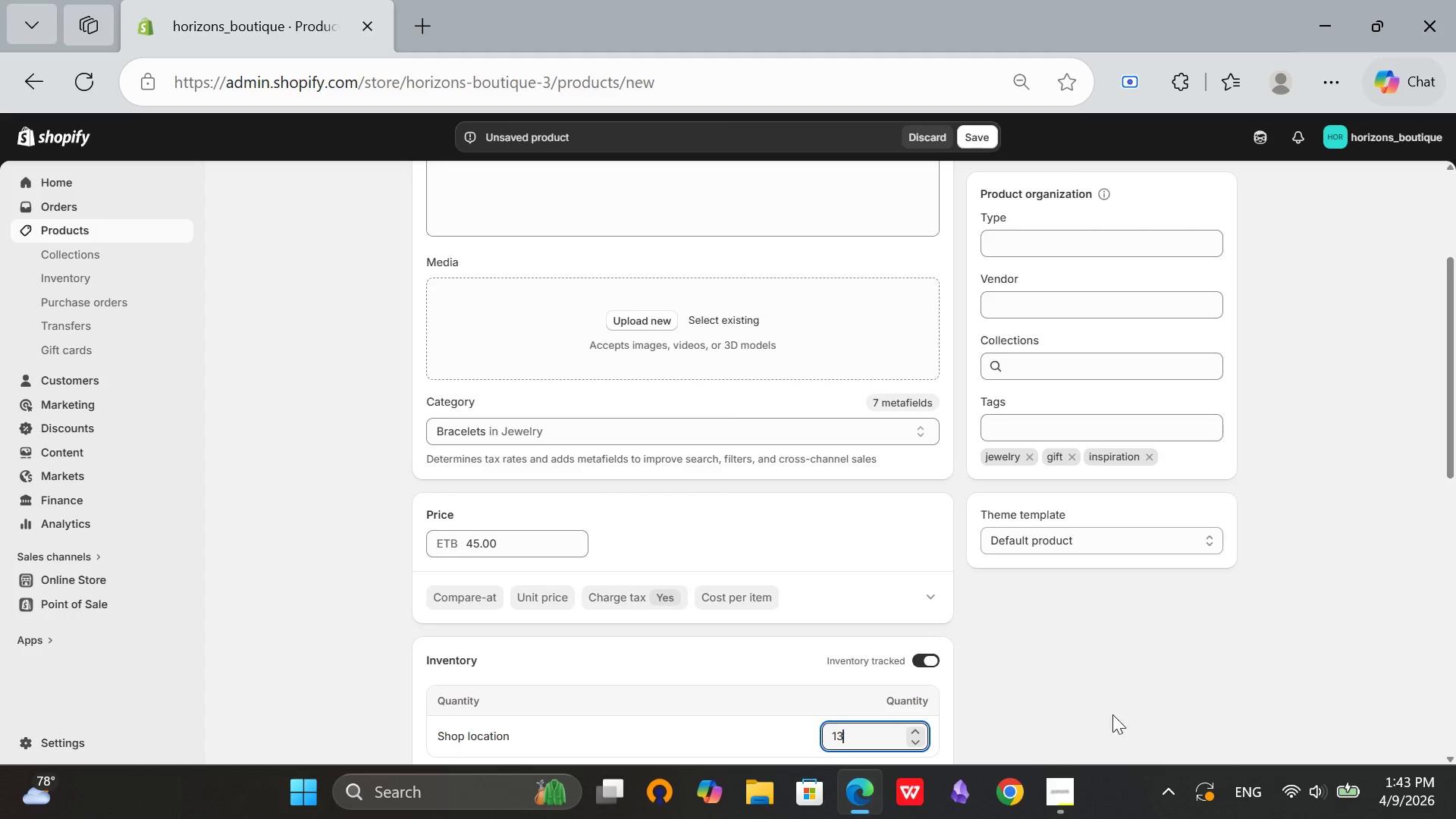 
left_click([1002, 672])
 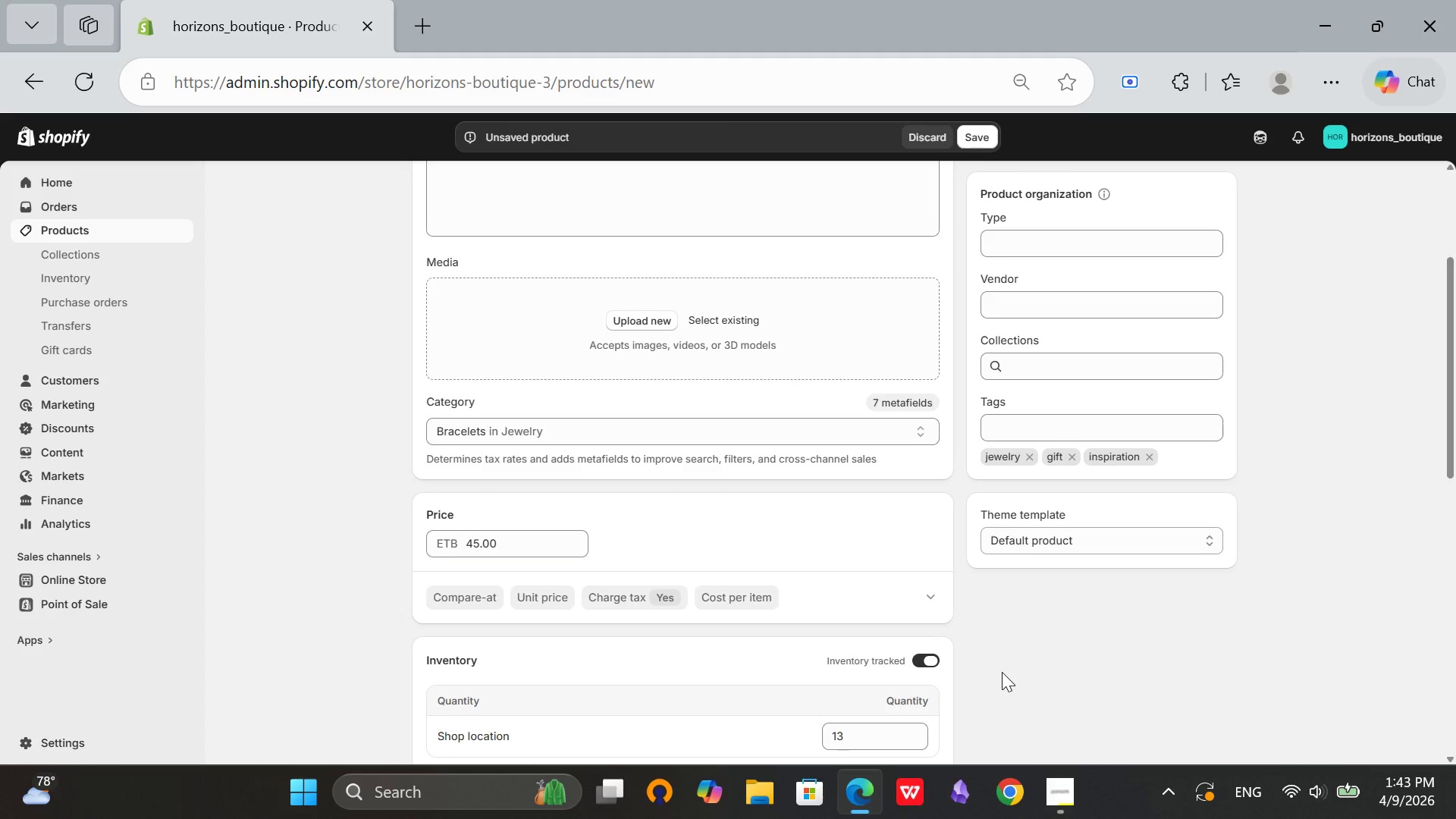 
scroll: coordinate [965, 641], scroll_direction: down, amount: 8.0
 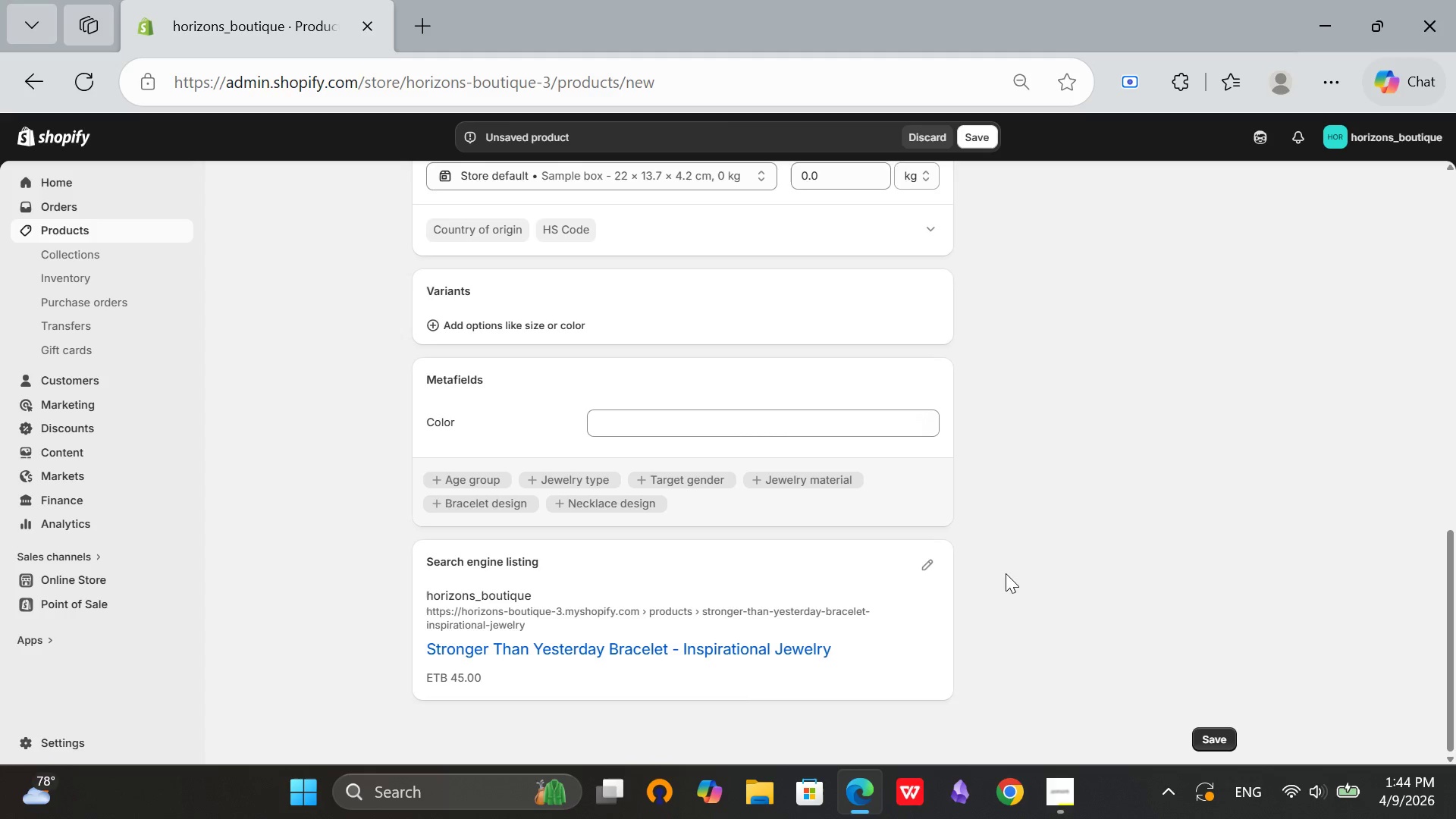 
scroll: coordinate [1081, 610], scroll_direction: up, amount: 10.0
 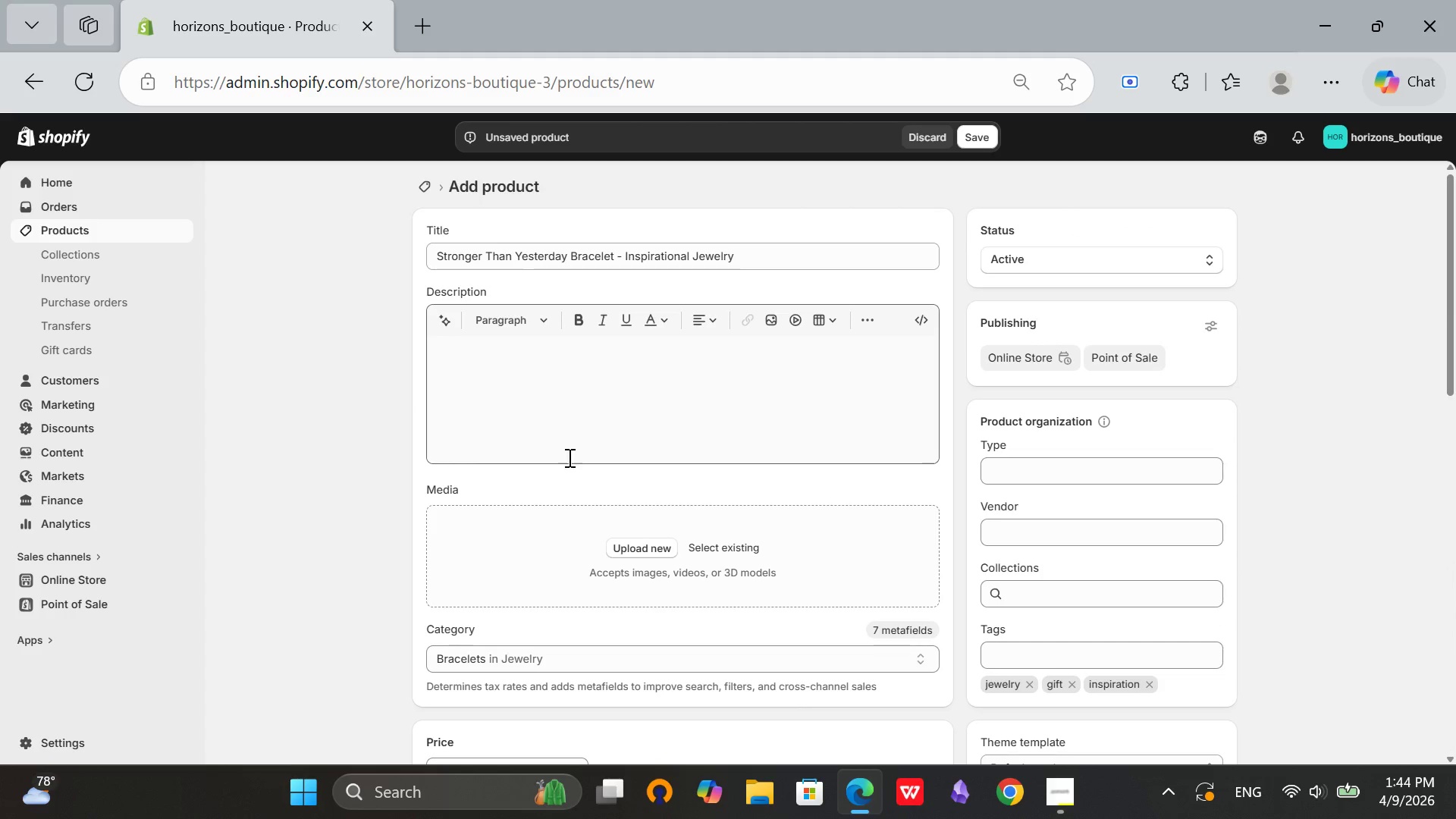 
scroll: coordinate [953, 631], scroll_direction: down, amount: 12.0
 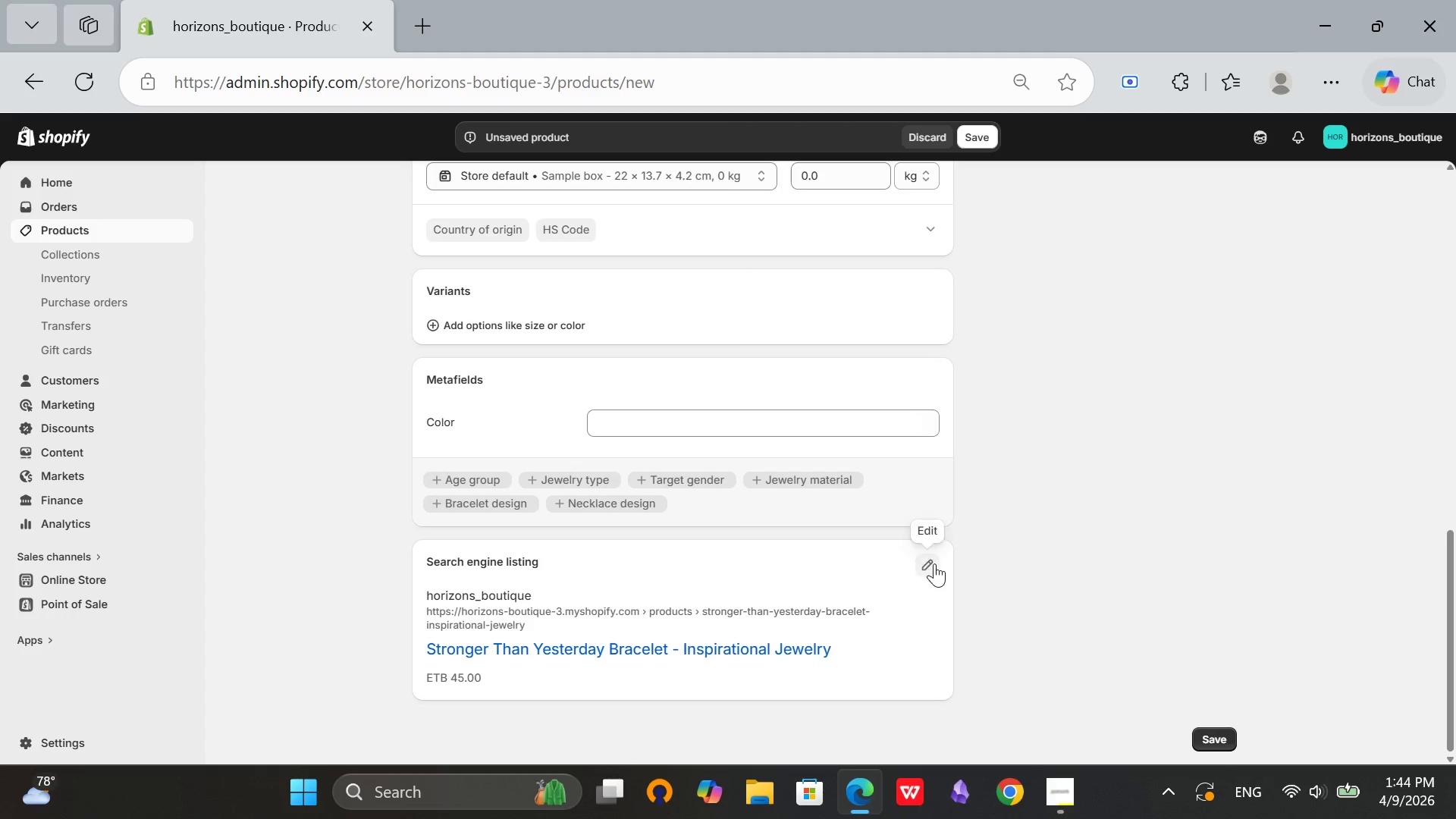 
left_click([938, 561])
 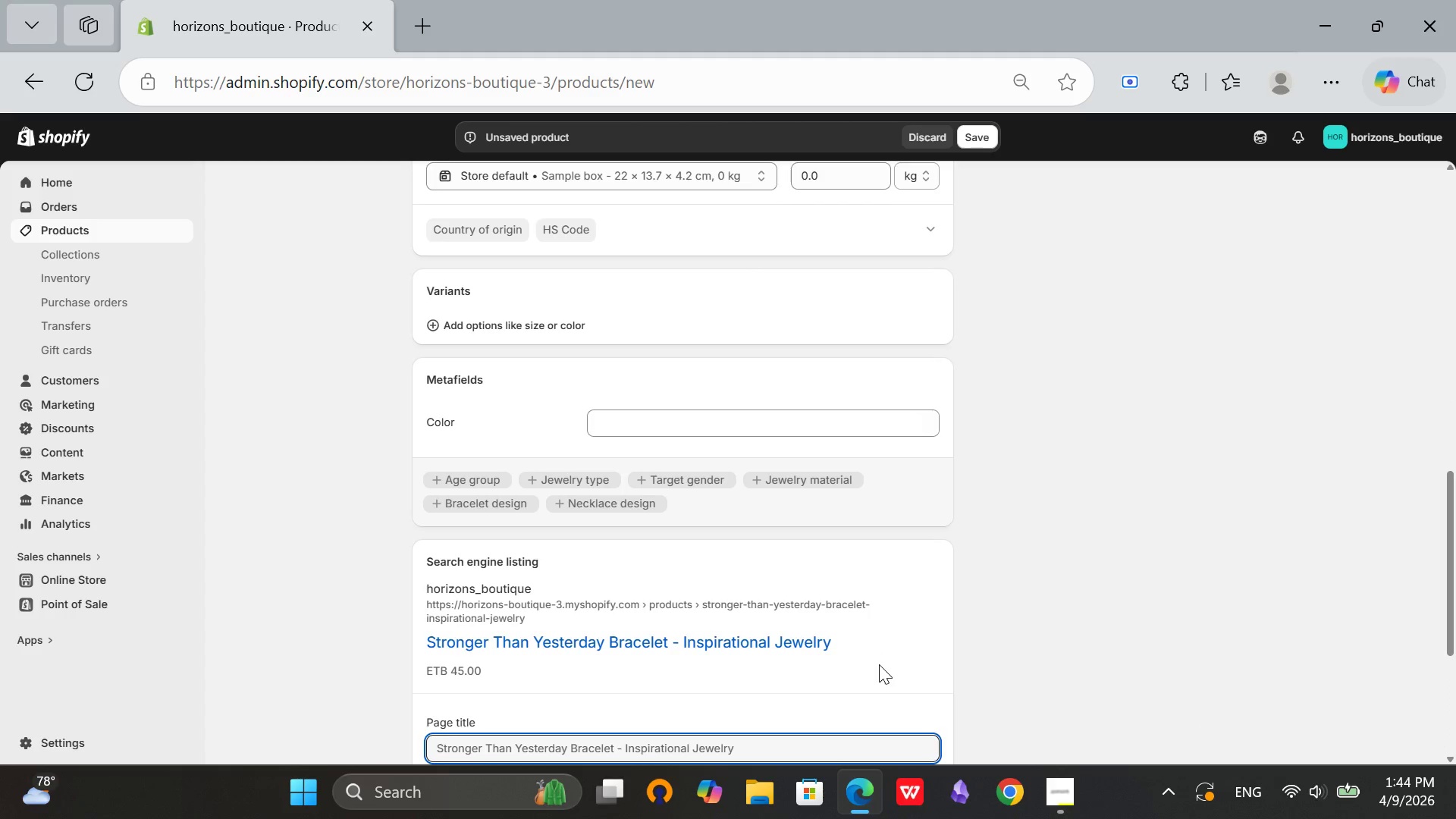 
scroll: coordinate [877, 670], scroll_direction: down, amount: 3.0
 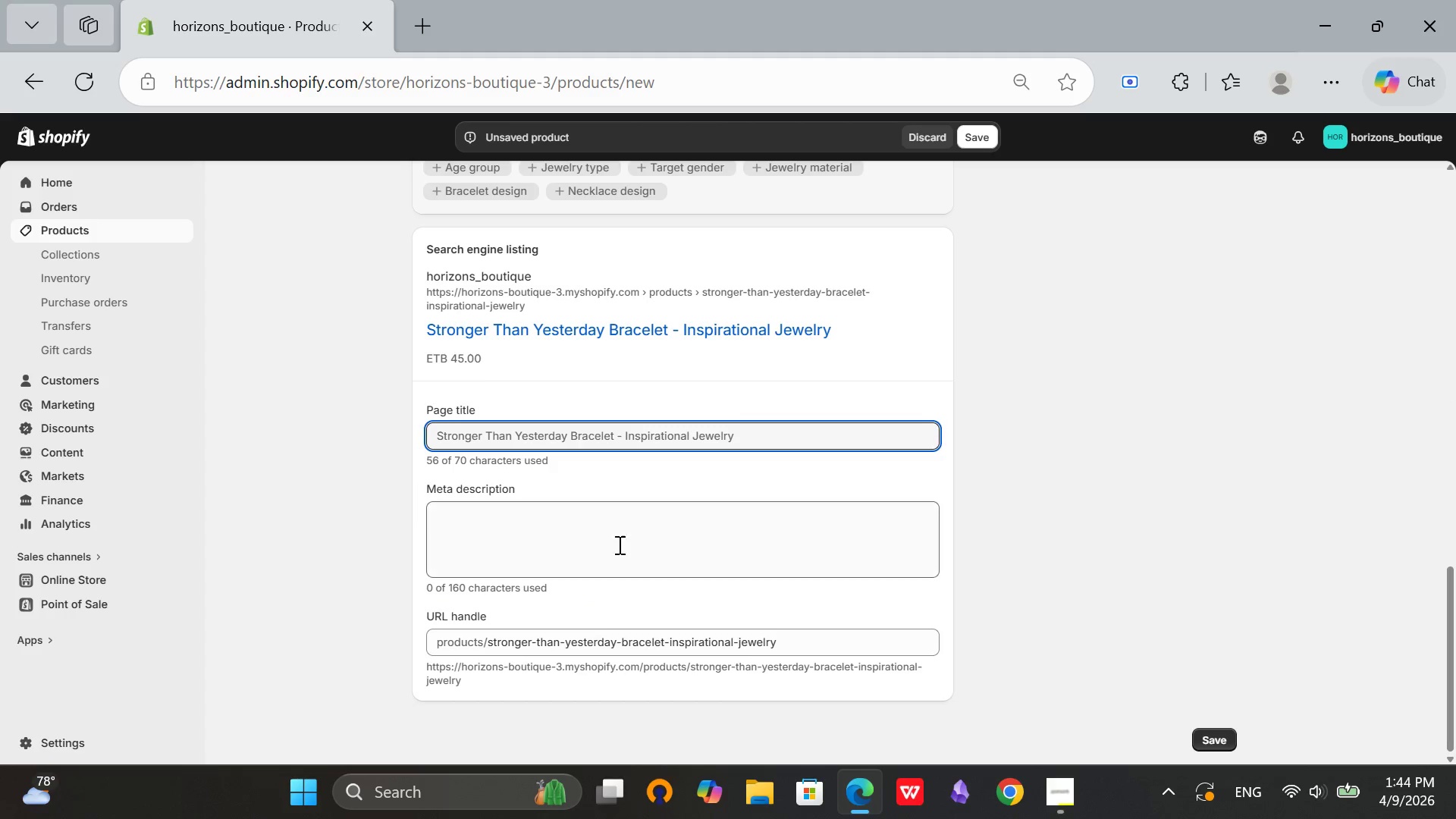 
left_click([594, 532])
 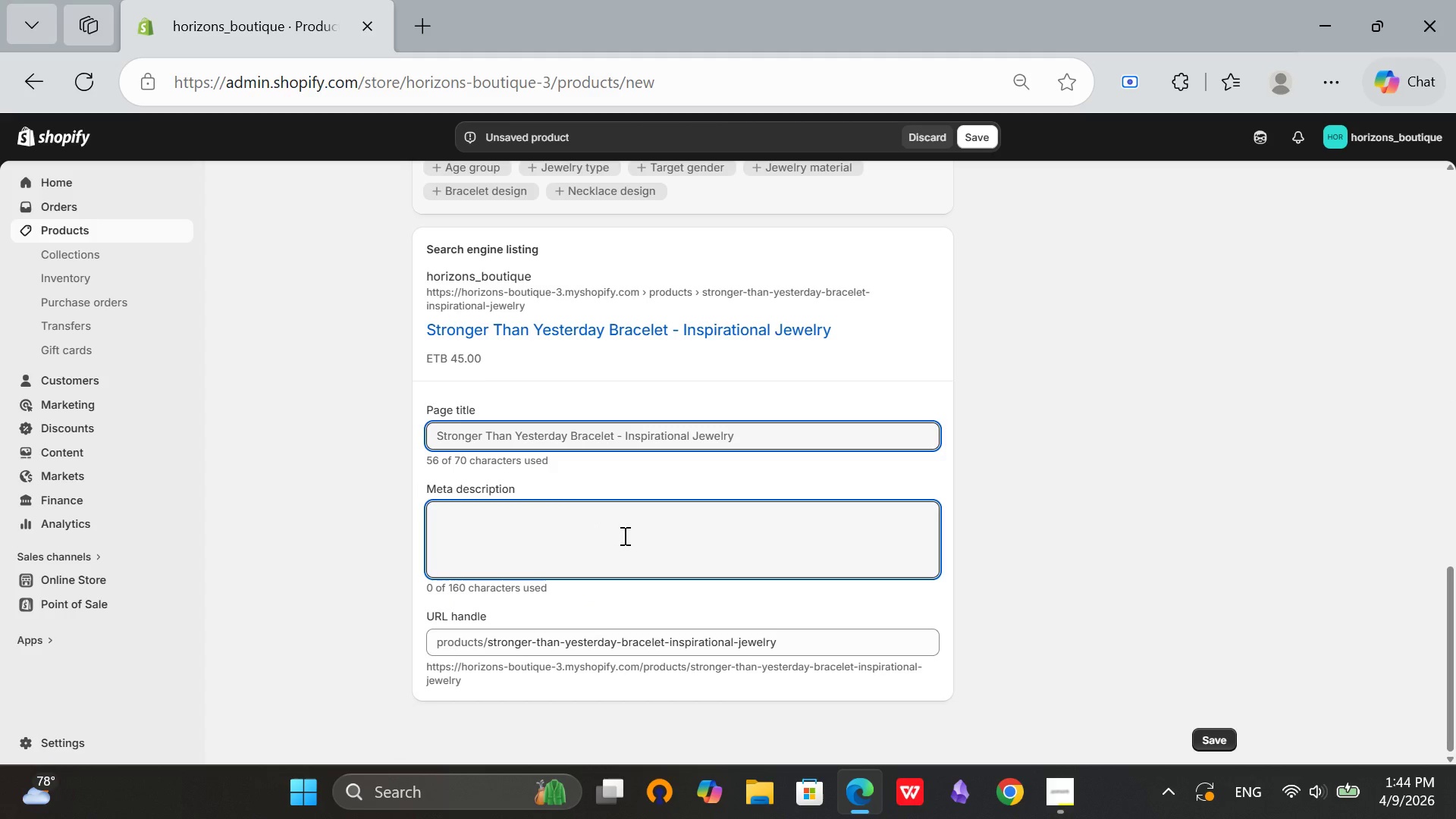 
type(Stronger Than Yesterday bracelet. )
 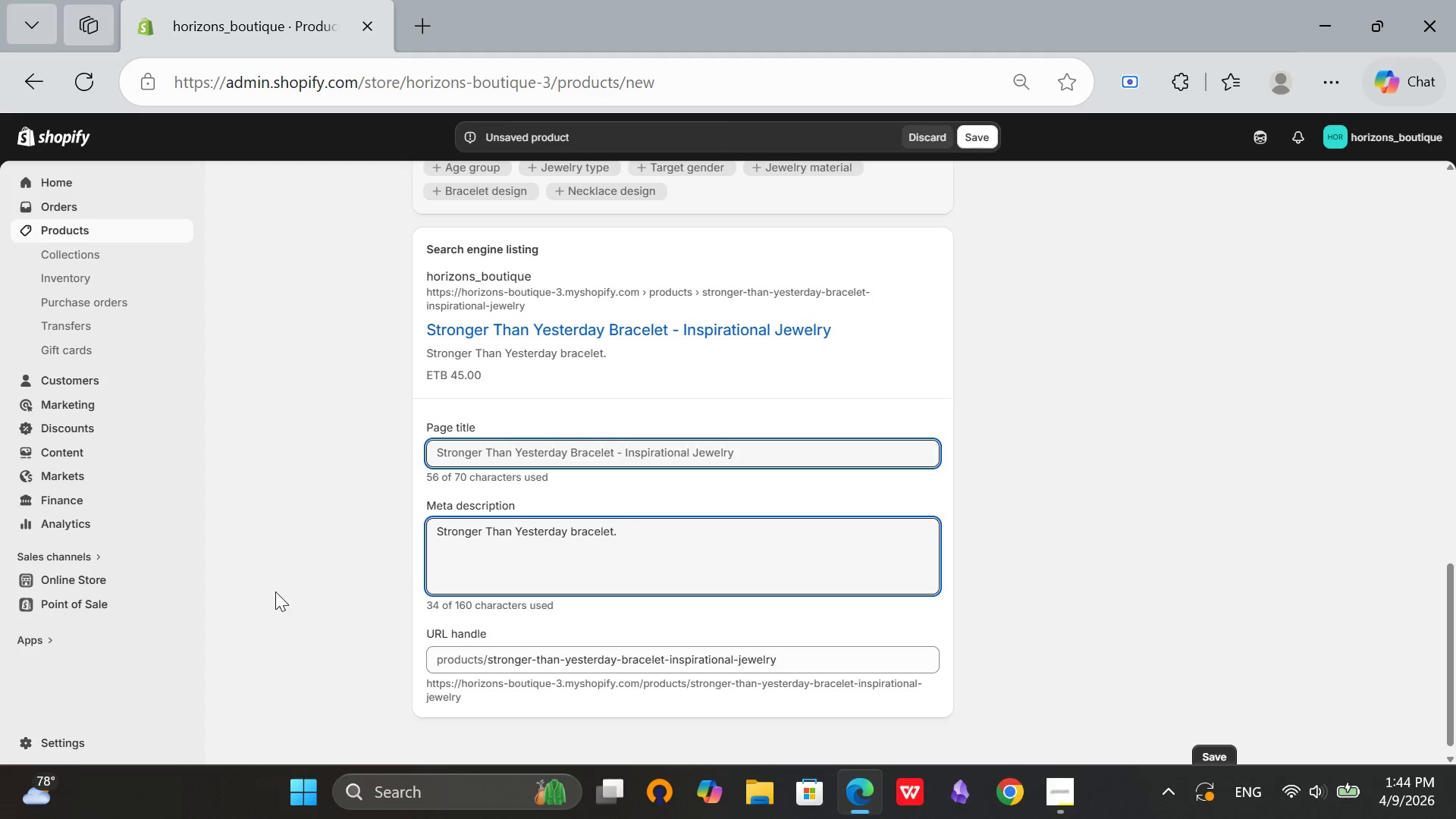 
type(Inspu)
key(Backspace)
type(irational jewelry for fresh starts. Perfect gift for divorce recovery and healing.)
 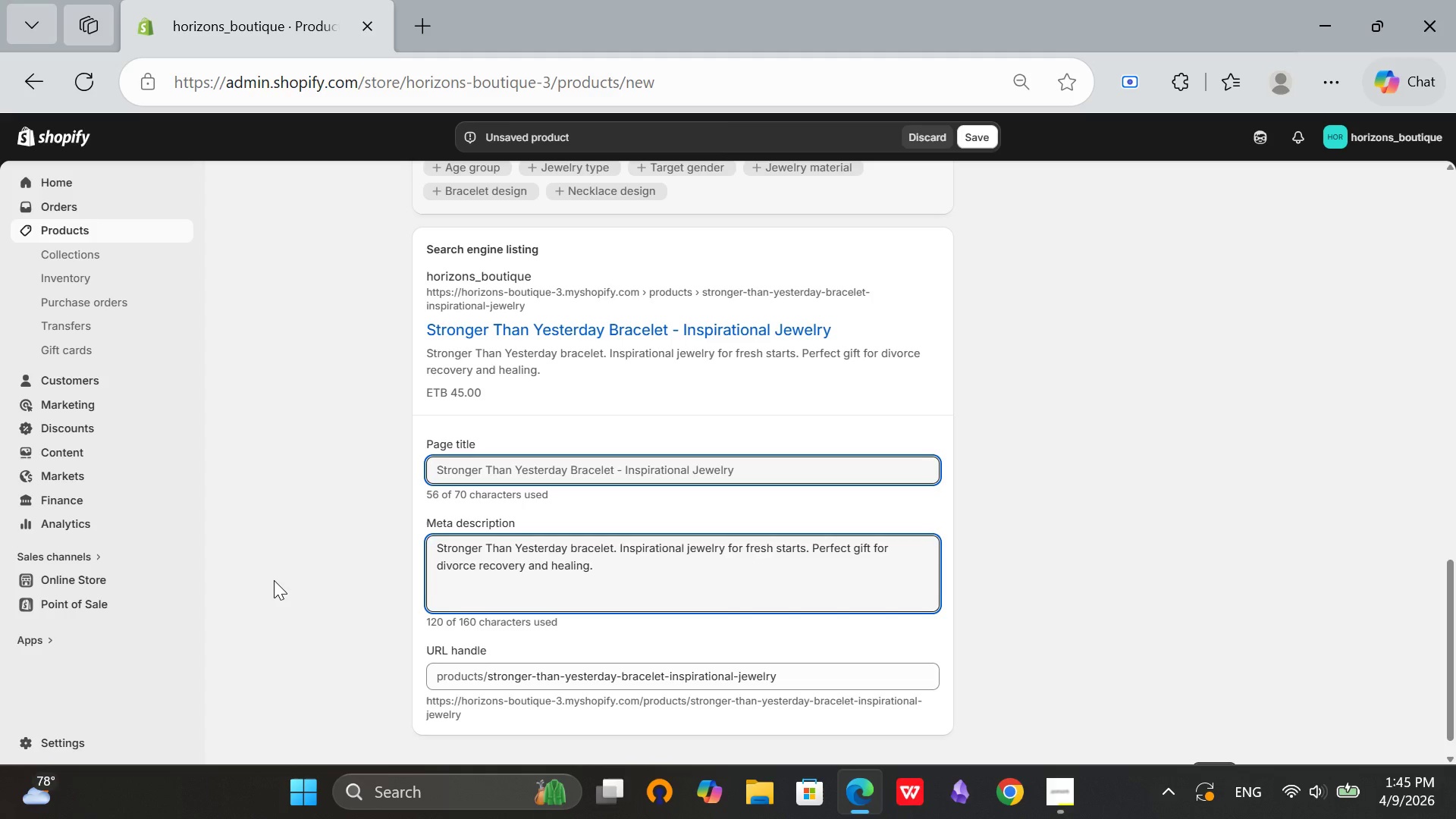 
wait(6.55)
 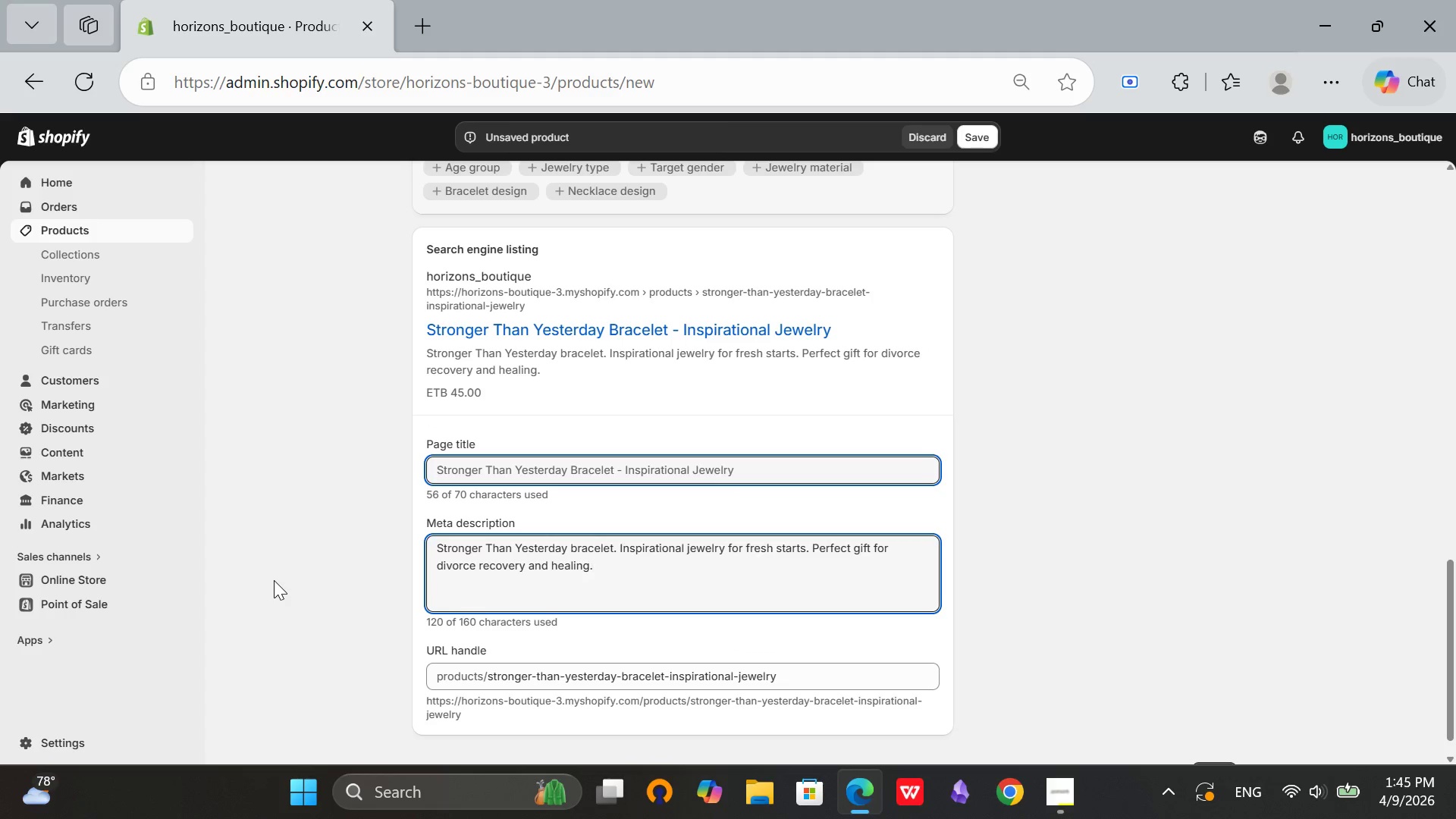 
scroll: coordinate [835, 501], scroll_direction: down, amount: 3.0
 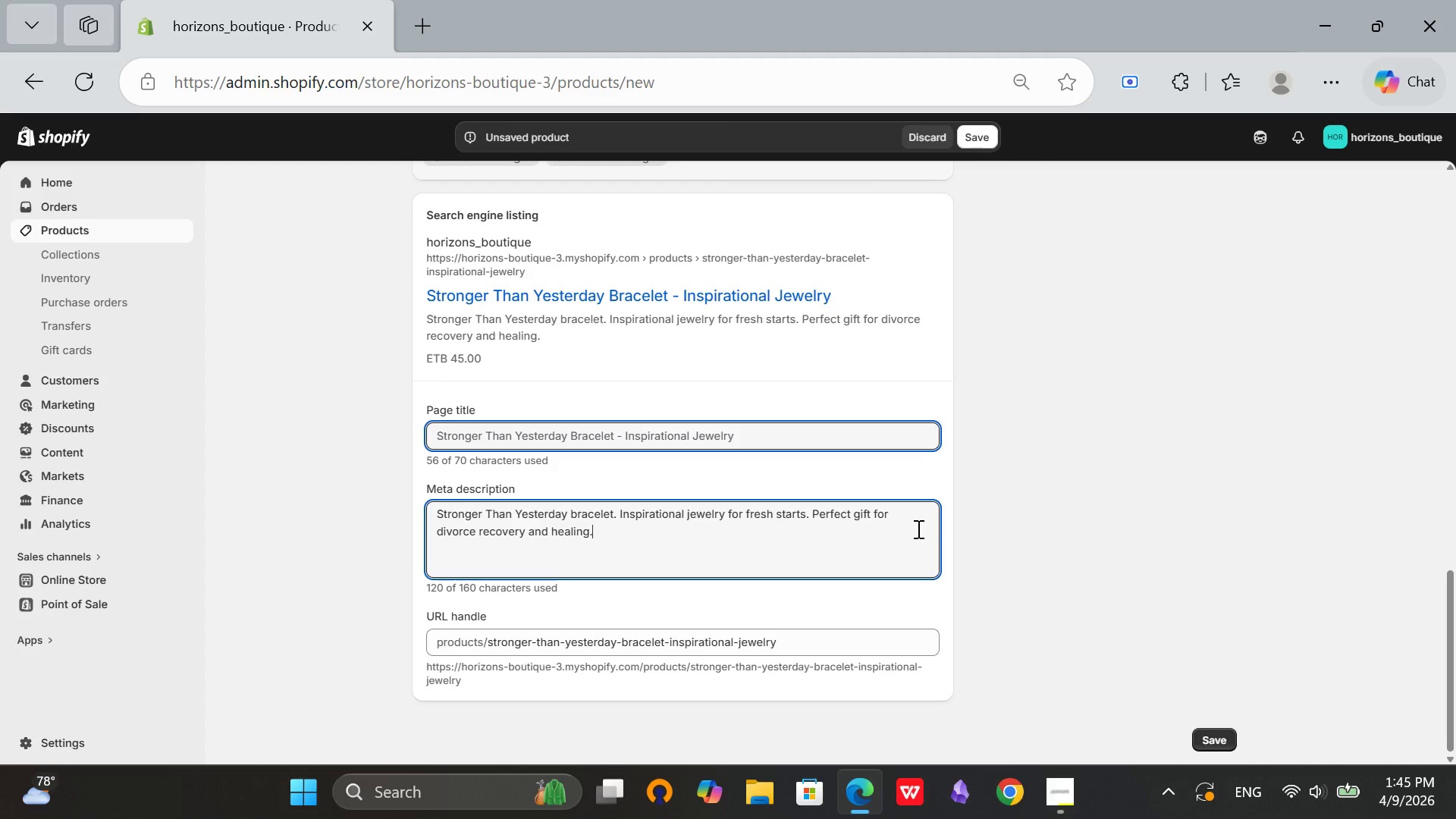 
scroll: coordinate [961, 551], scroll_direction: up, amount: 13.0
 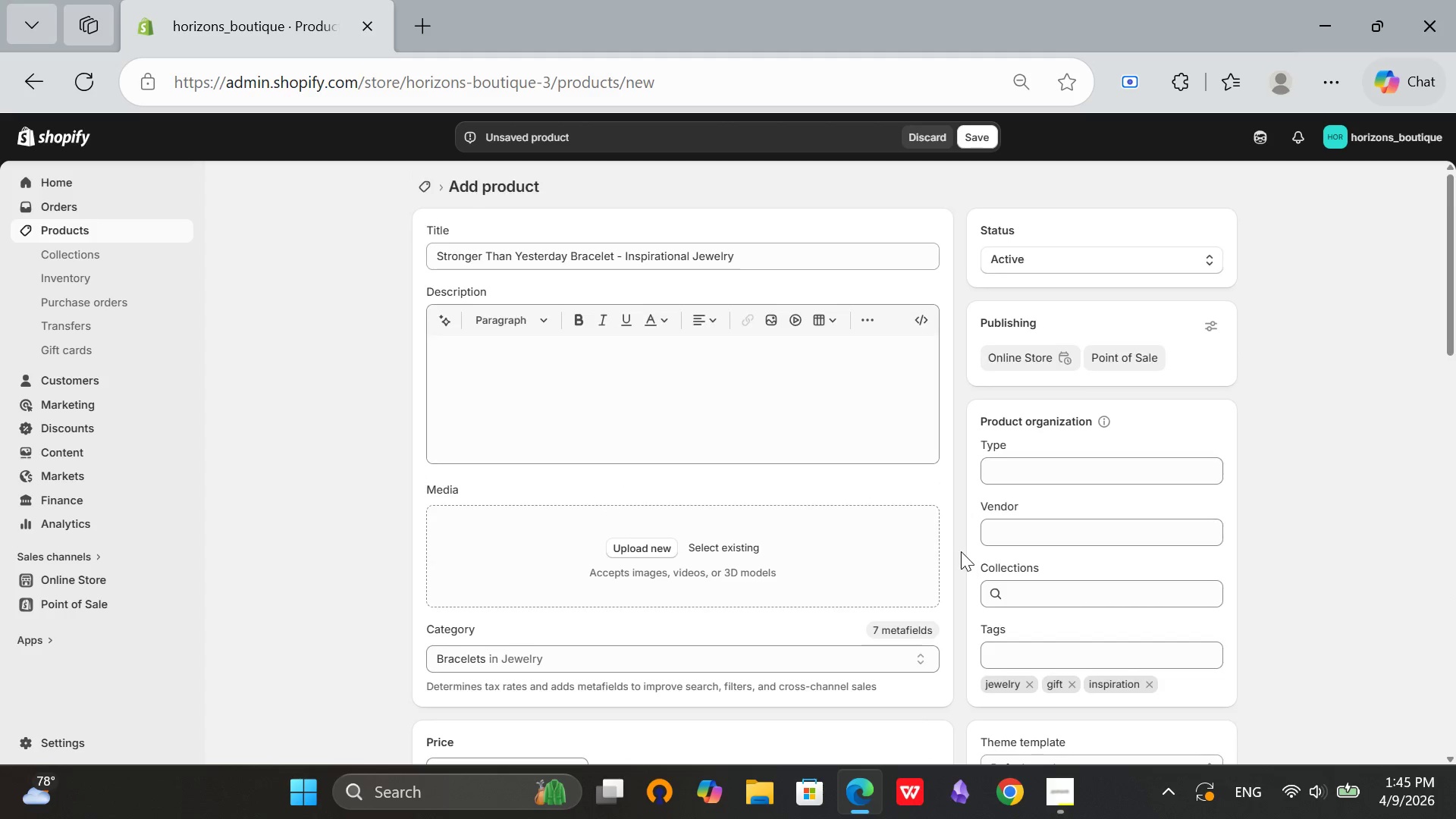 
right_click([958, 617])
 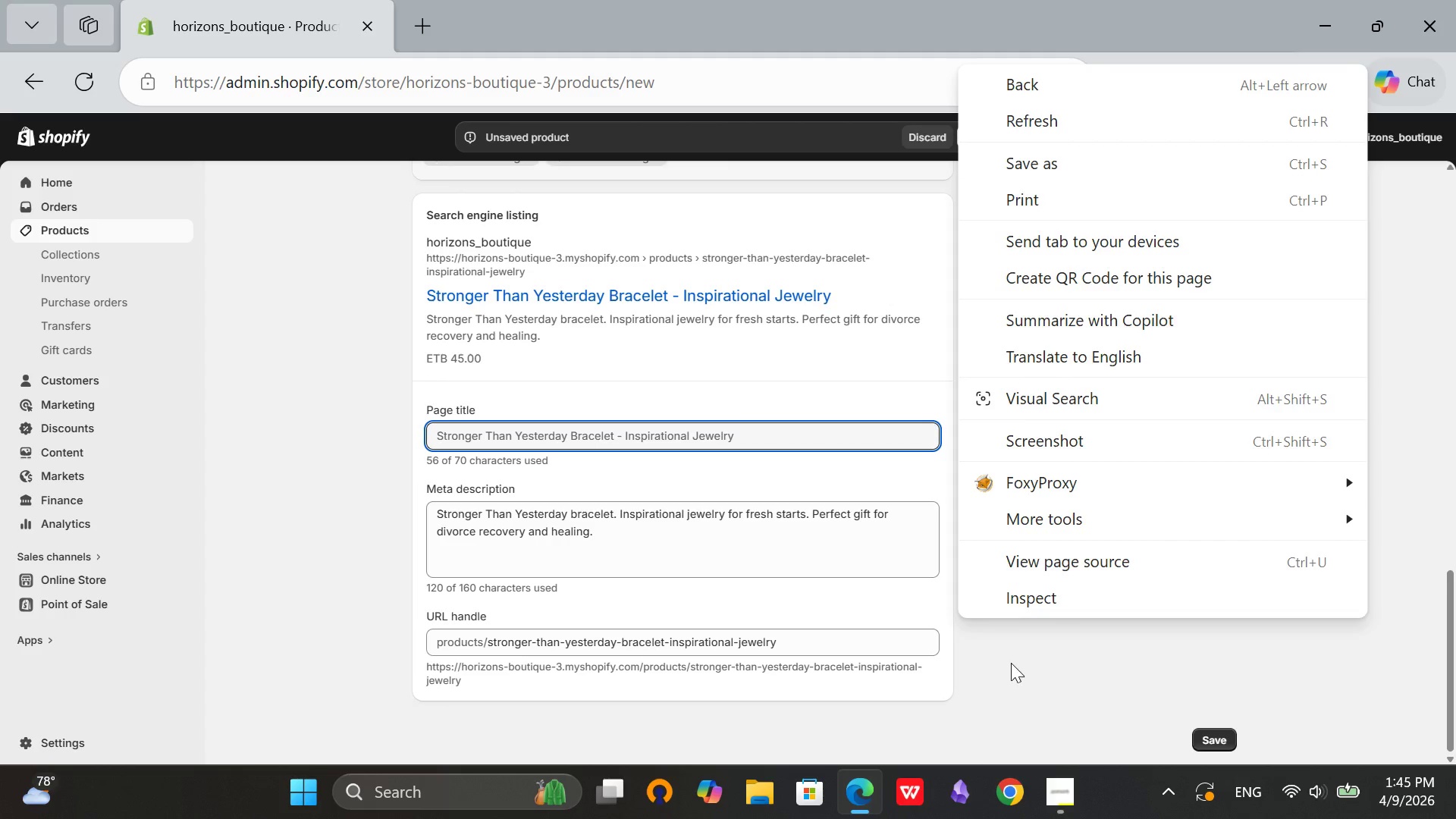 
scroll: coordinate [961, 551], scroll_direction: down, amount: 14.0
 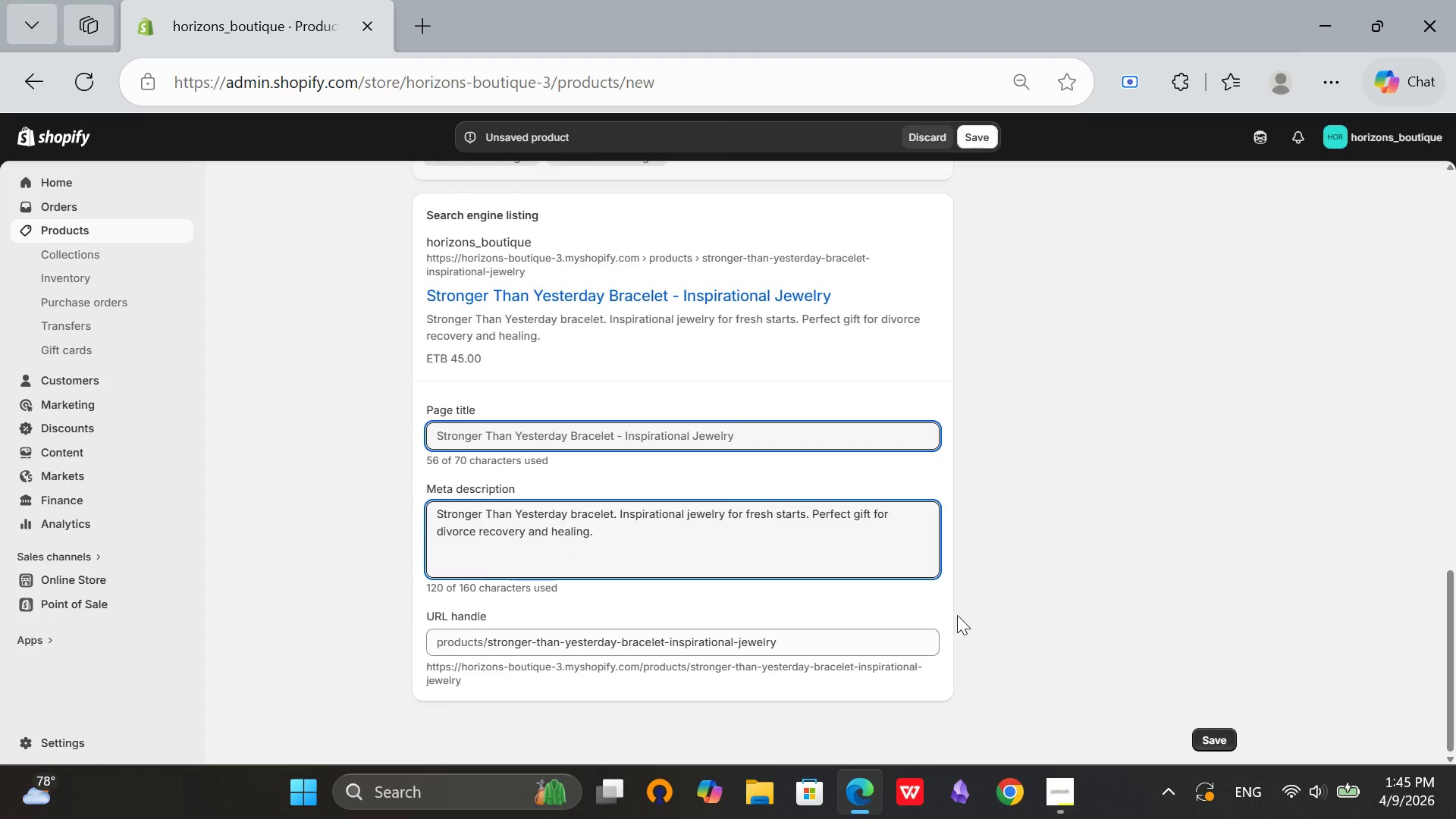 
left_click([1011, 663])
 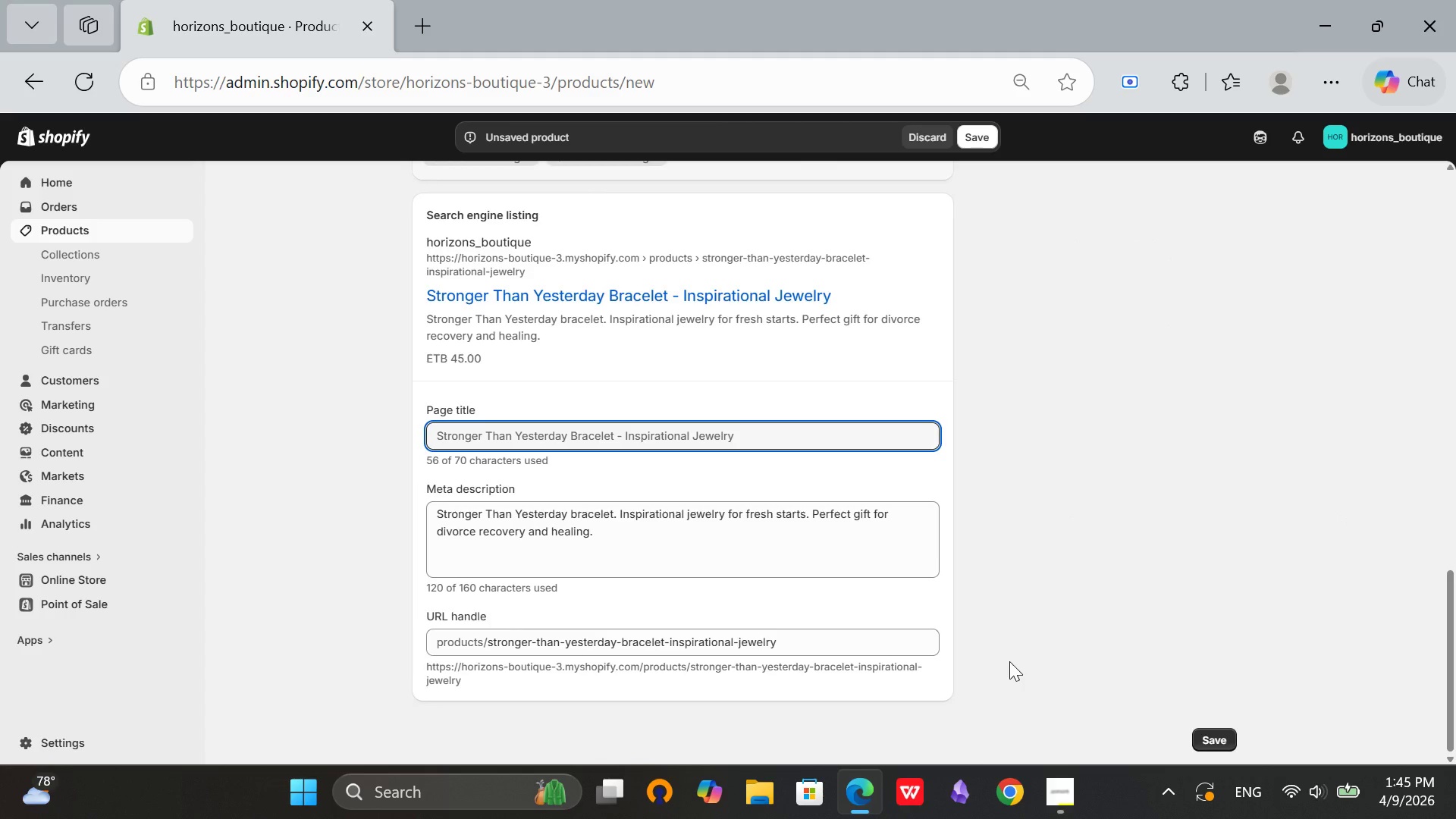 
scroll: coordinate [781, 563], scroll_direction: up, amount: 14.0
 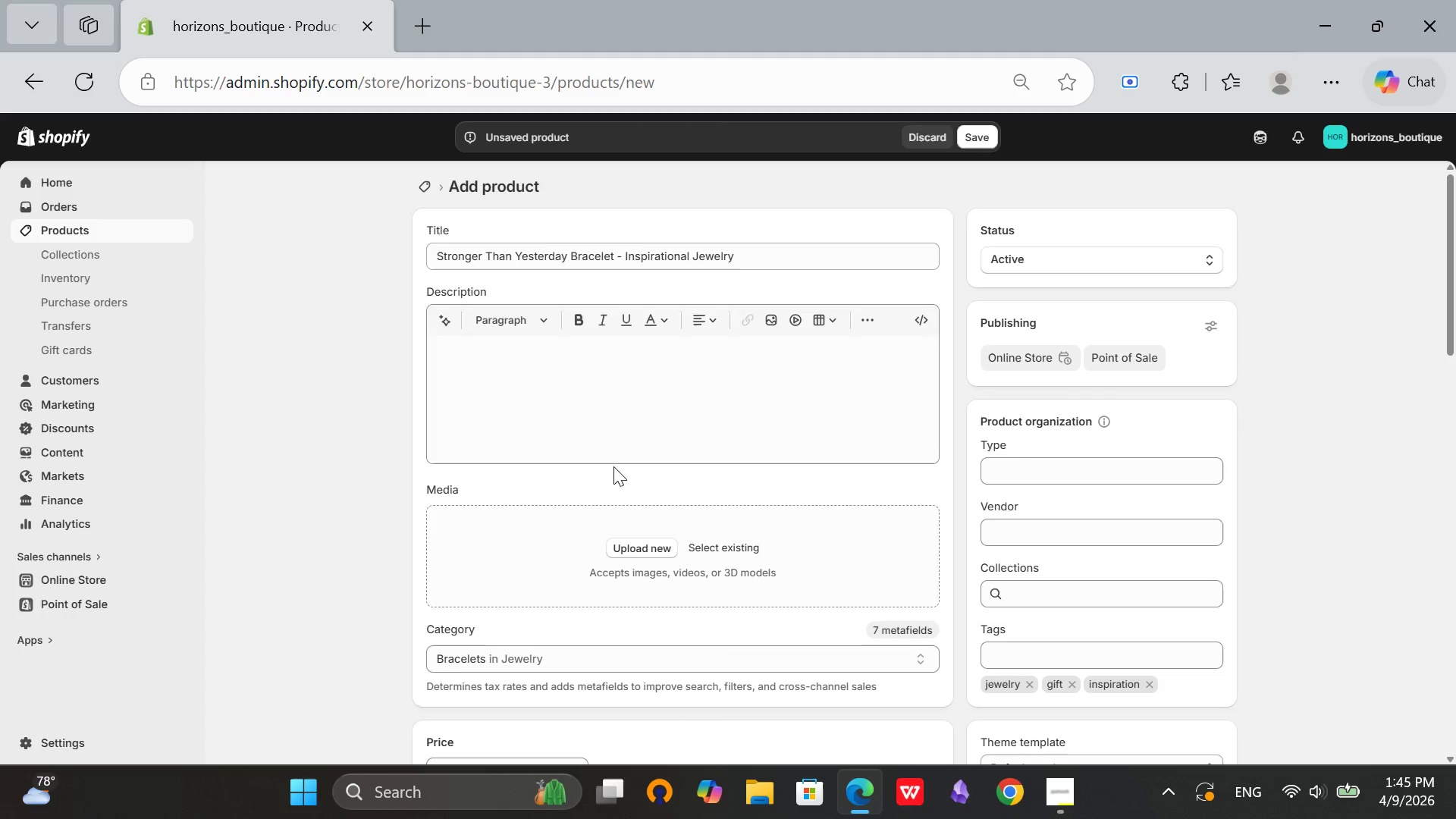 
left_click([604, 403])
 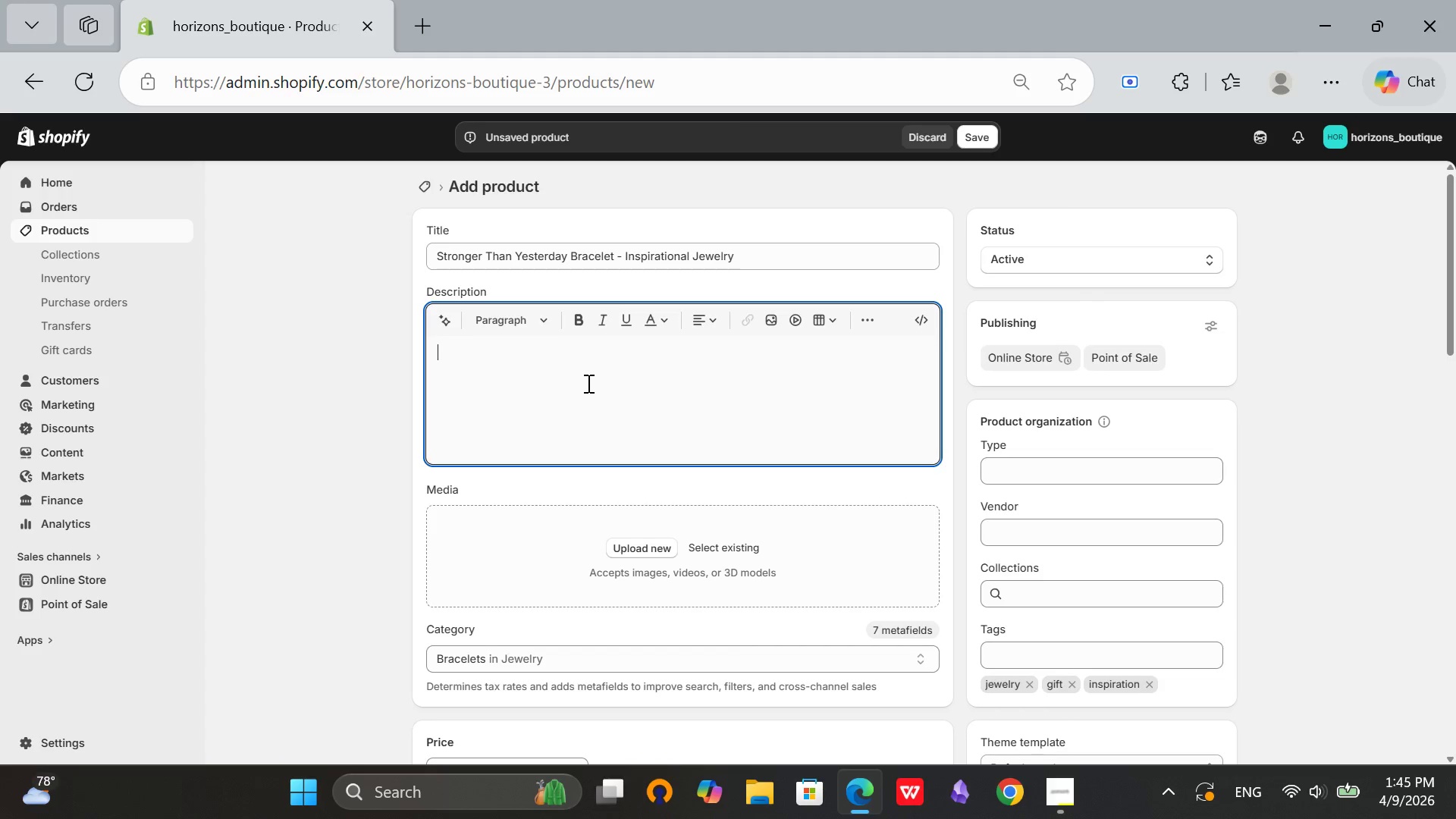 
type(Daily reminder. You'e)
key(Backspace)
type(re getting stronger every day.)
 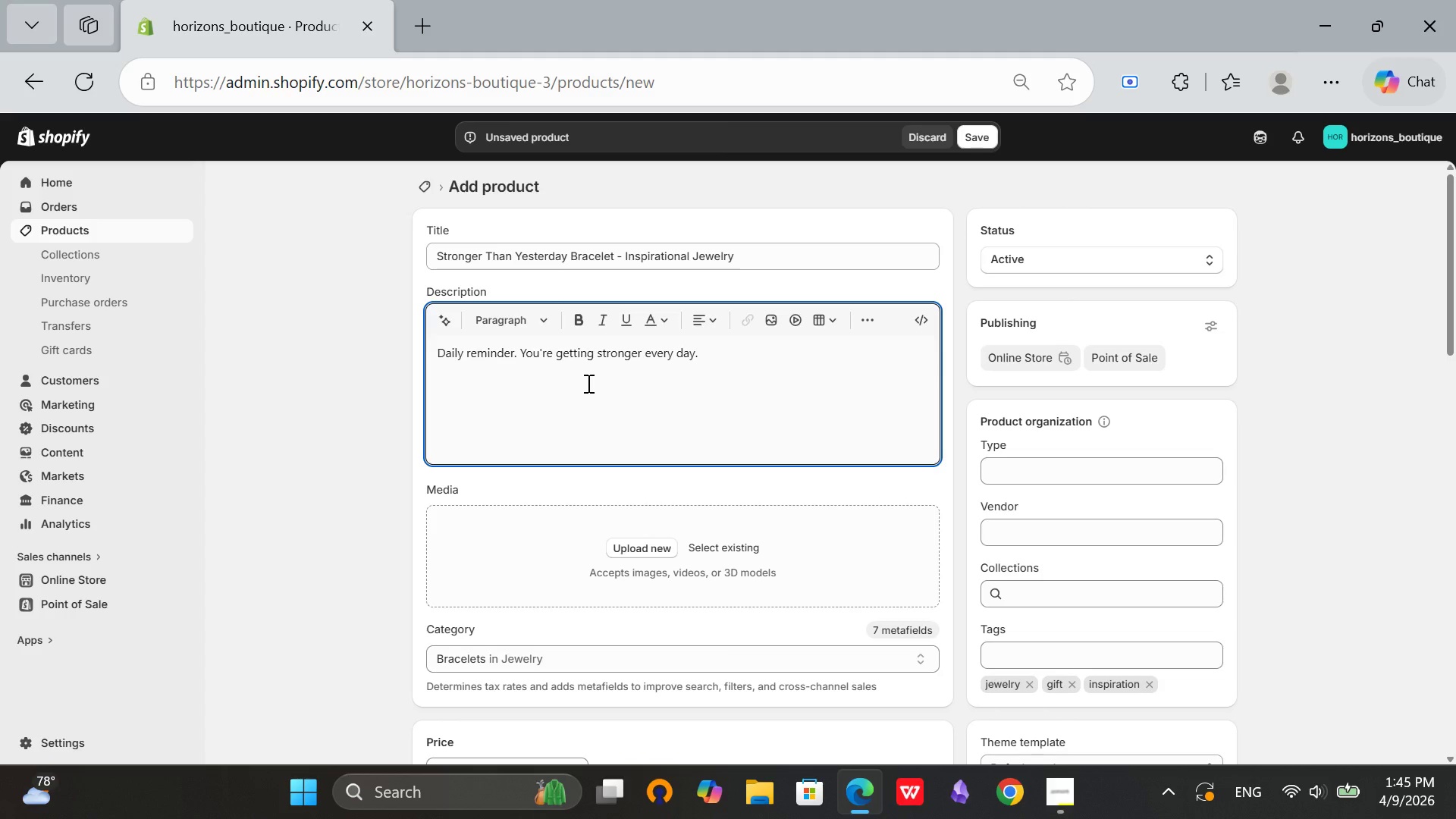 
key(Enter)
 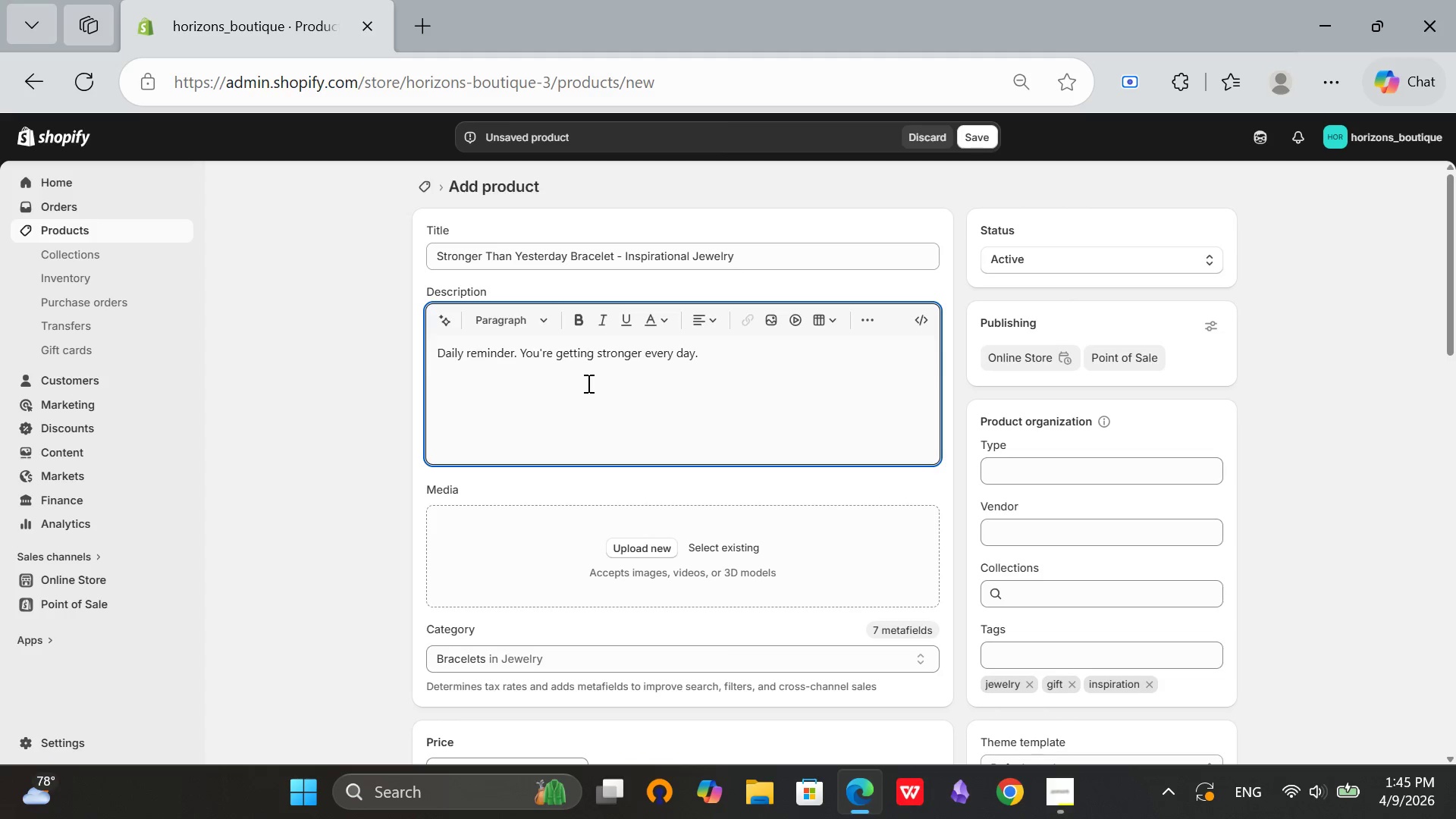 
type(Features:)
 